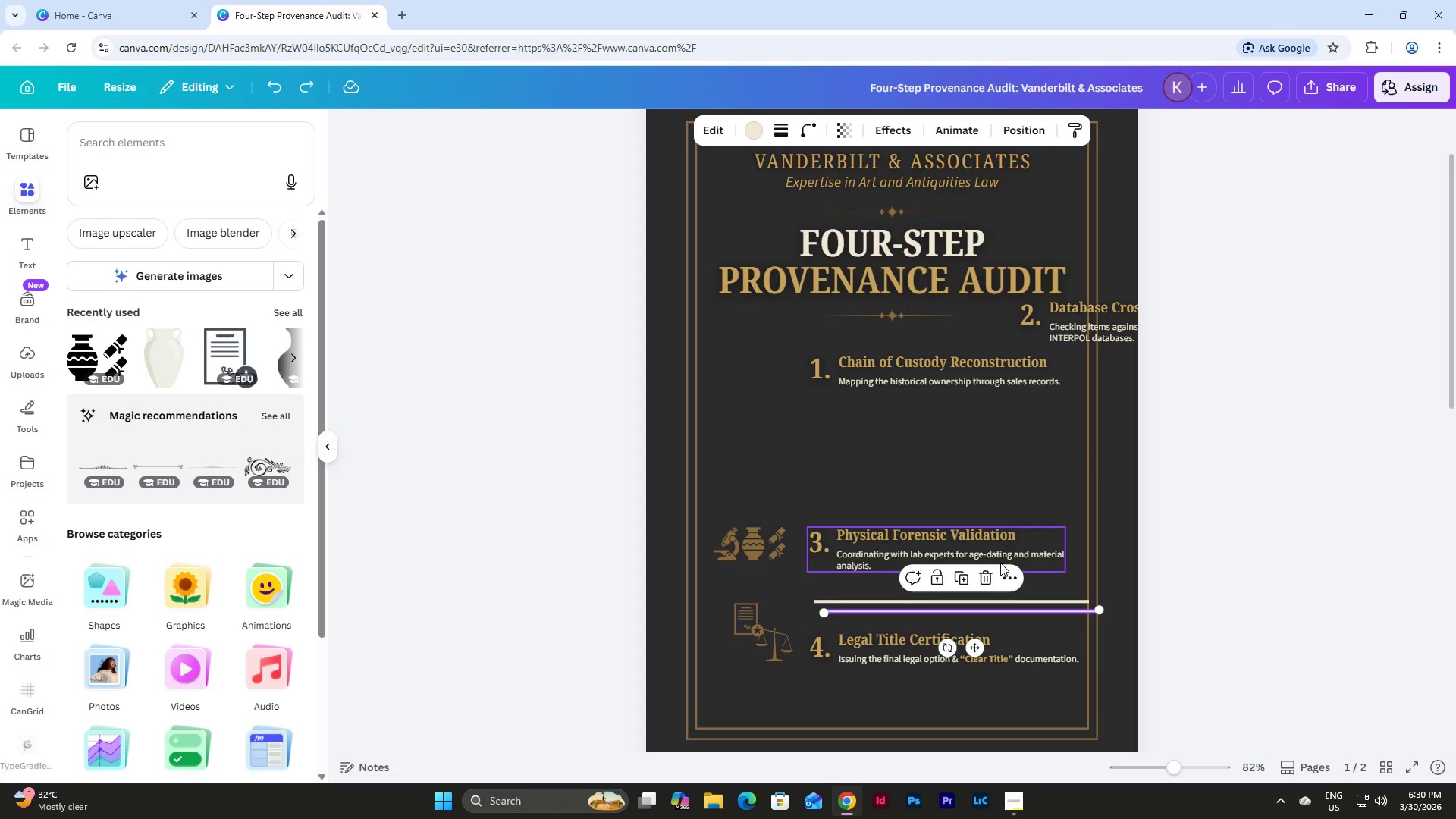 
key(Control+Y)
 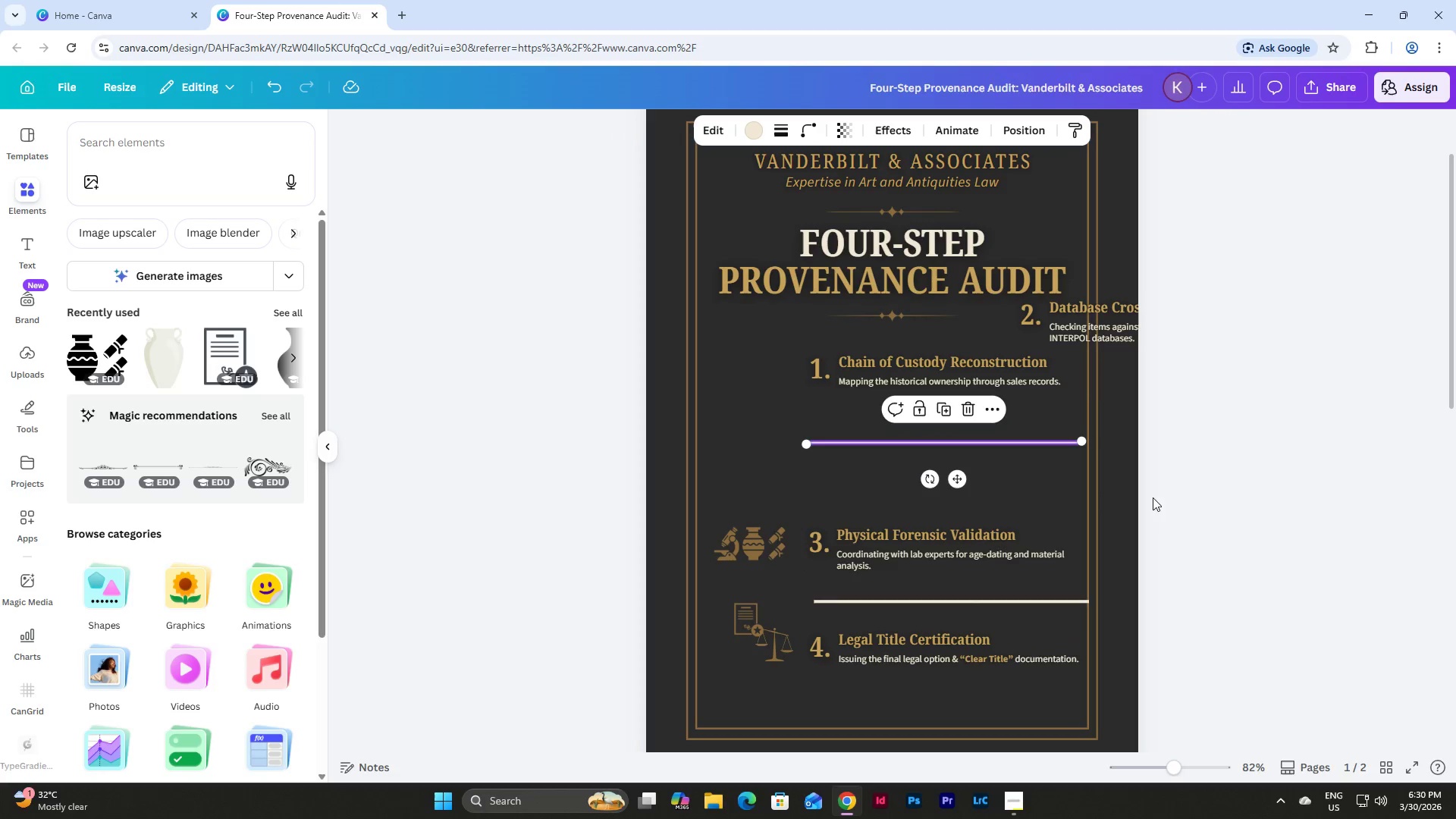 
left_click([1175, 489])
 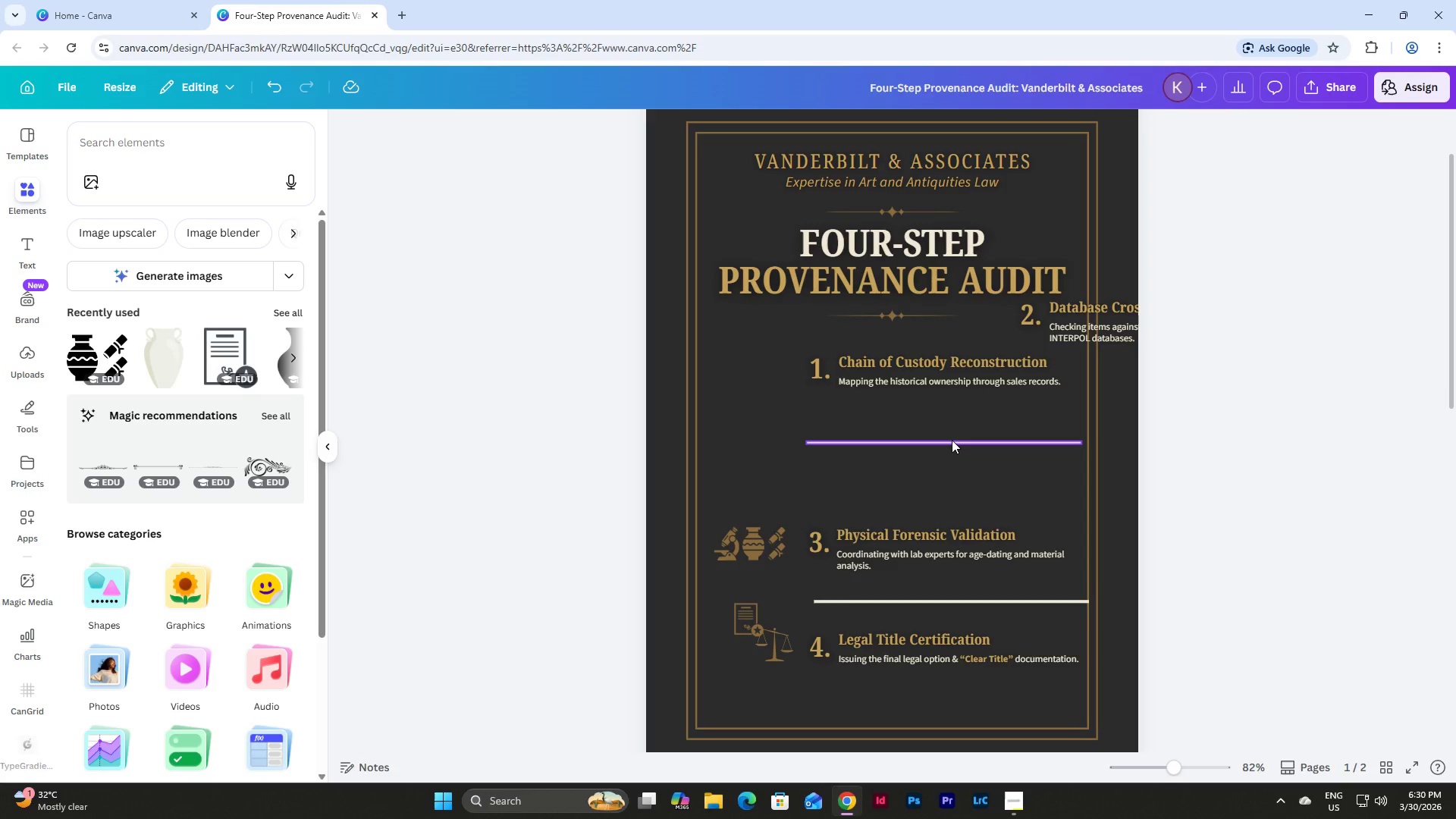 
left_click_drag(start_coordinate=[952, 440], to_coordinate=[951, 475])
 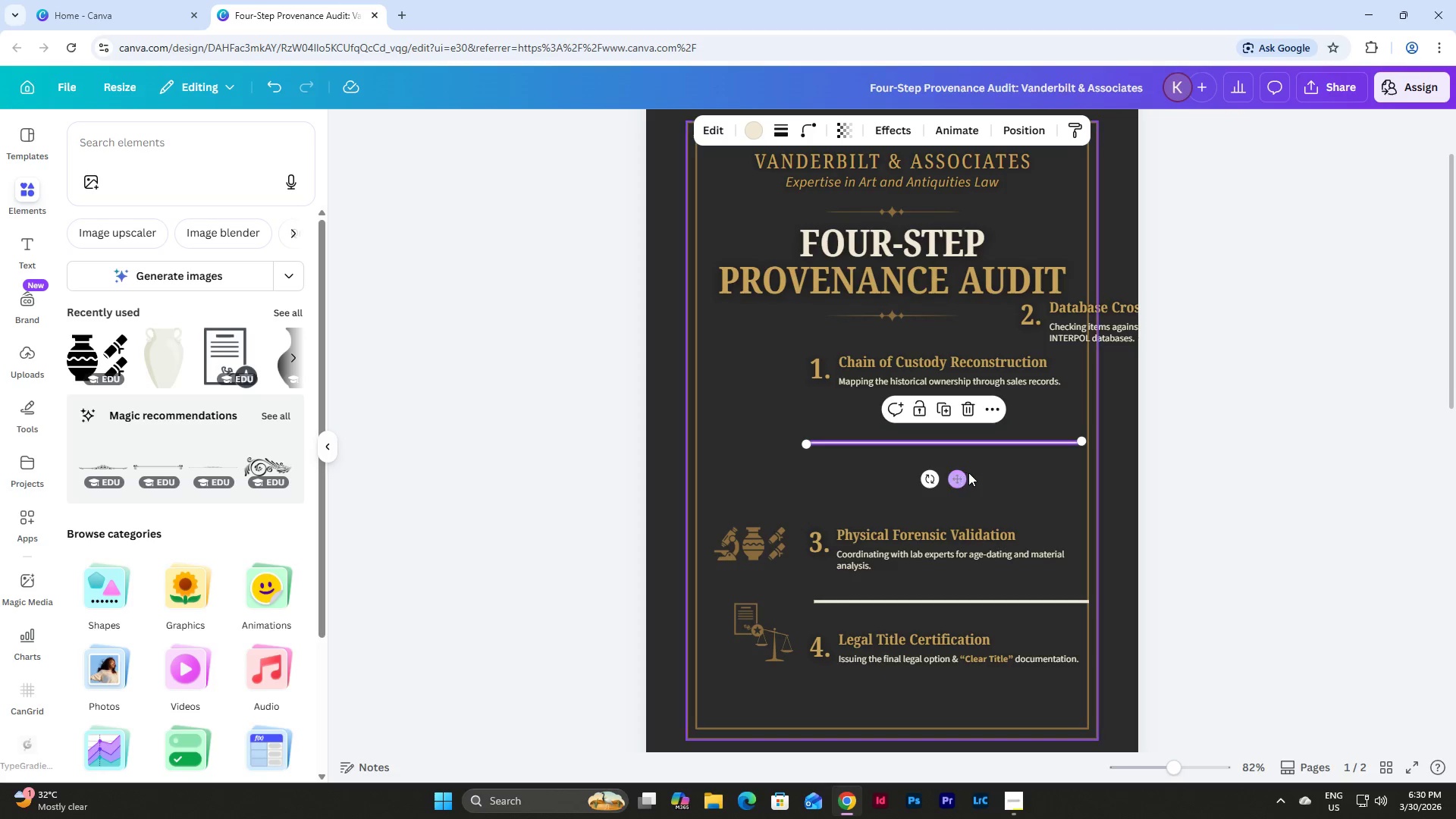 
left_click([968, 472])
 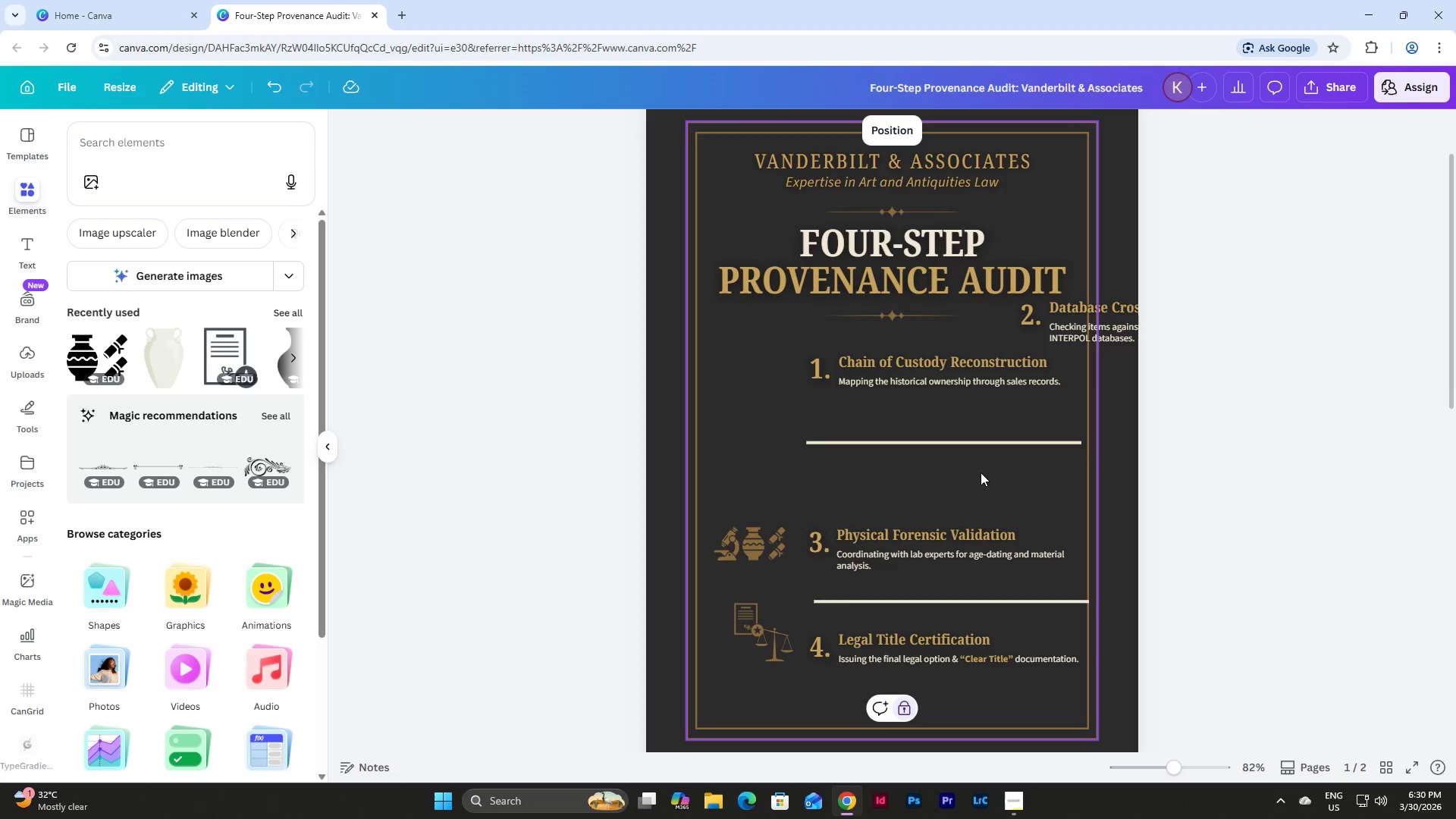 
left_click([984, 440])
 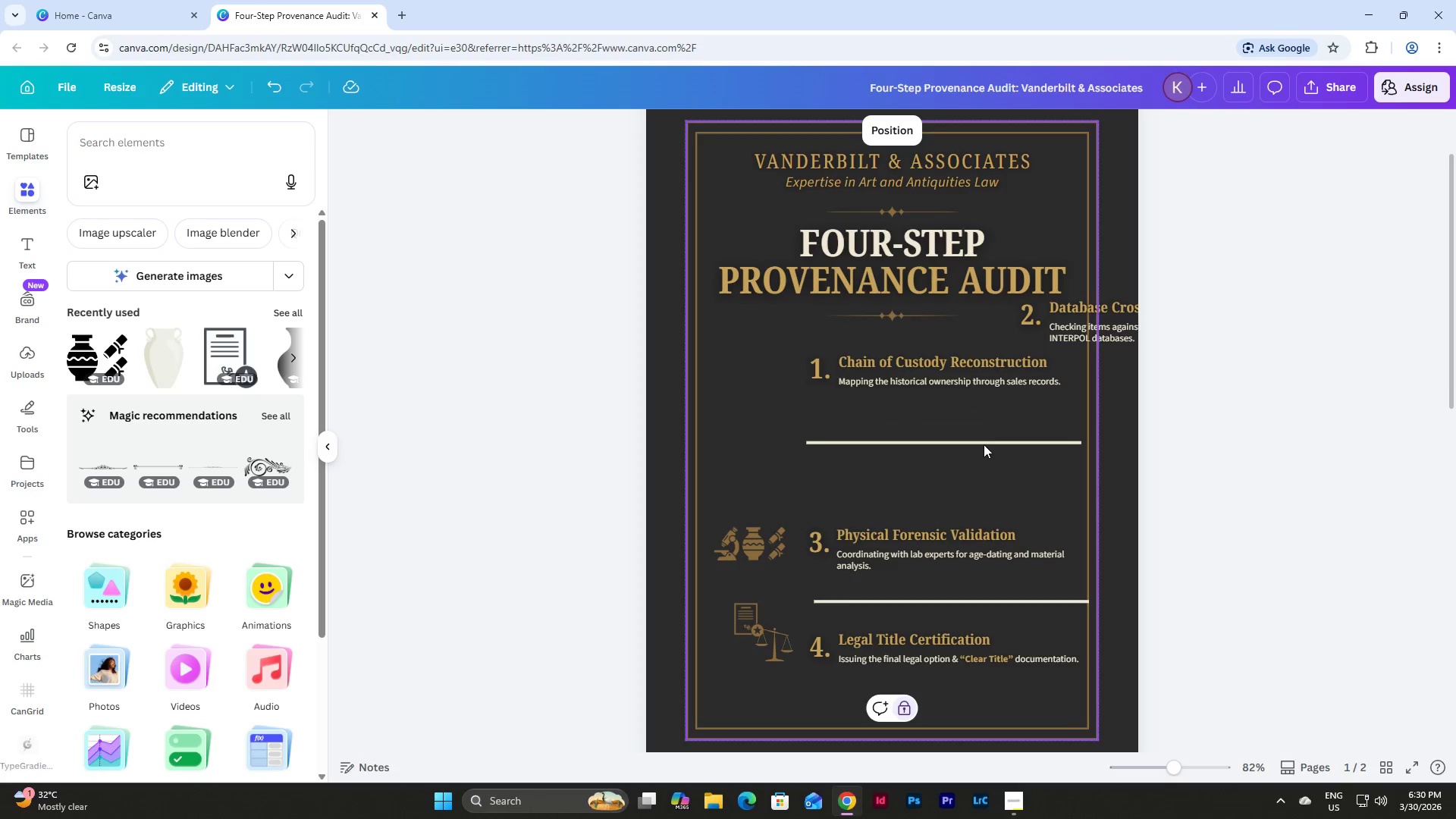 
left_click([984, 444])
 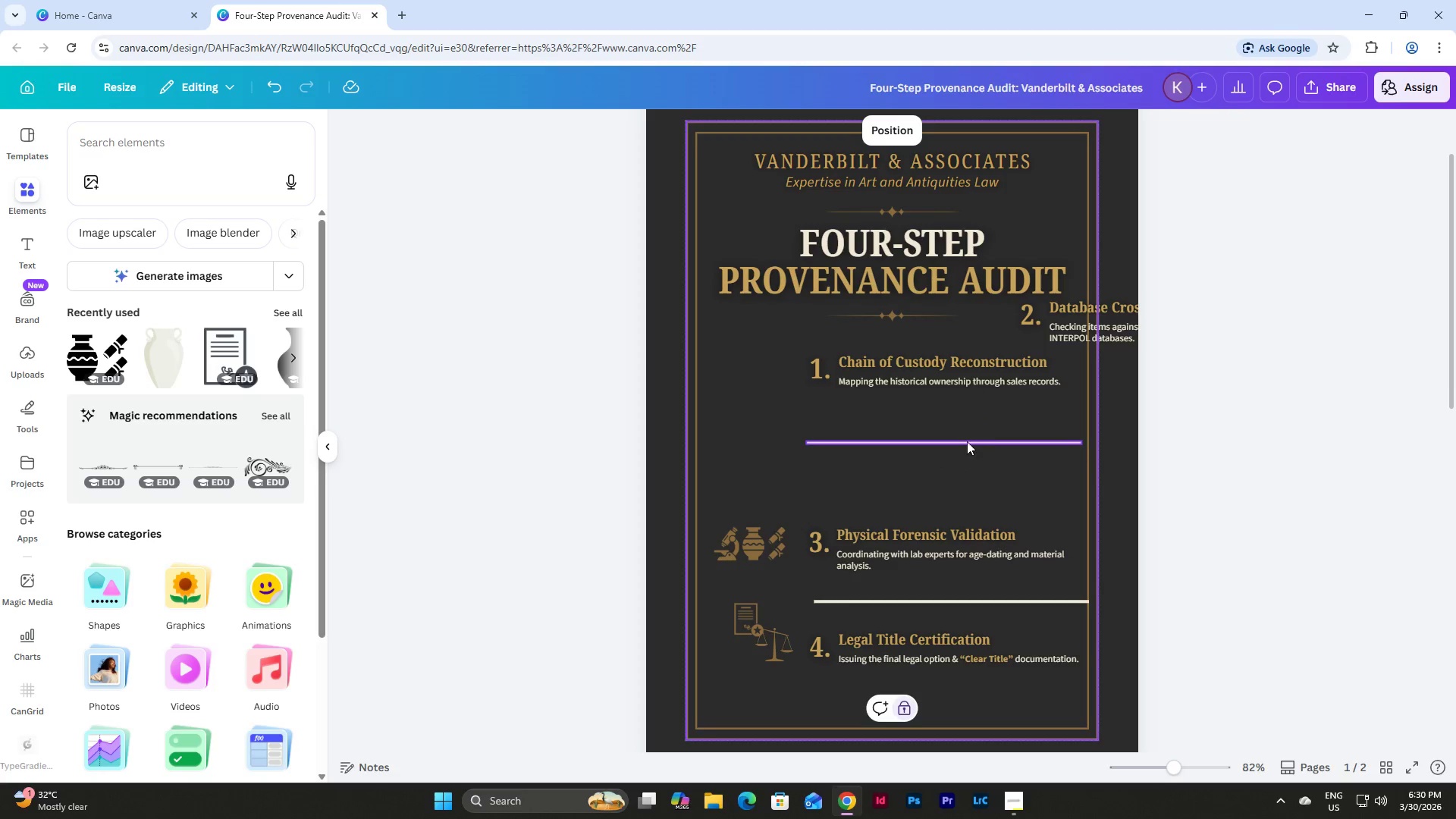 
left_click([965, 441])
 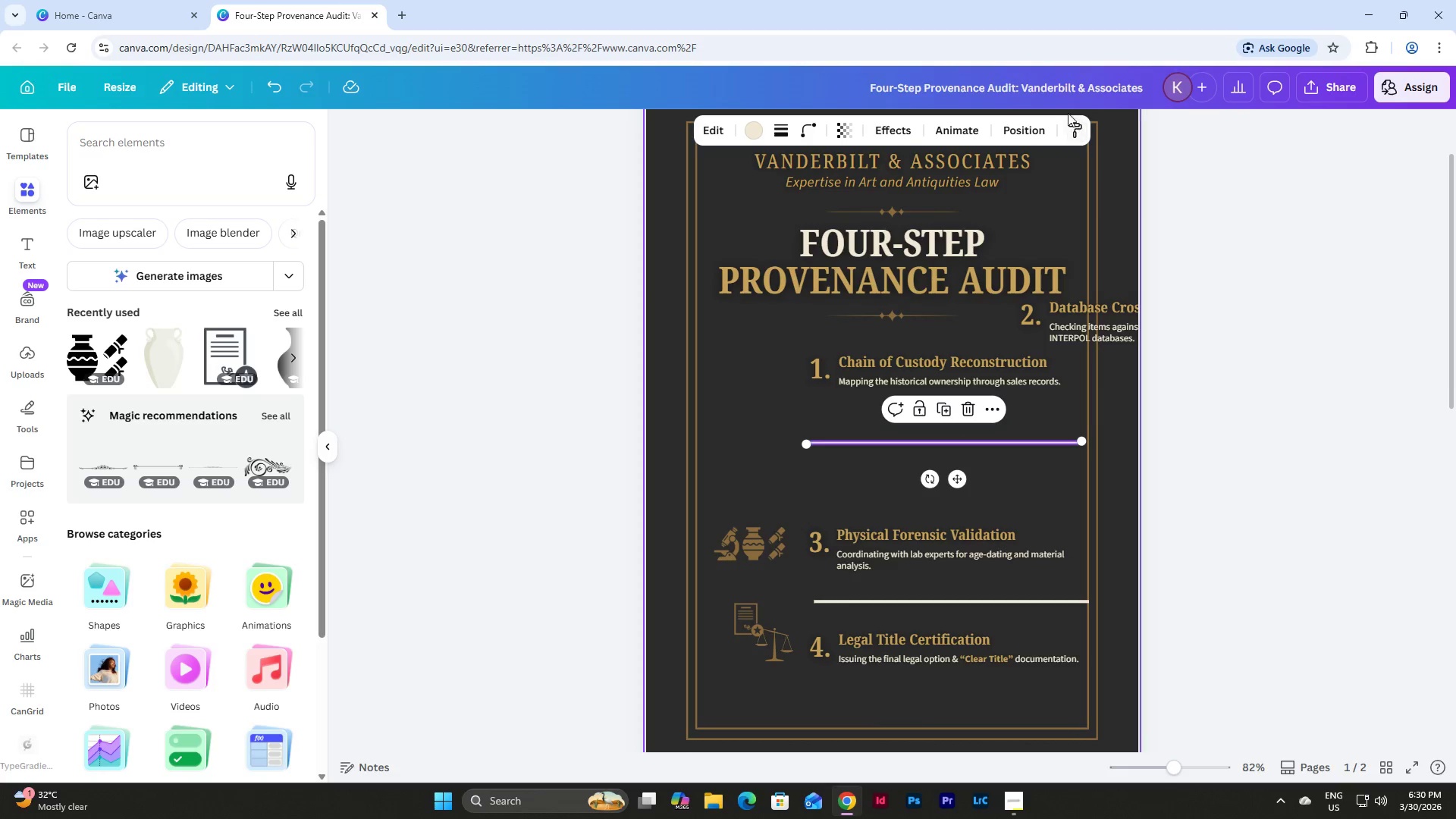 
left_click([1025, 121])
 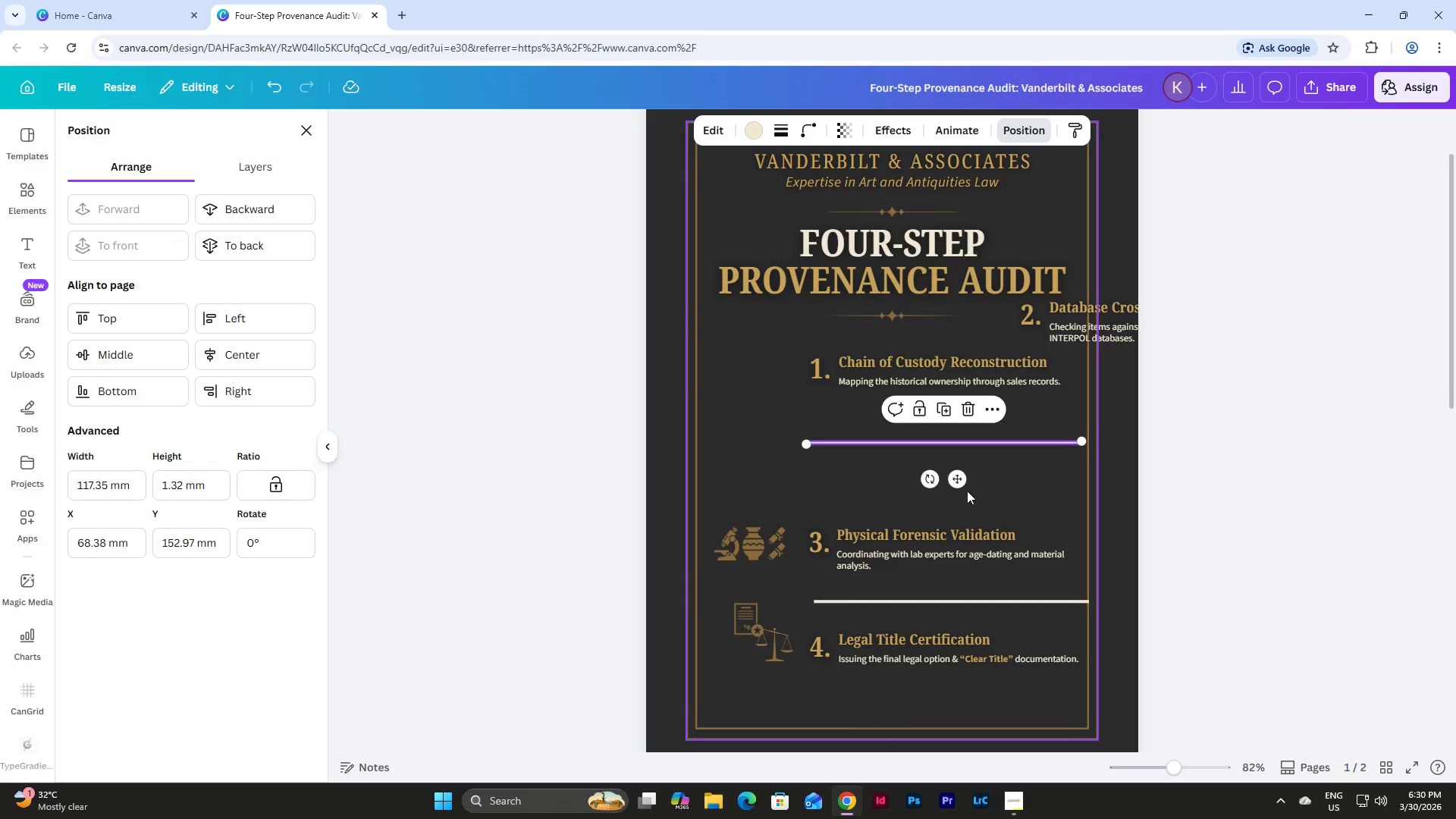 
left_click_drag(start_coordinate=[962, 481], to_coordinate=[962, 532])
 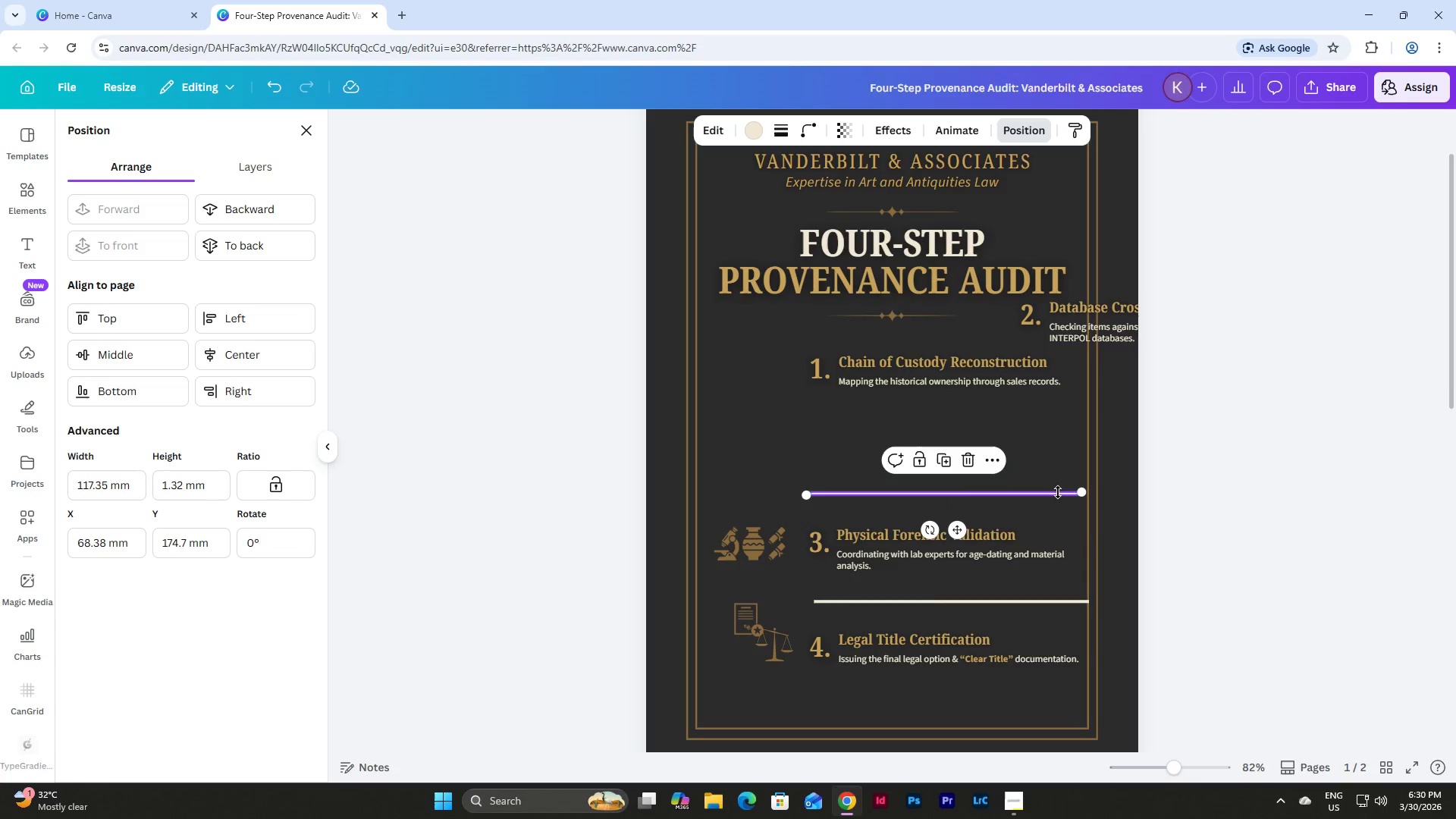 
left_click([1056, 492])
 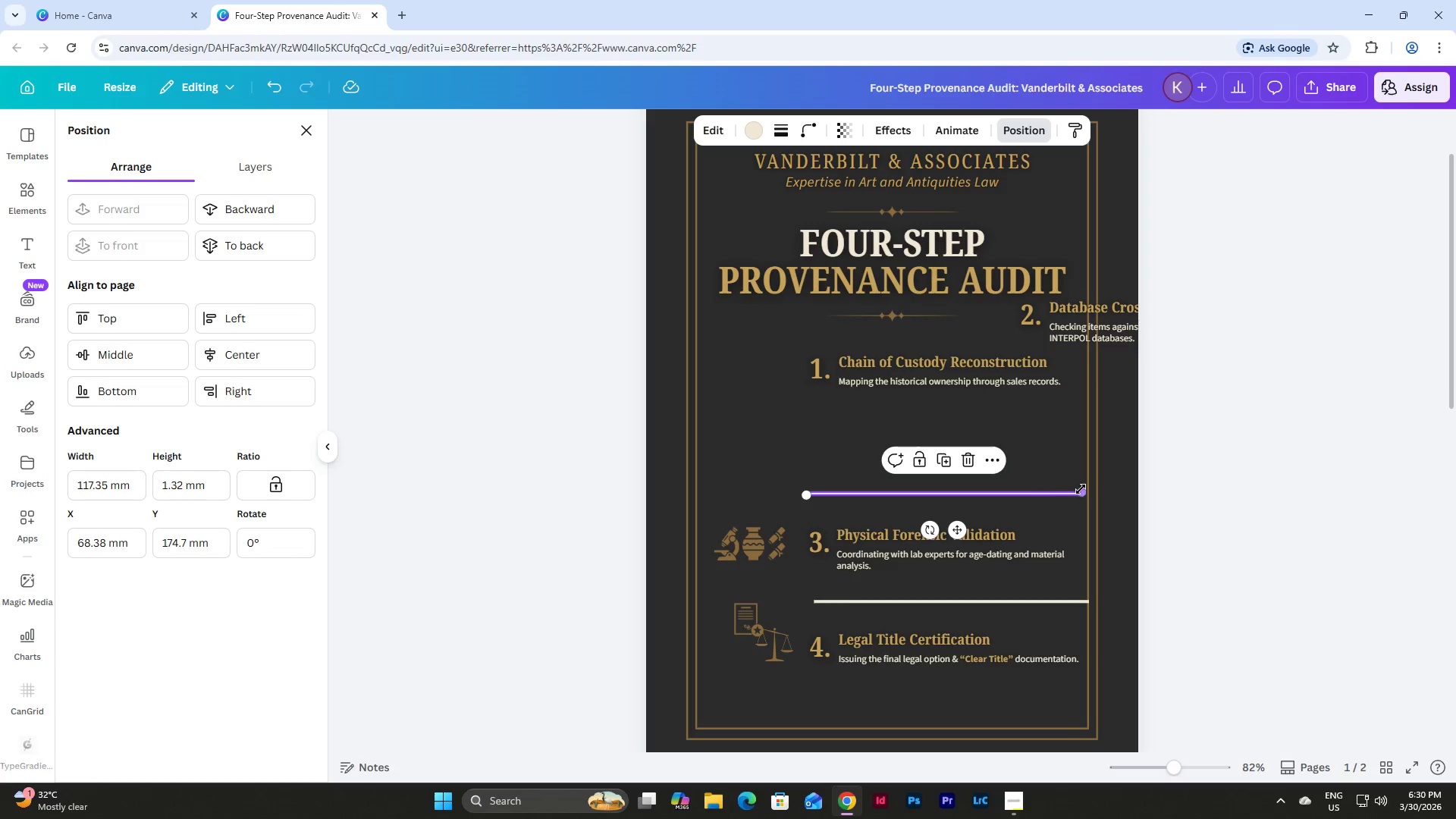 
left_click_drag(start_coordinate=[1081, 489], to_coordinate=[1086, 496])
 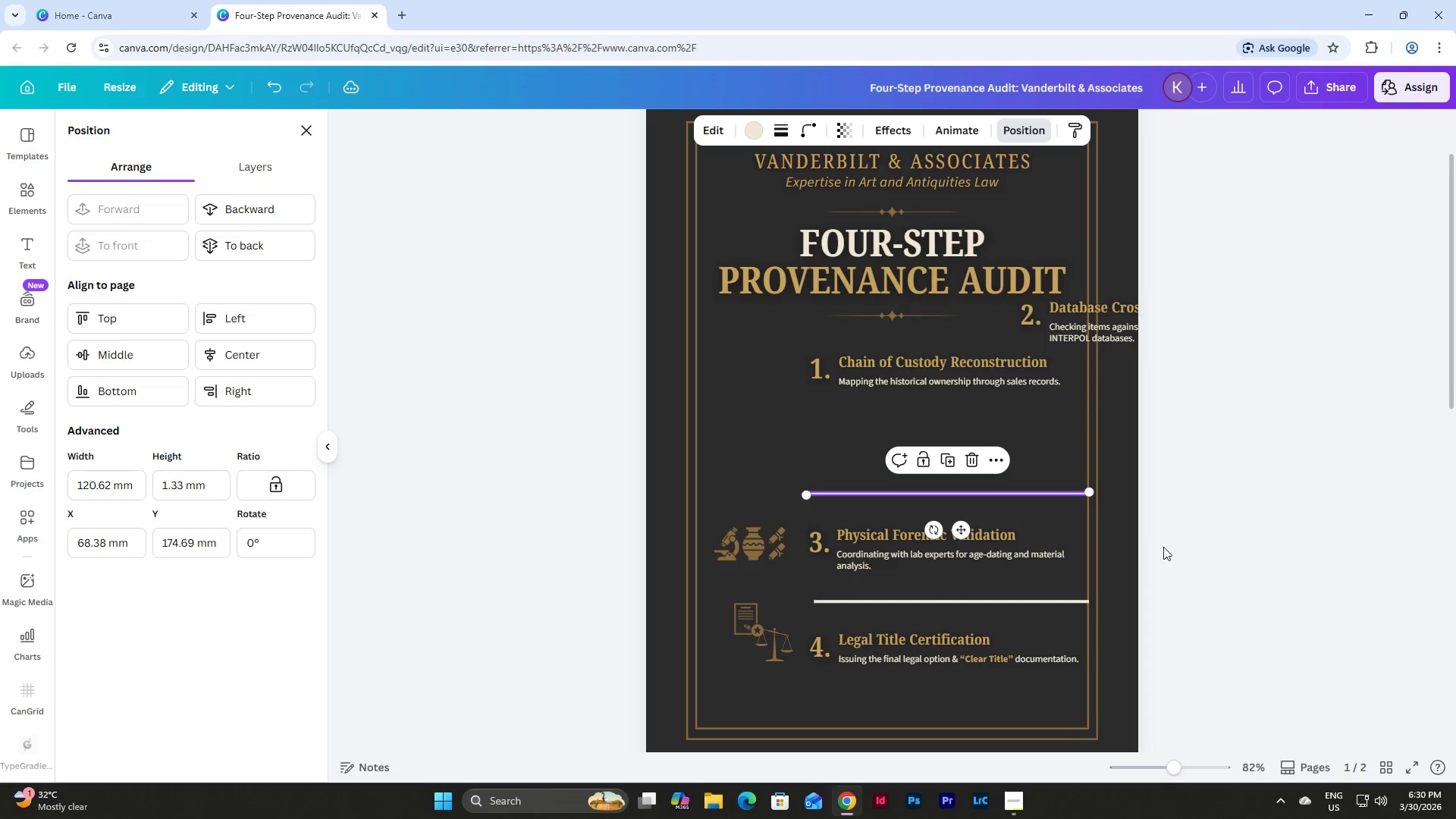 
left_click([1180, 548])
 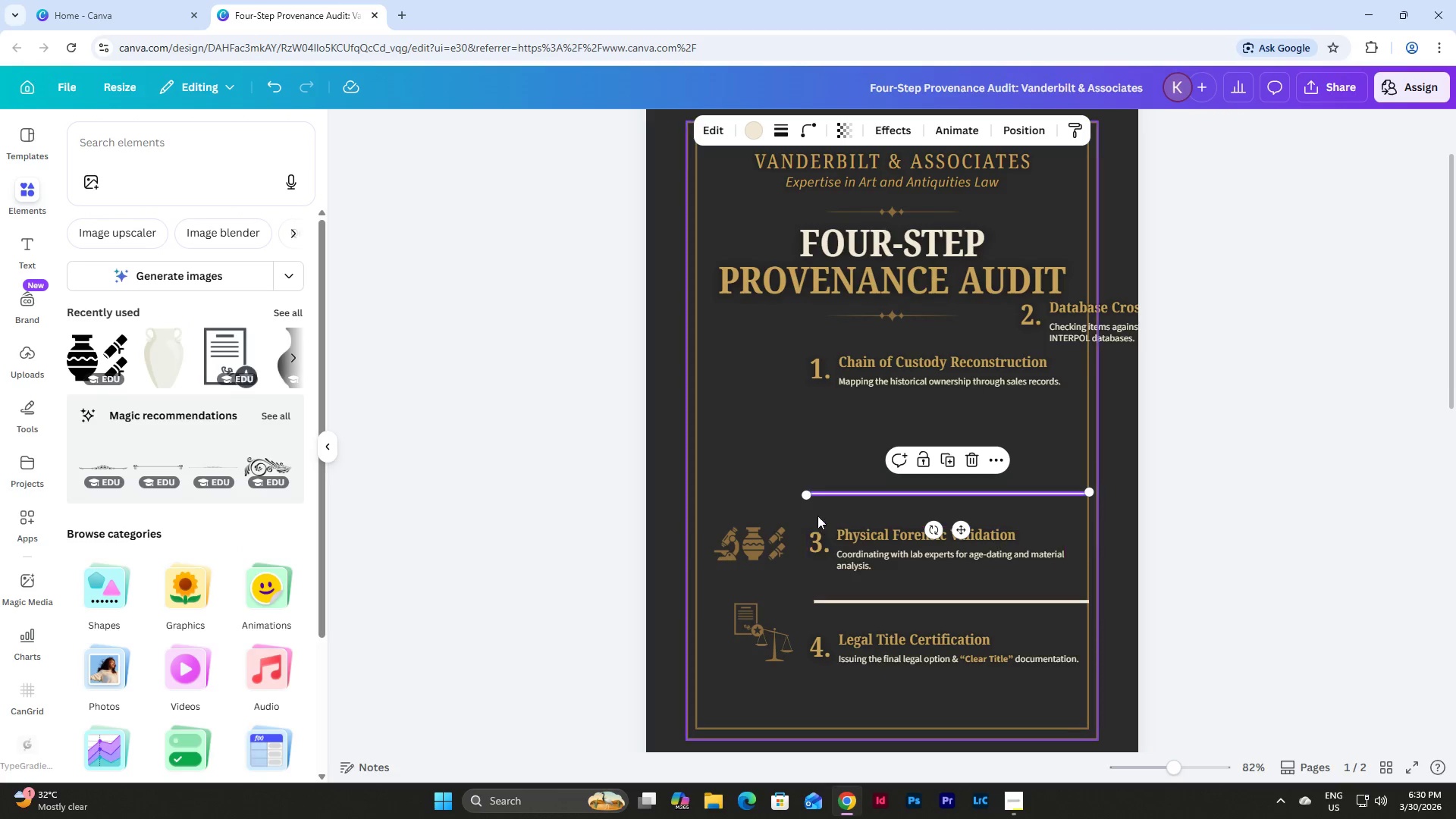 
left_click_drag(start_coordinate=[809, 497], to_coordinate=[817, 497])
 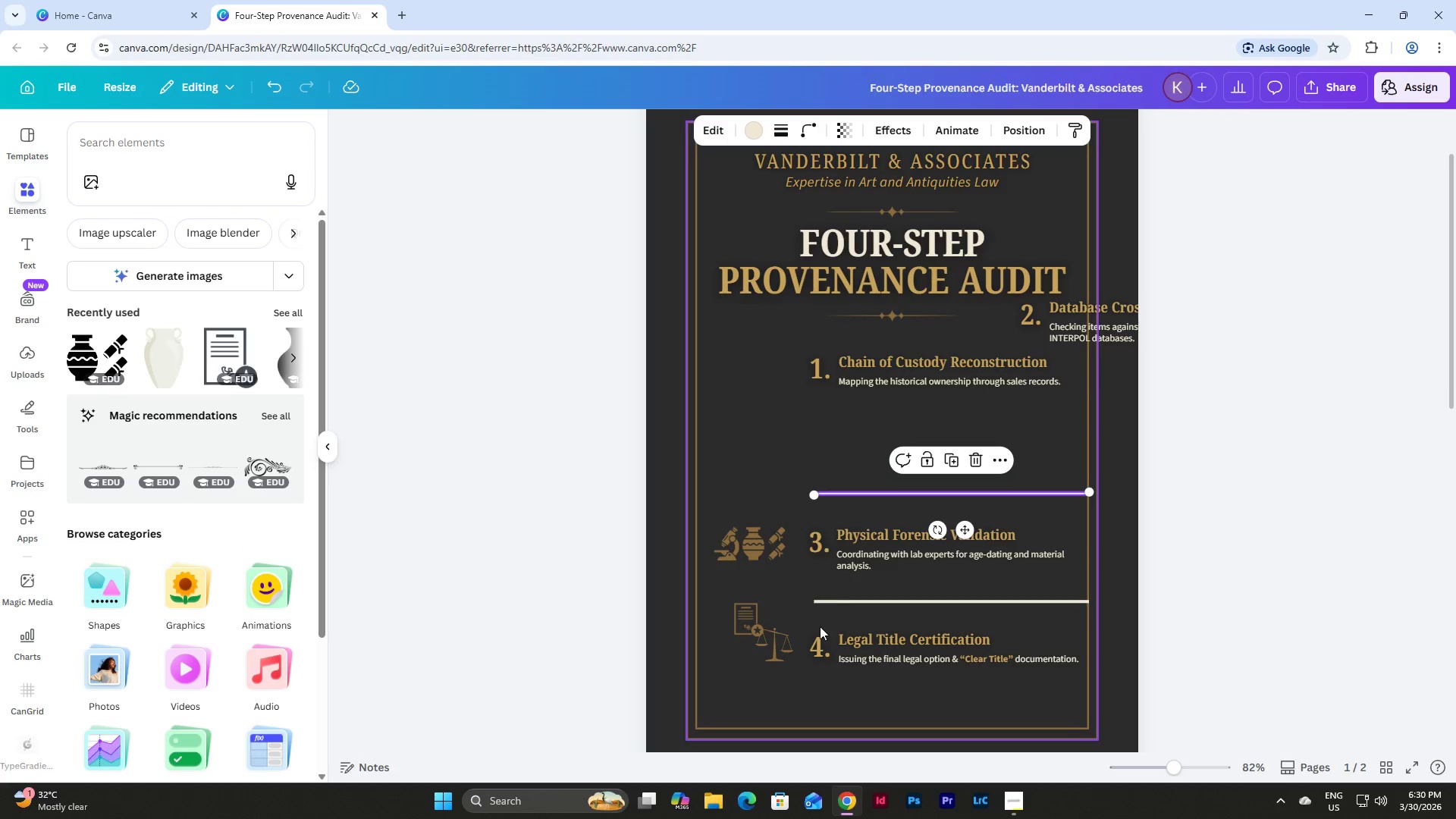 
left_click([820, 635])
 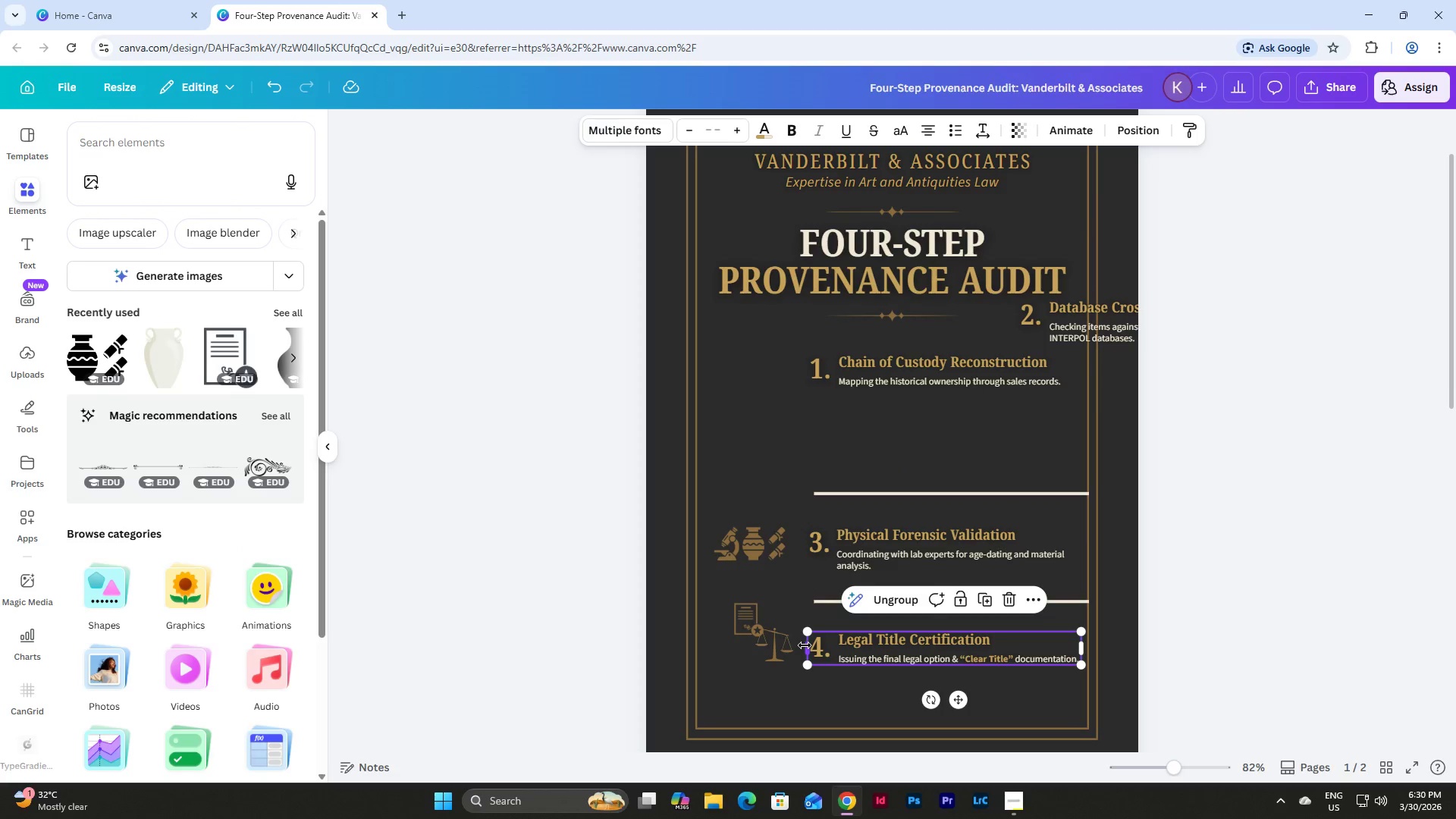 
left_click_drag(start_coordinate=[805, 645], to_coordinate=[810, 645])
 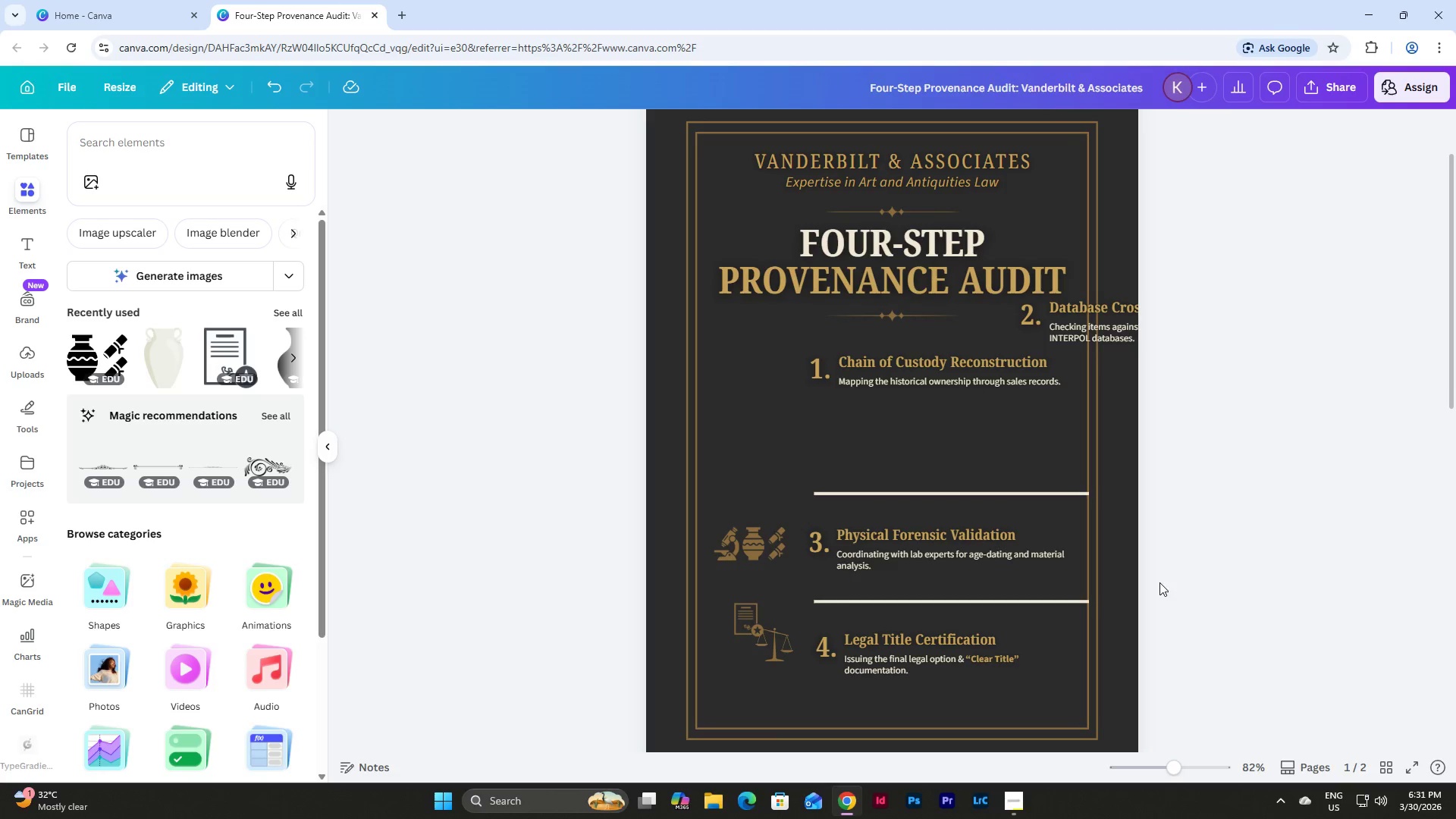 
left_click_drag(start_coordinate=[1194, 384], to_coordinate=[1100, 283])
 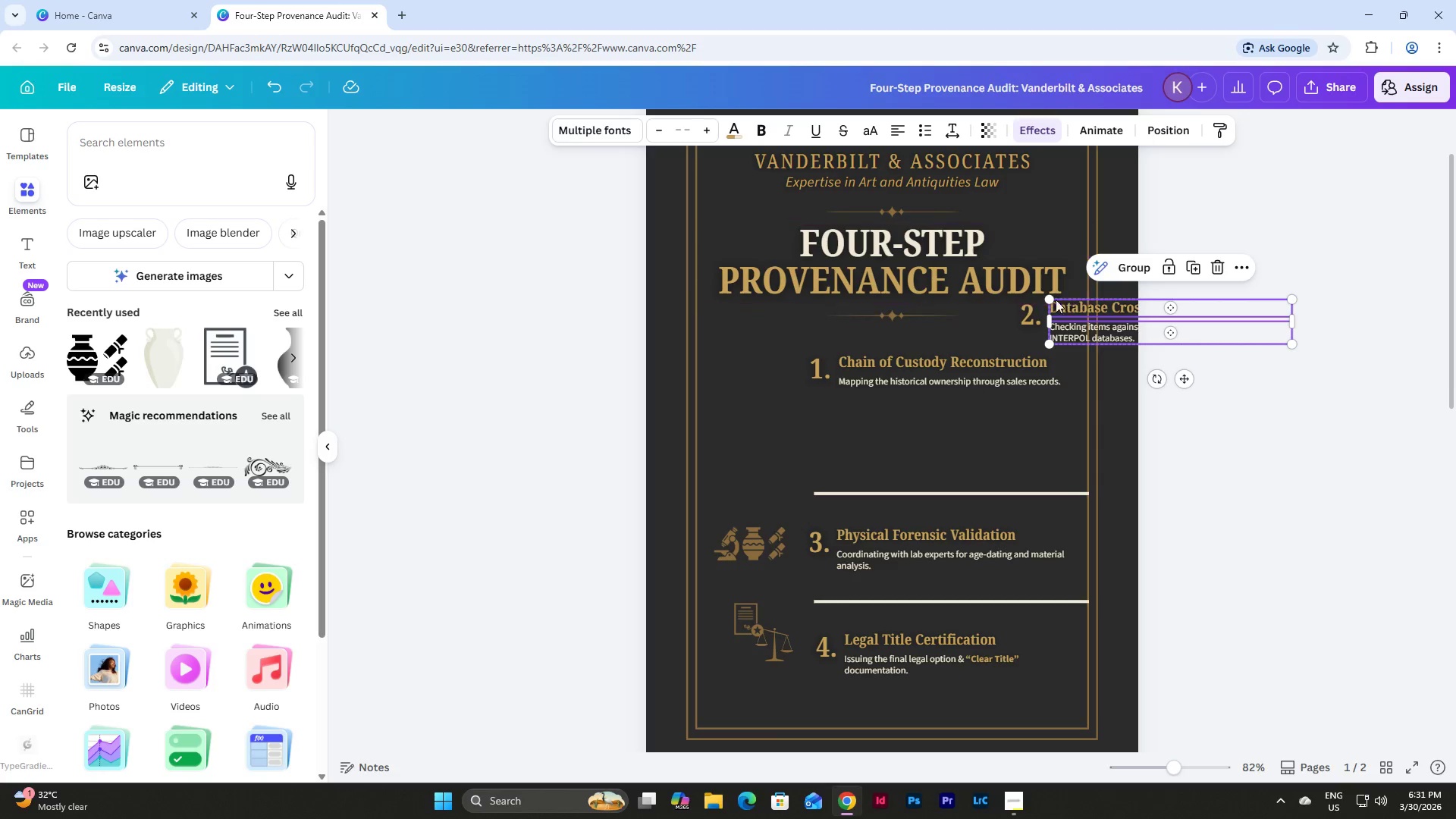 
hold_key(key=ShiftLeft, duration=0.67)
left_click([1031, 322])
 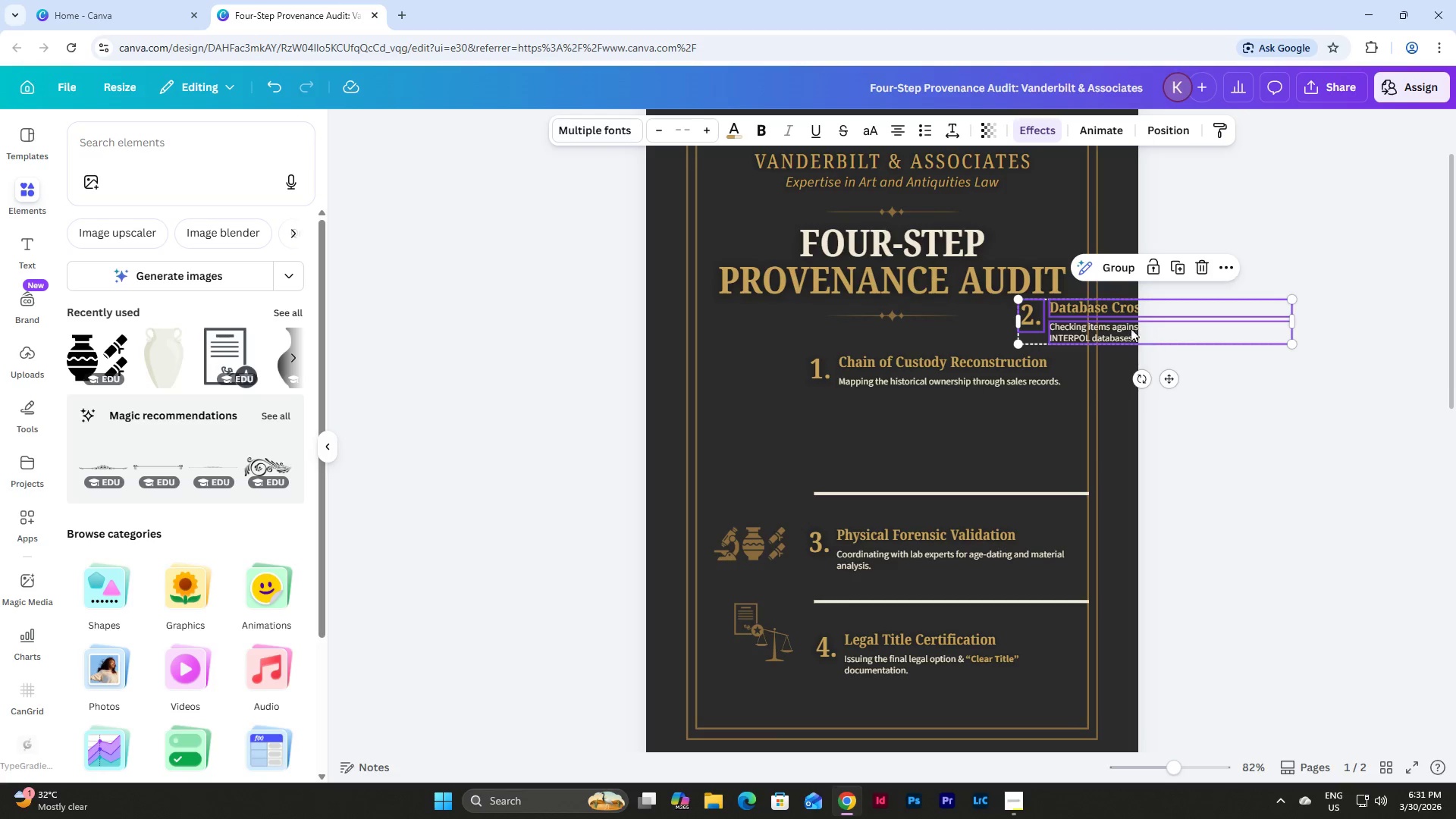 
left_click_drag(start_coordinate=[1109, 320], to_coordinate=[820, 439])
 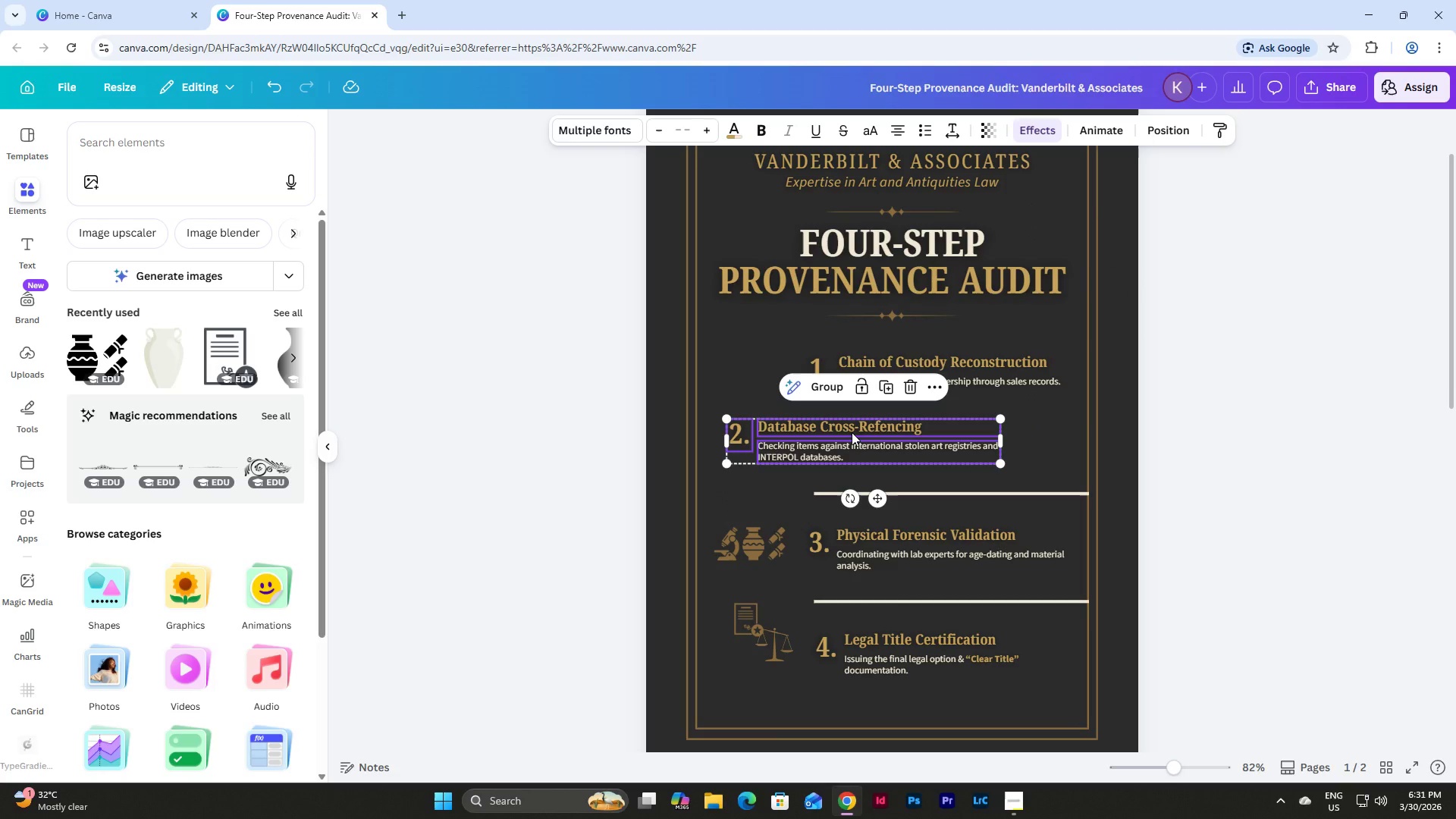 
left_click_drag(start_coordinate=[852, 432], to_coordinate=[937, 445])
 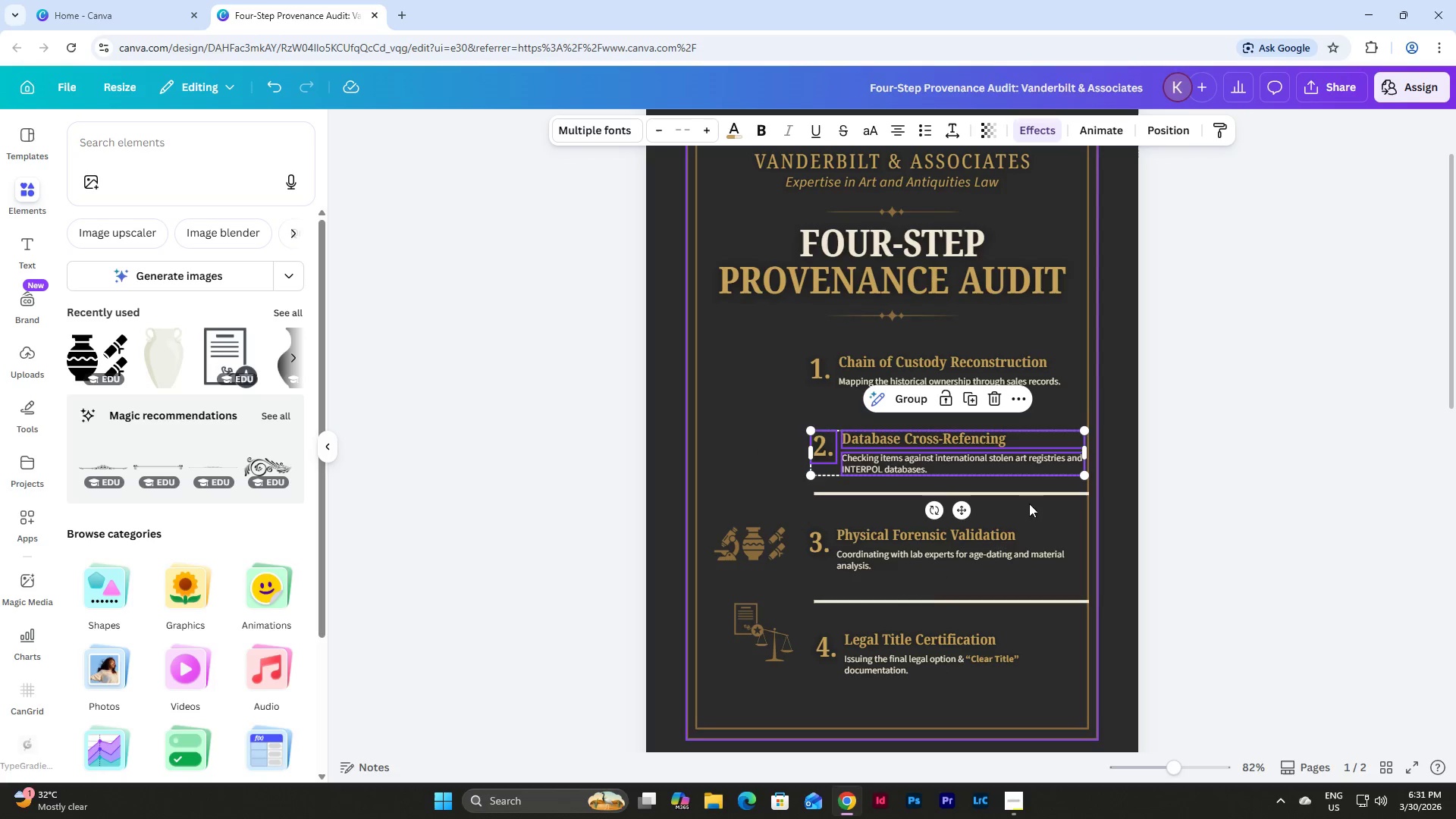 
left_click([1237, 510])
 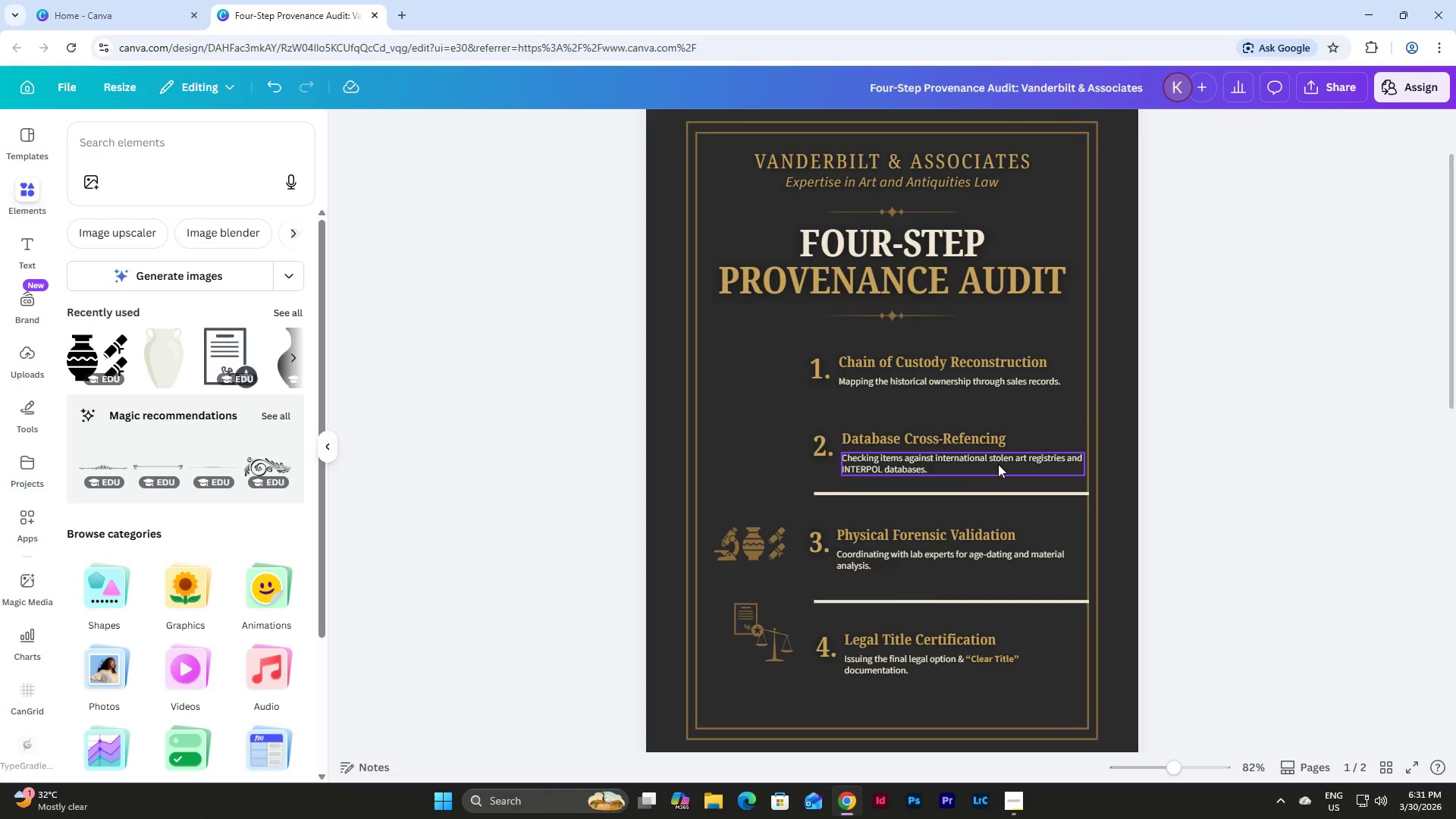 
left_click_drag(start_coordinate=[808, 434], to_coordinate=[980, 467])
 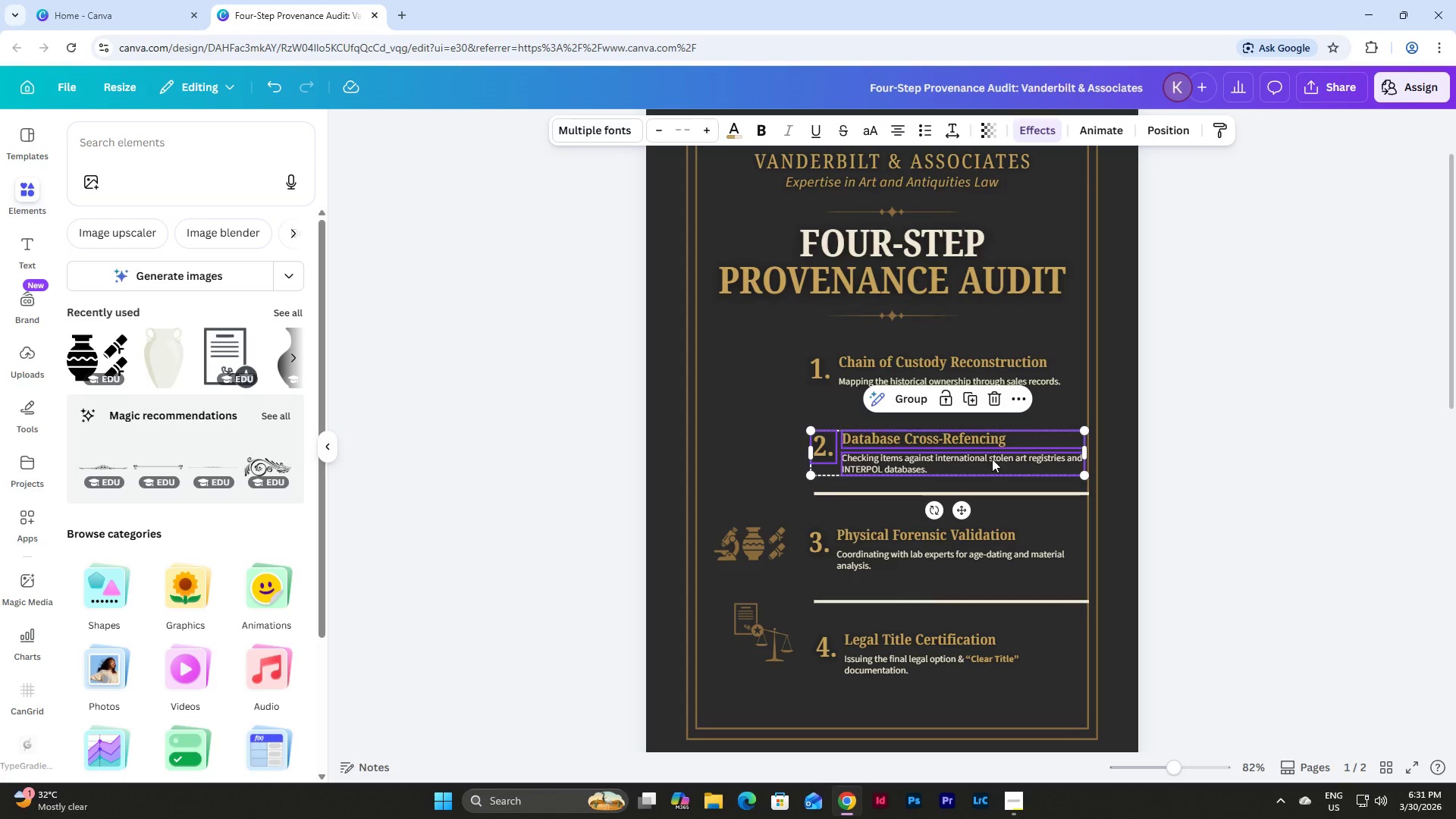 
left_click_drag(start_coordinate=[992, 459], to_coordinate=[992, 455])
 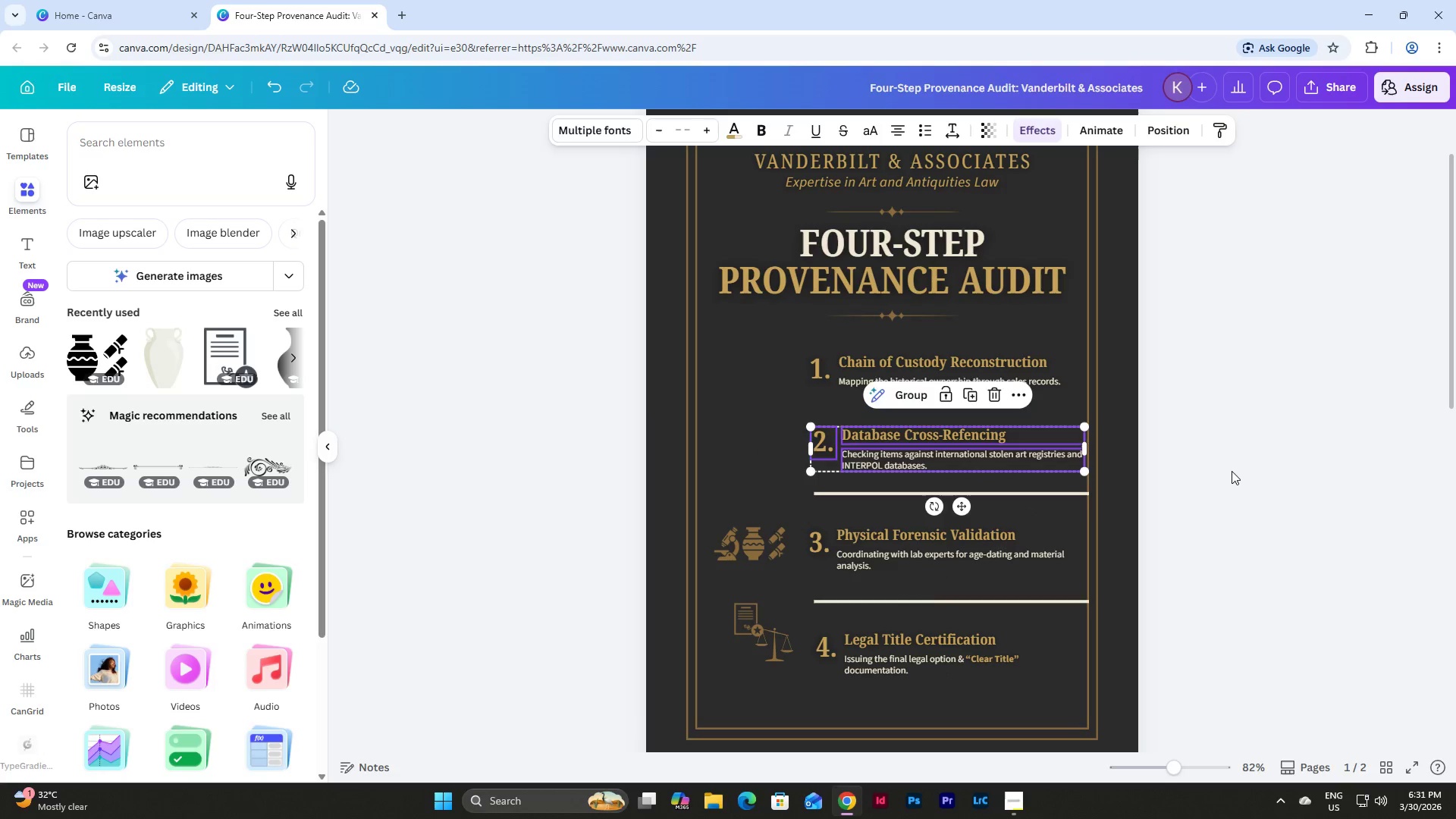 
left_click([1232, 471])
 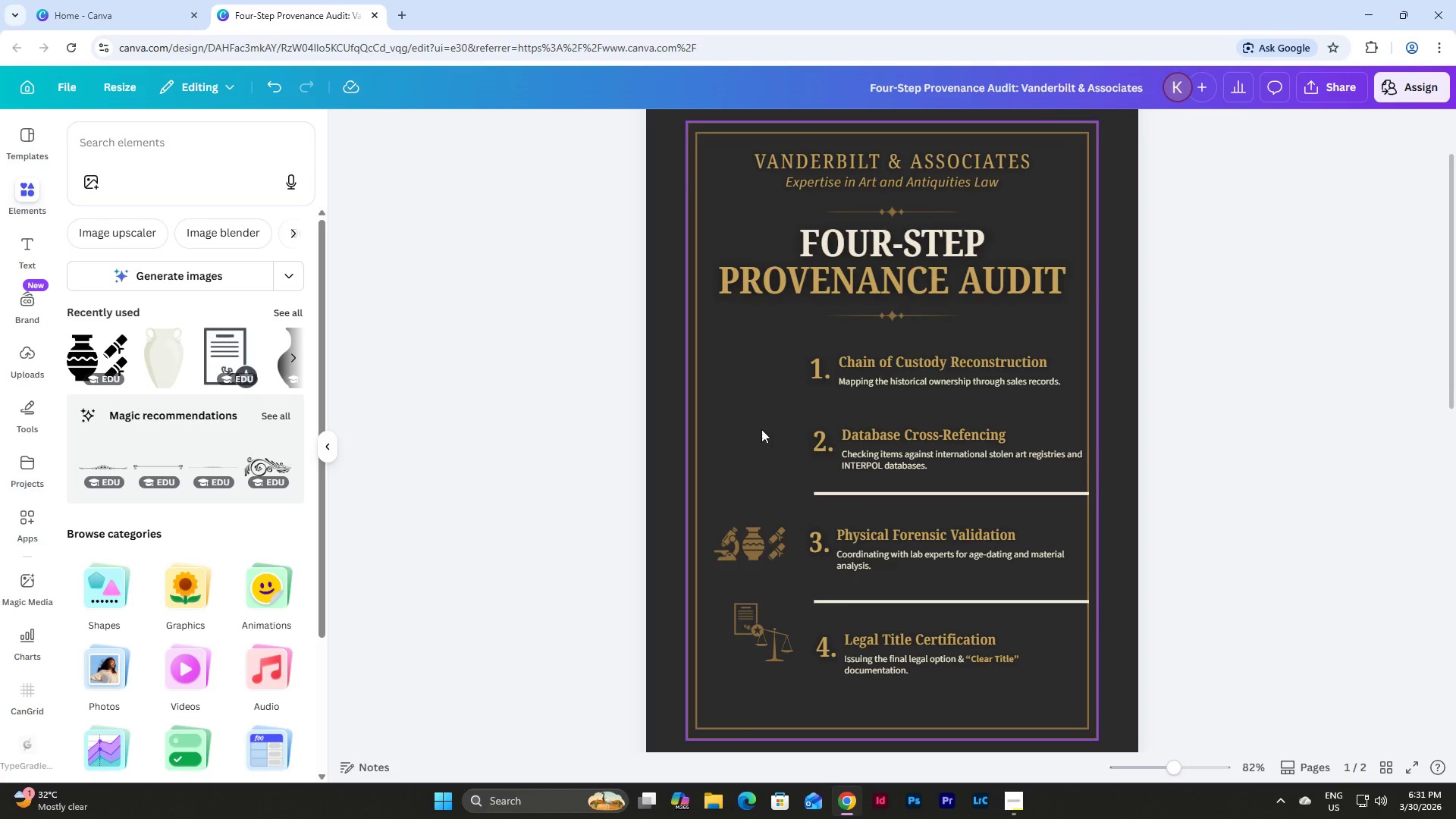 
left_click_drag(start_coordinate=[768, 419], to_coordinate=[938, 469])
 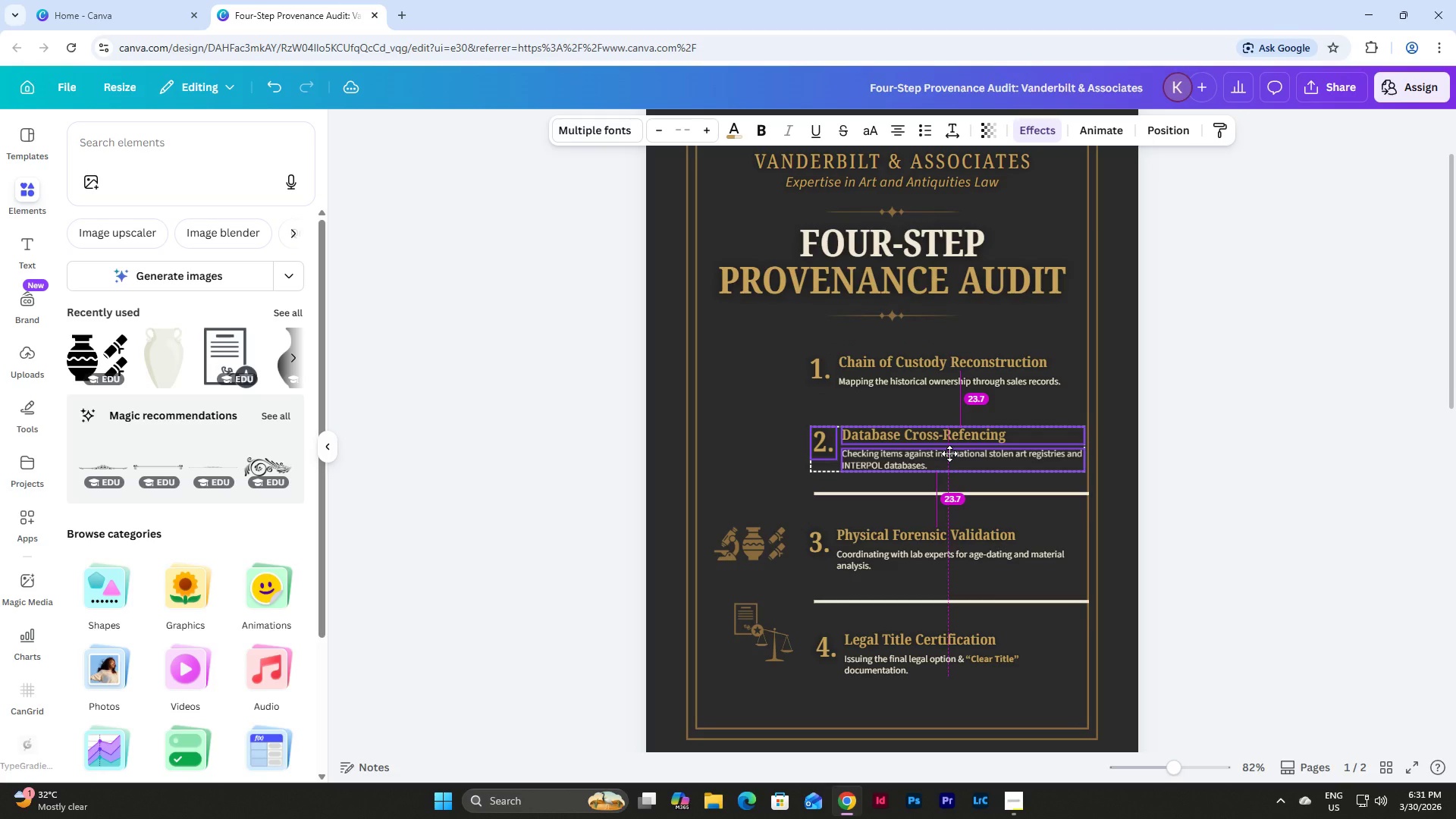 
left_click([1216, 500])
 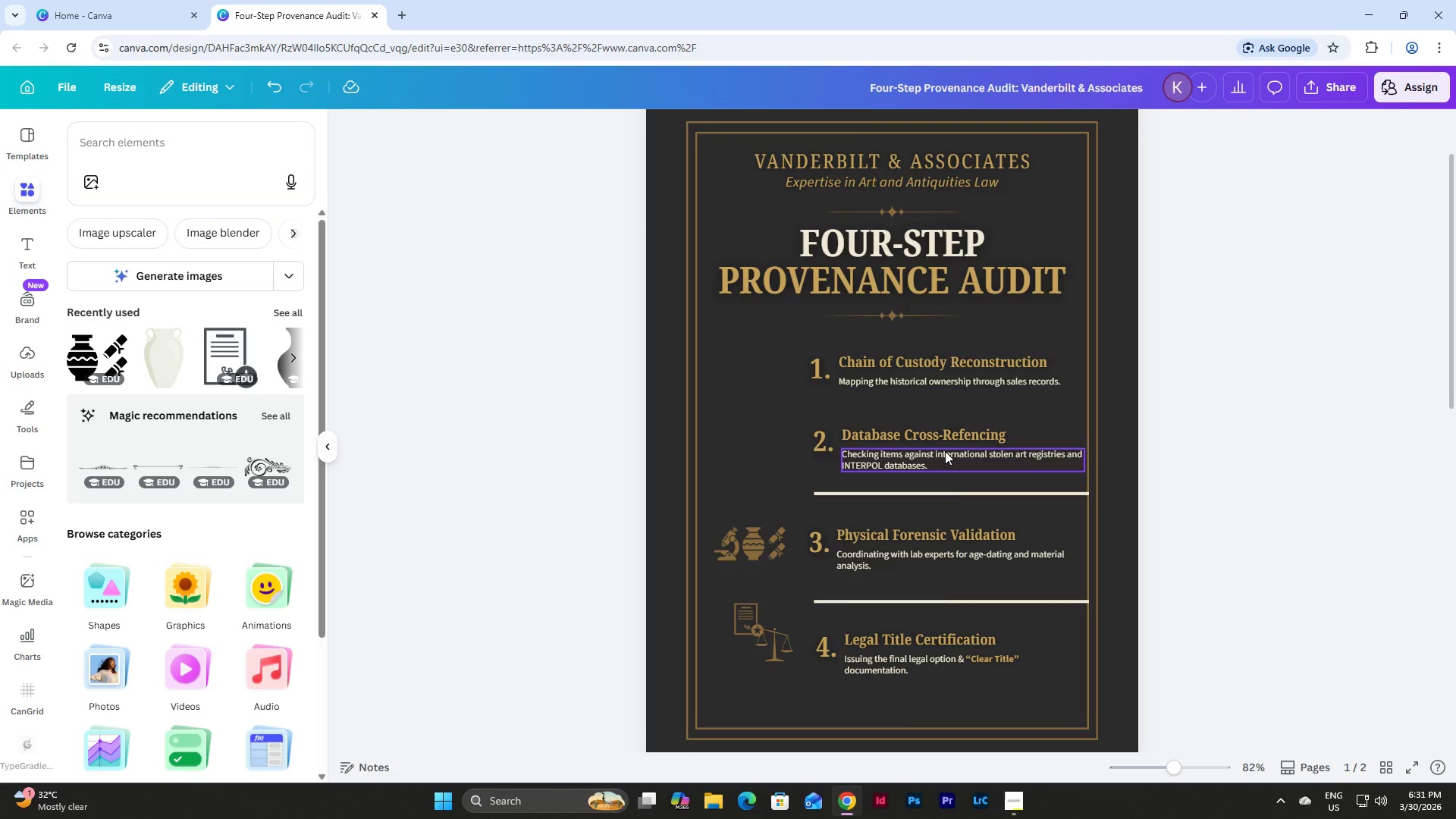 
left_click_drag(start_coordinate=[796, 440], to_coordinate=[942, 475])
 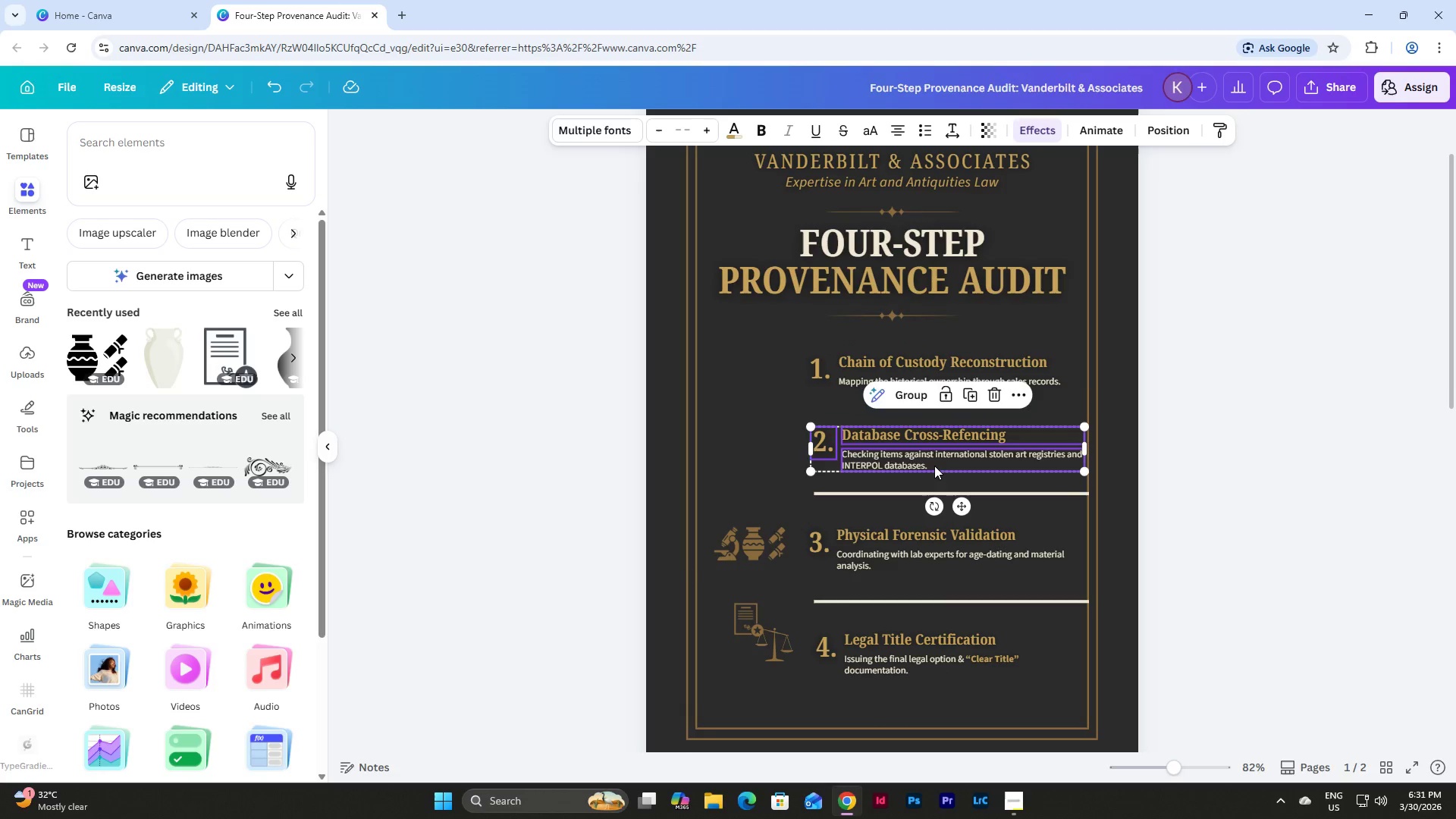 
left_click_drag(start_coordinate=[934, 465], to_coordinate=[934, 457])
 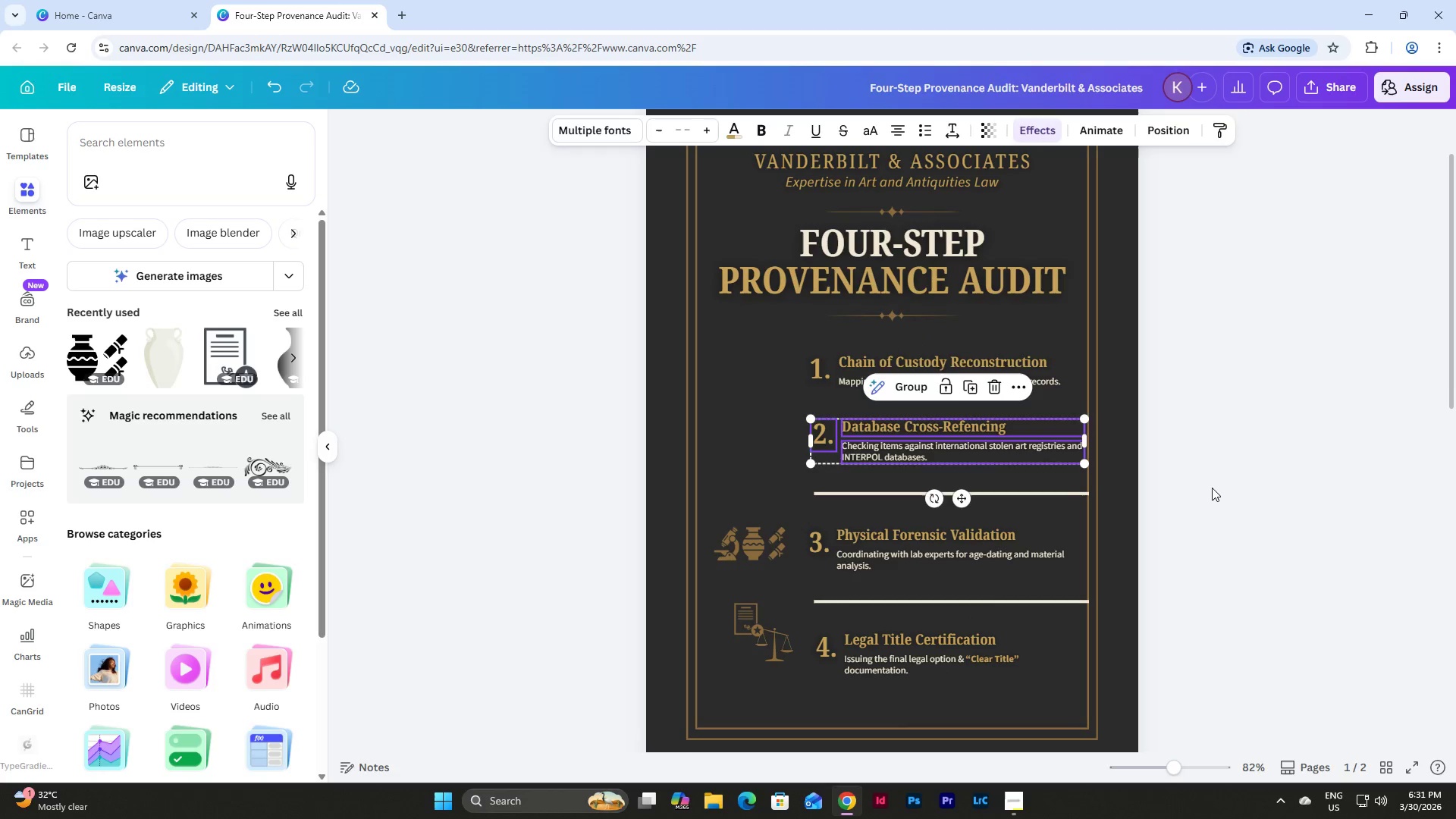 
left_click([1212, 488])
 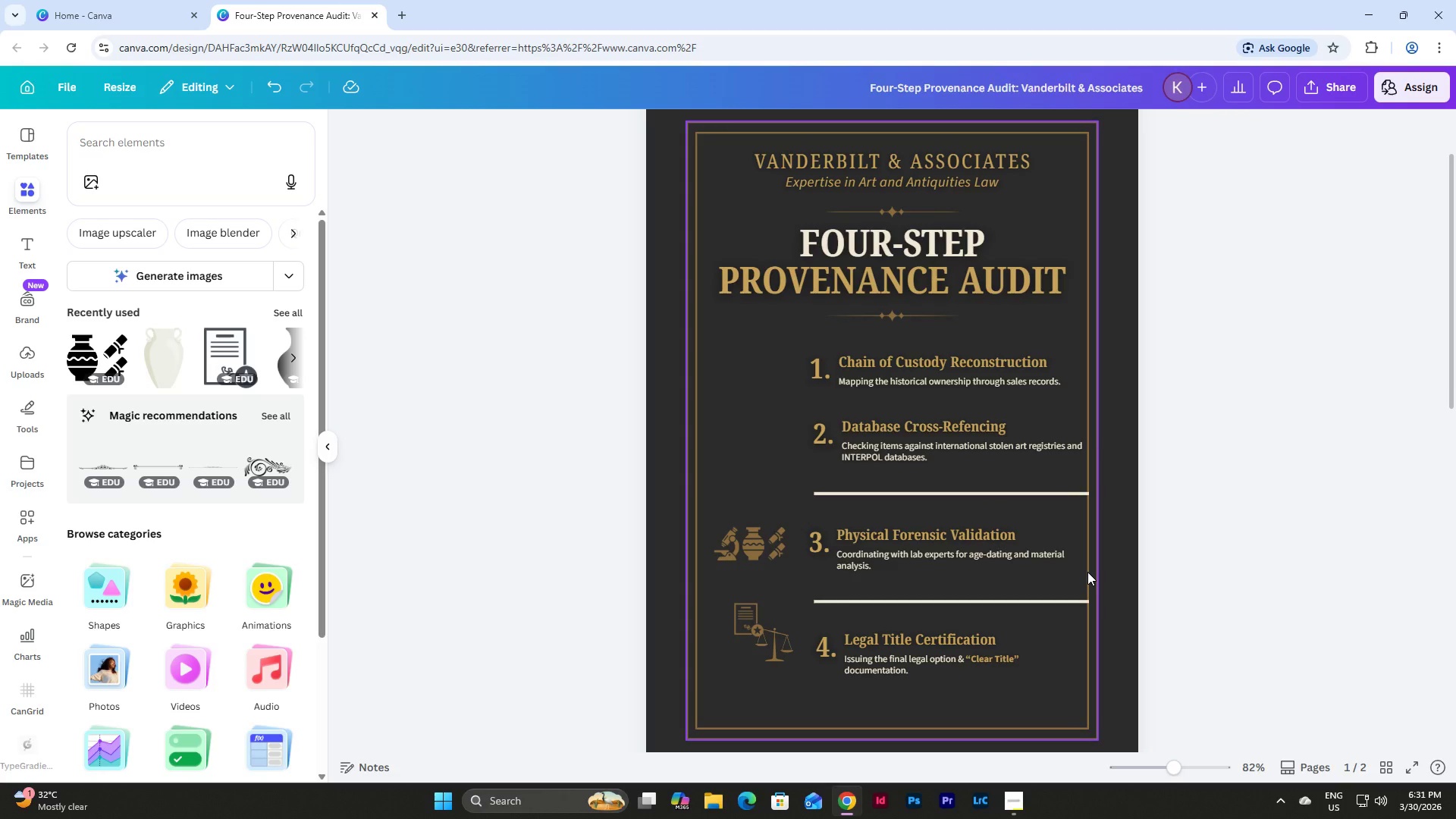 
wait(16.44)
 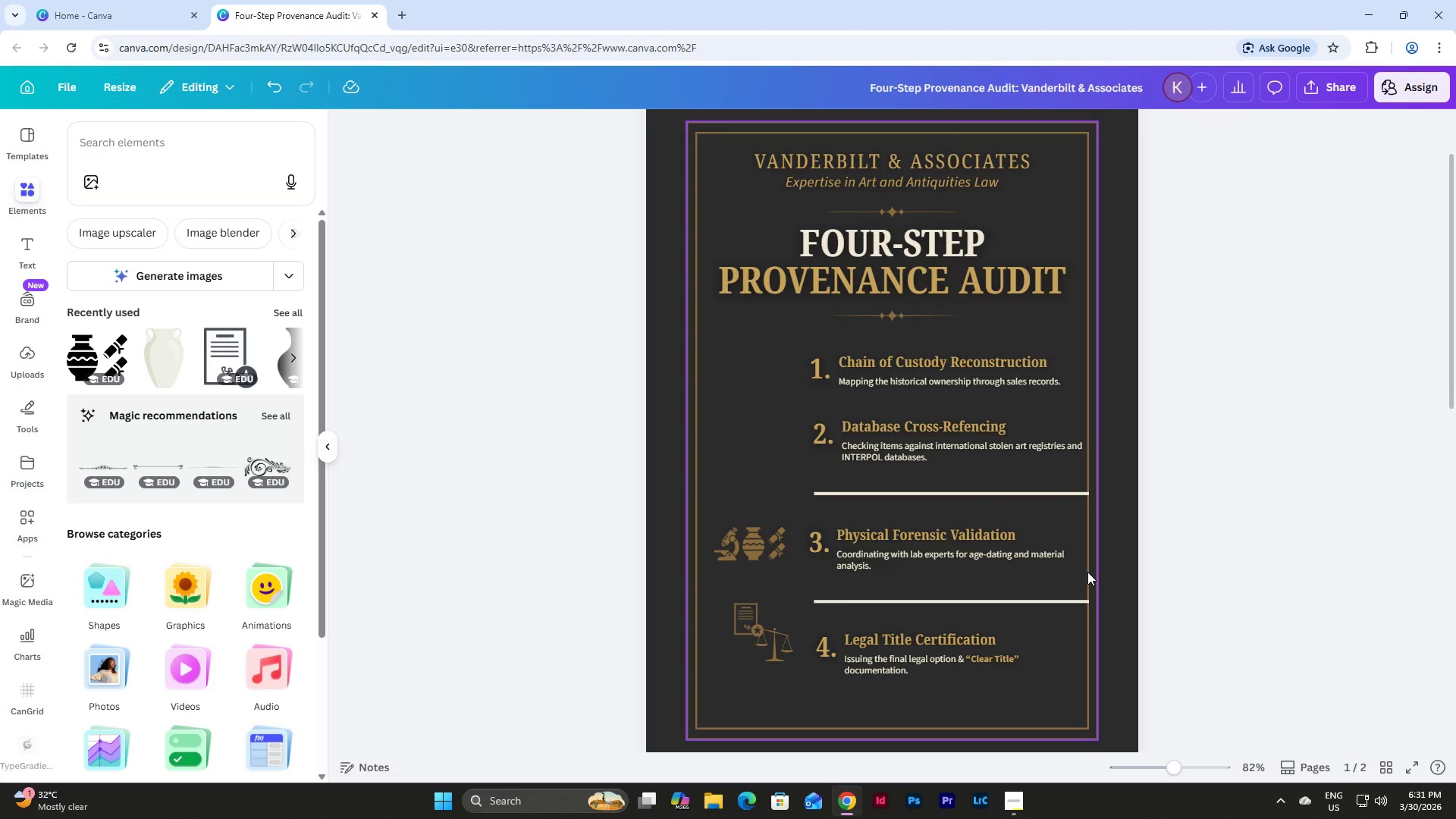 
left_click([1232, 442])
 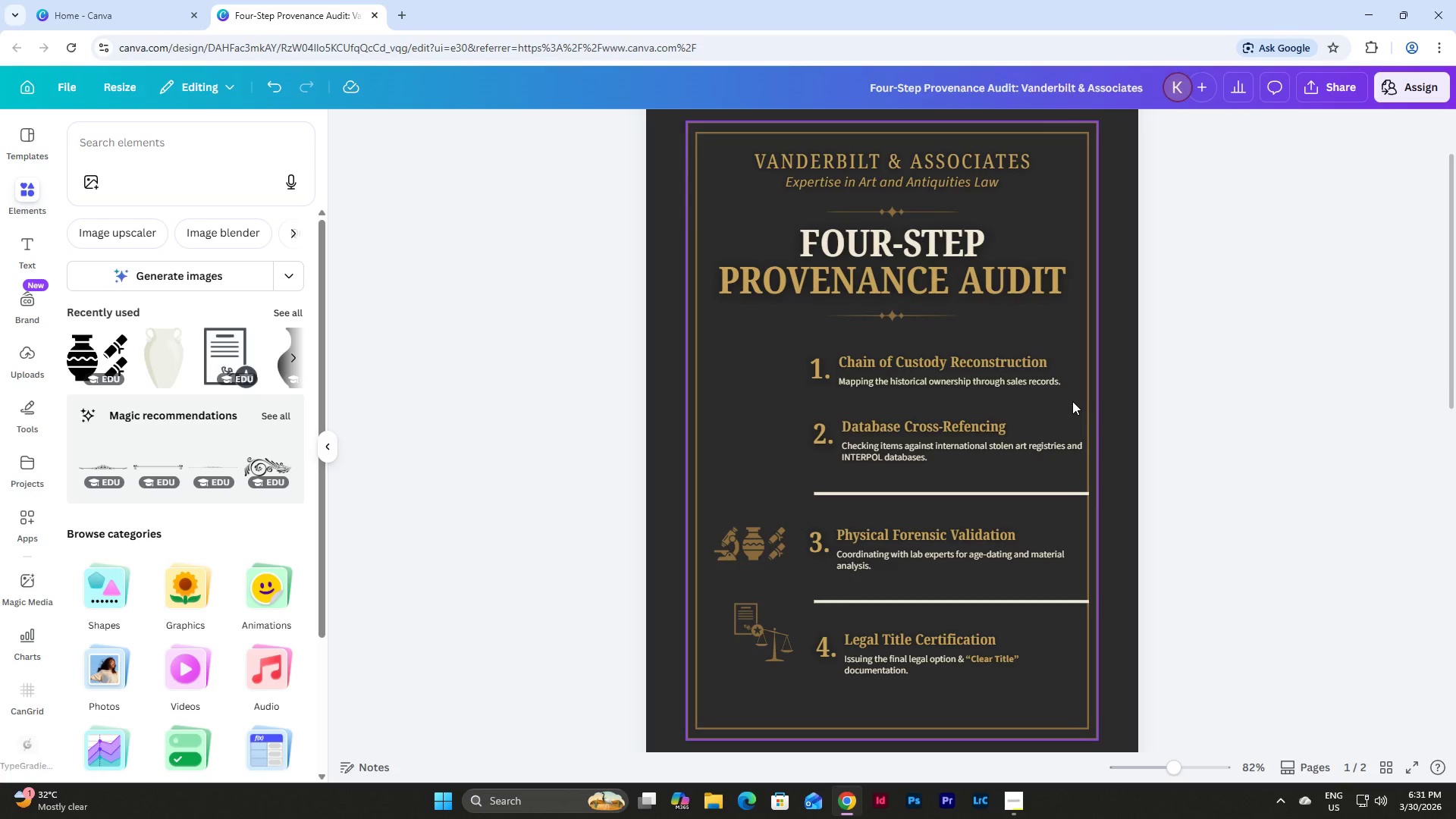 
left_click_drag(start_coordinate=[1159, 697], to_coordinate=[720, 413])
 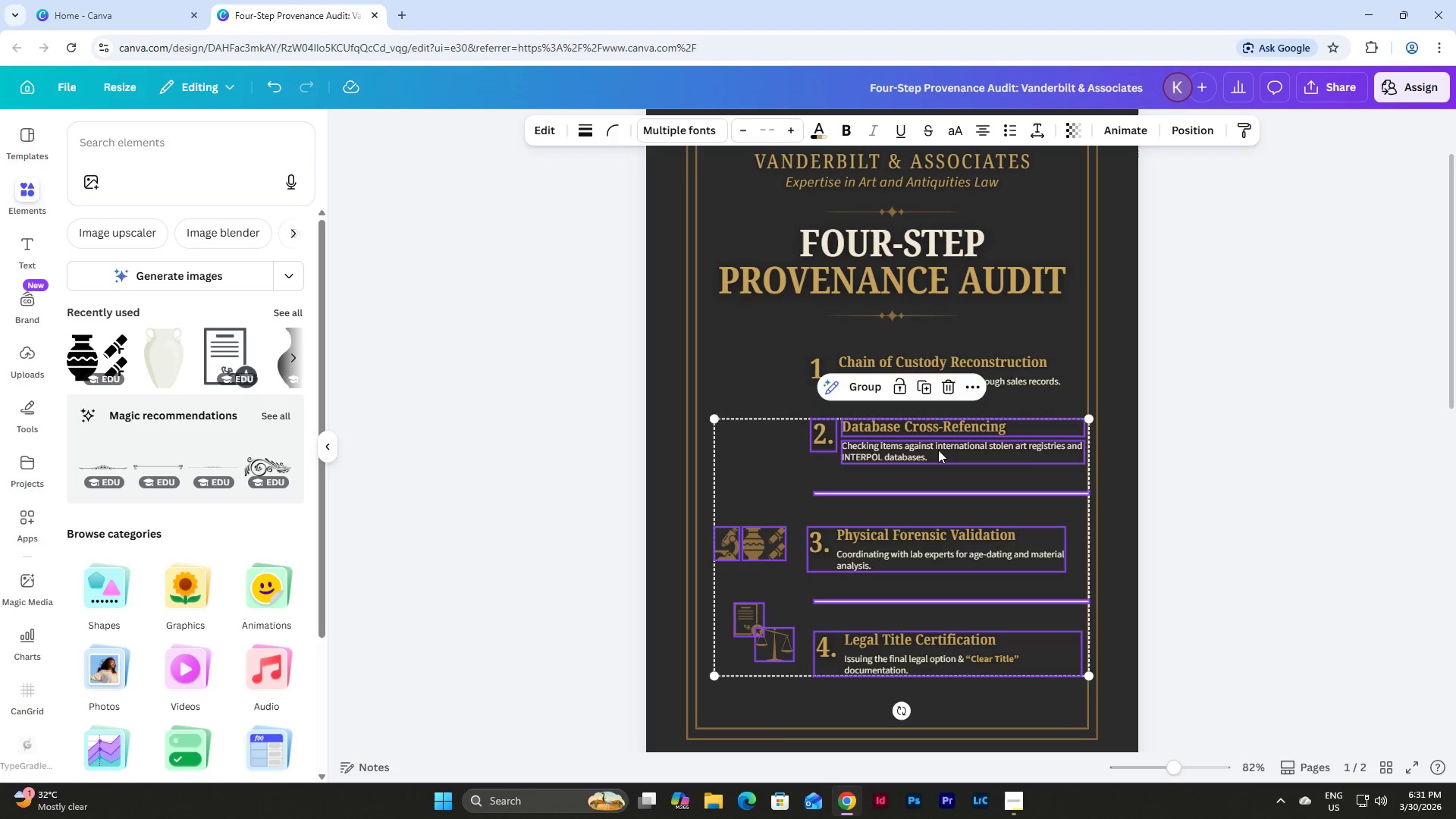 
left_click_drag(start_coordinate=[938, 450], to_coordinate=[942, 464])
 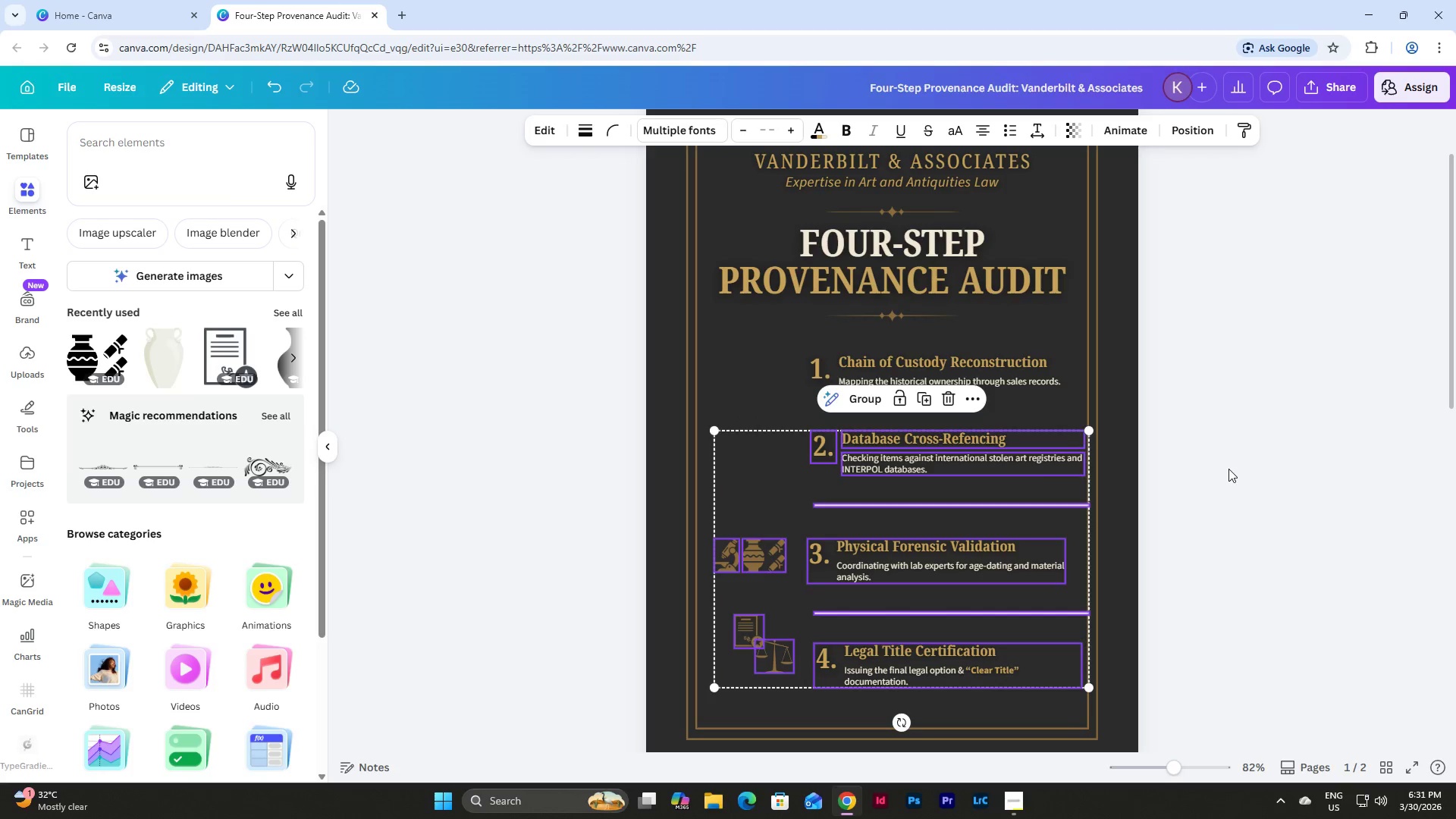 
left_click([1228, 469])
 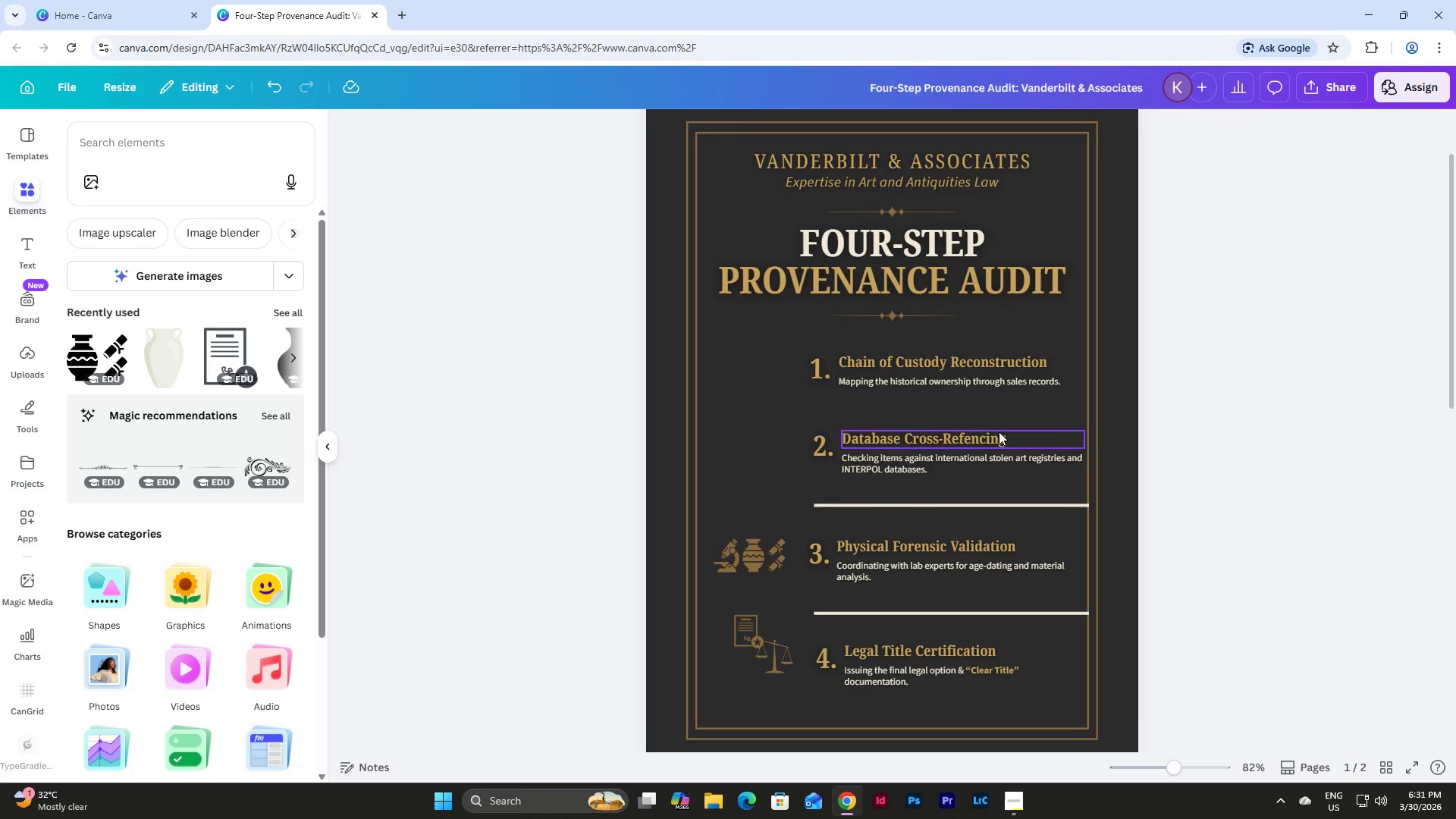 
left_click_drag(start_coordinate=[1026, 417], to_coordinate=[777, 351])
 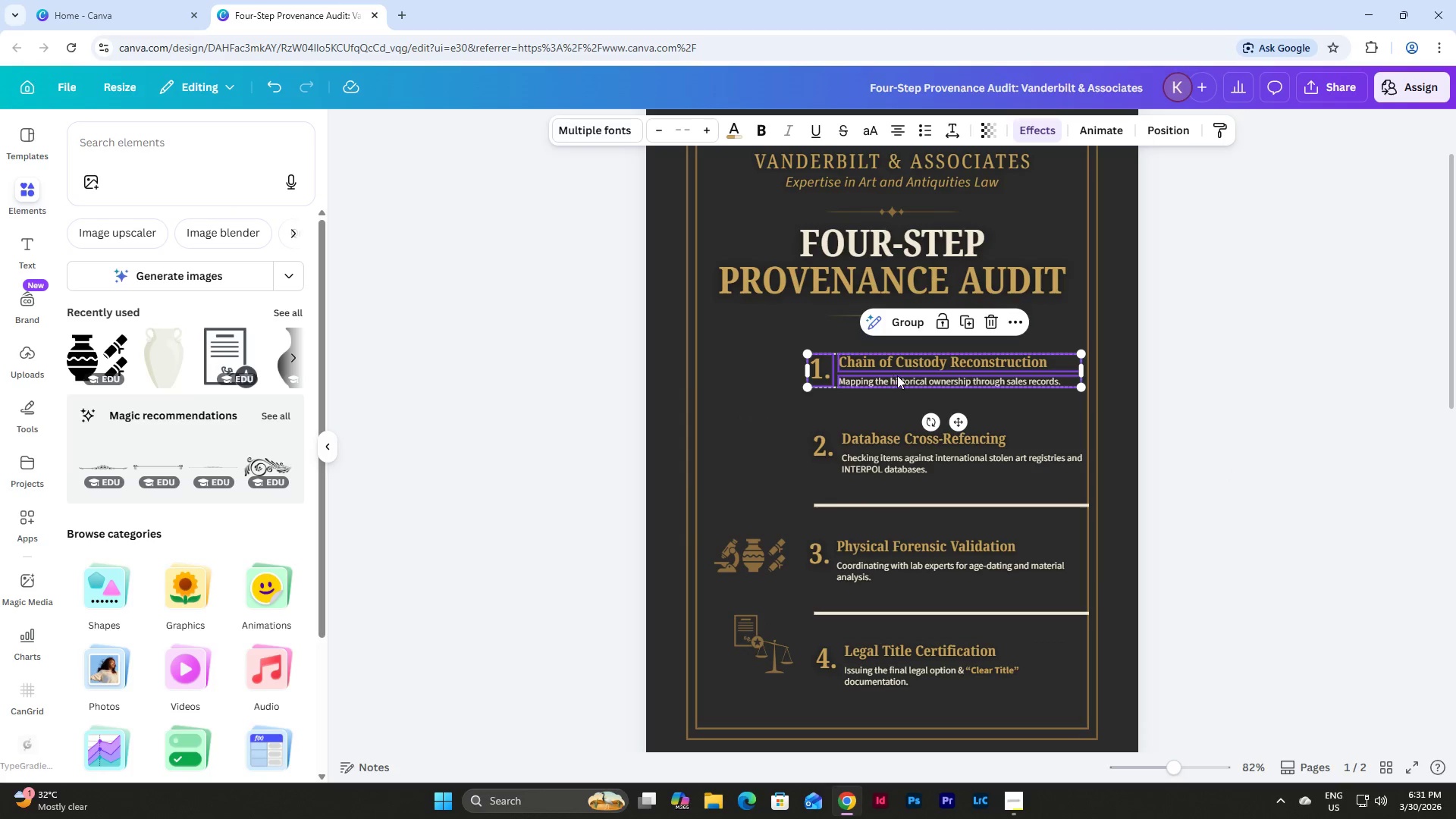 
left_click_drag(start_coordinate=[898, 375], to_coordinate=[898, 364])
 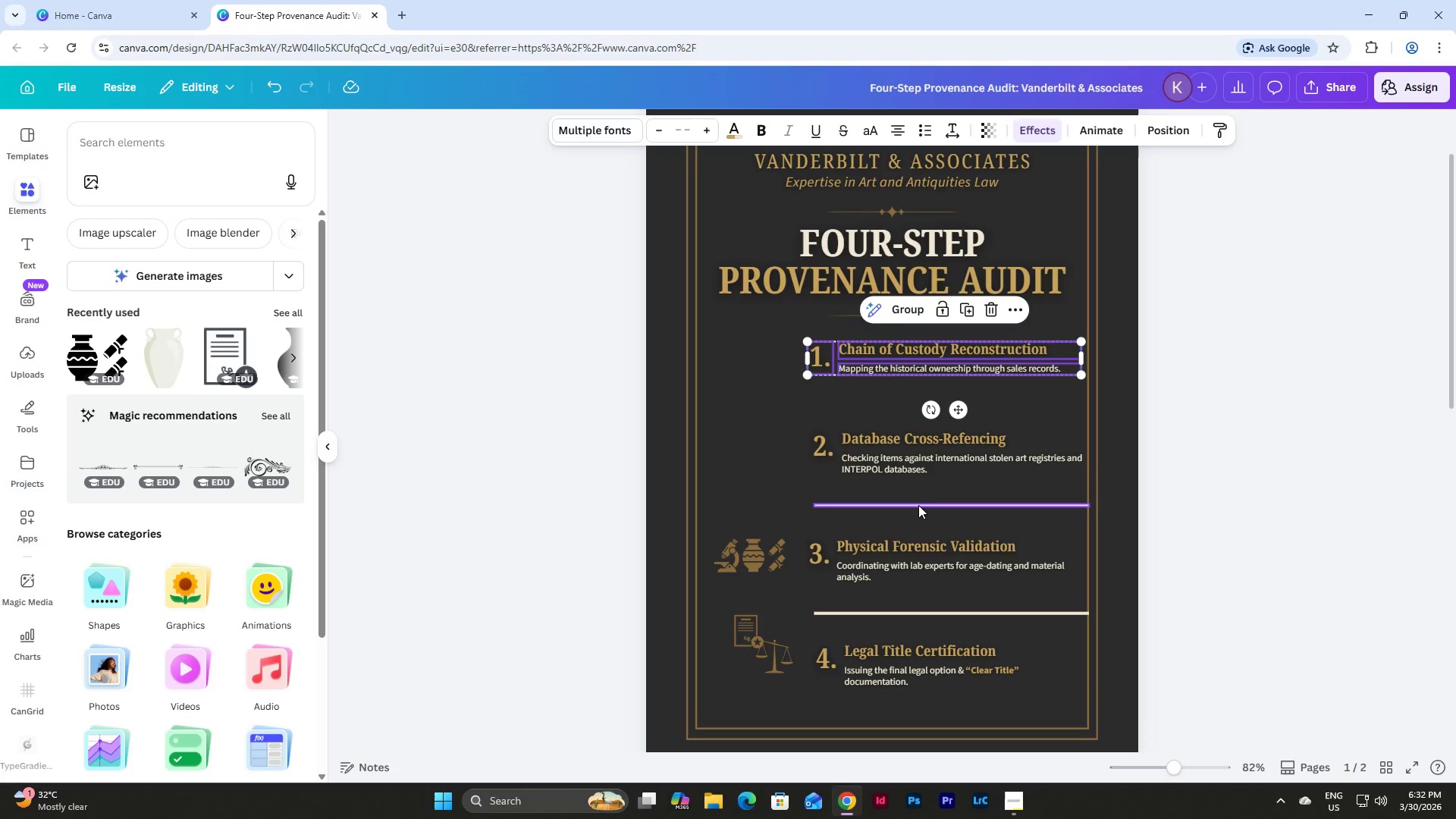 
left_click([918, 508])
 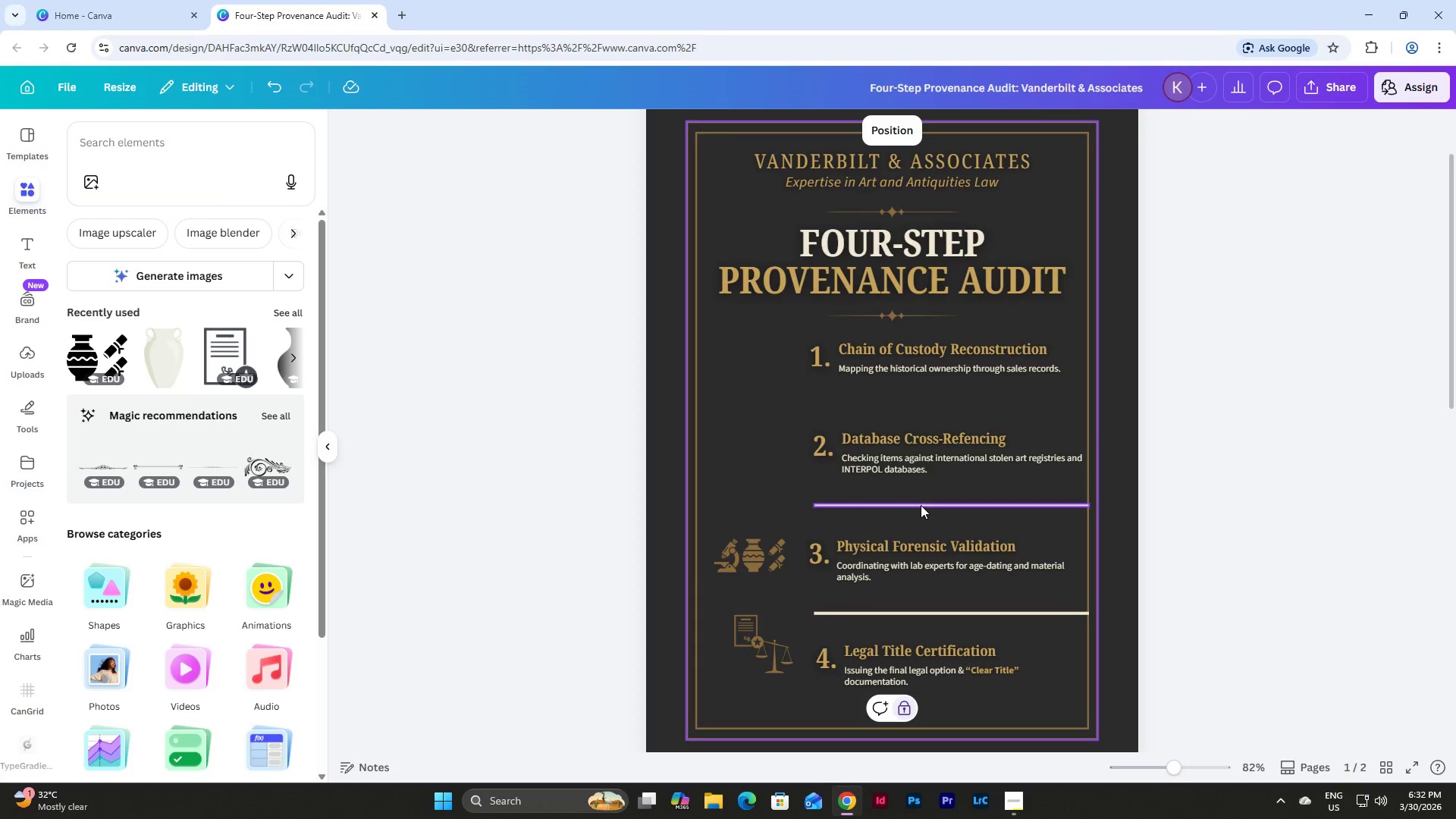 
left_click([921, 505])
 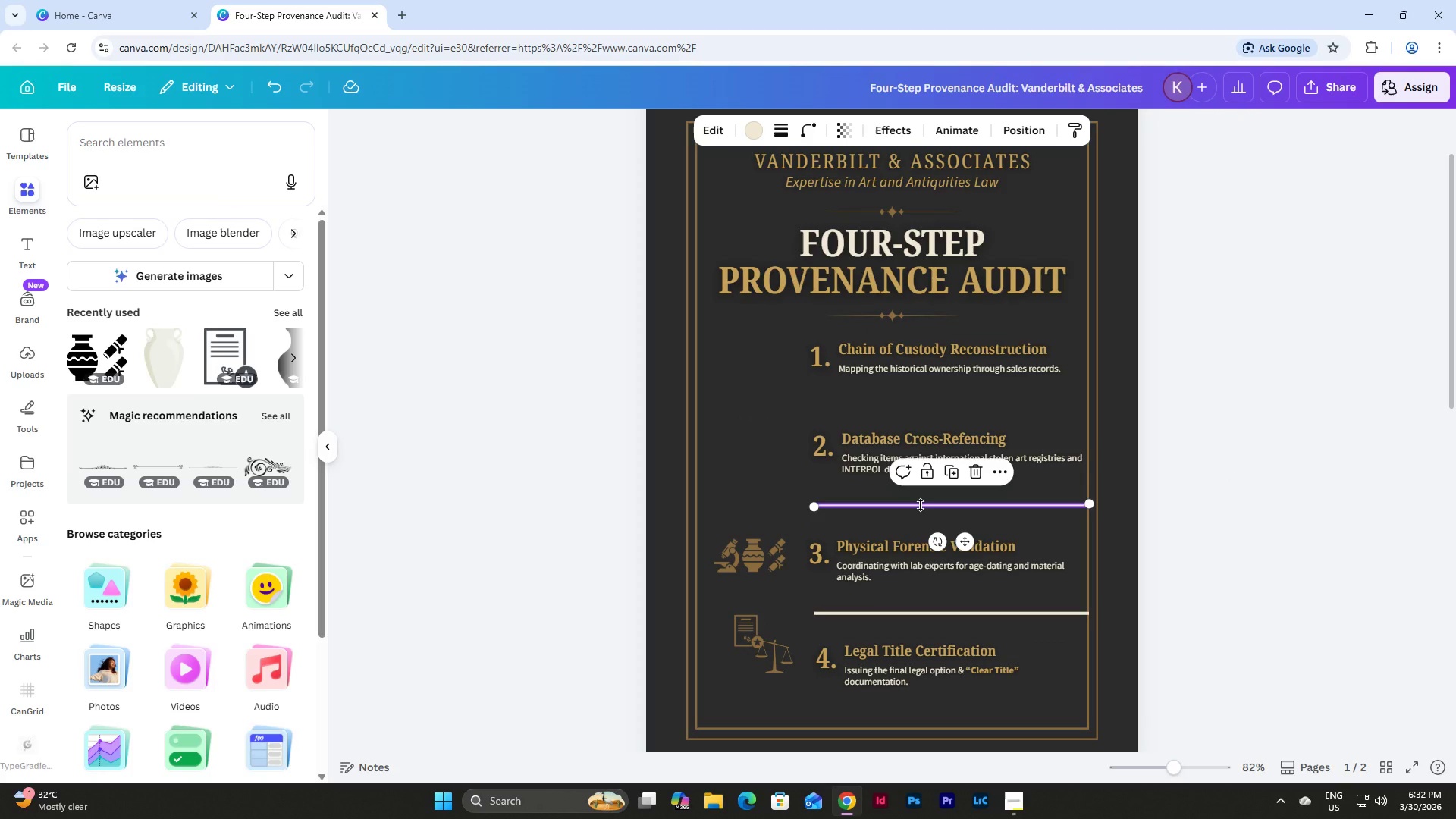 
key(Control+C)
 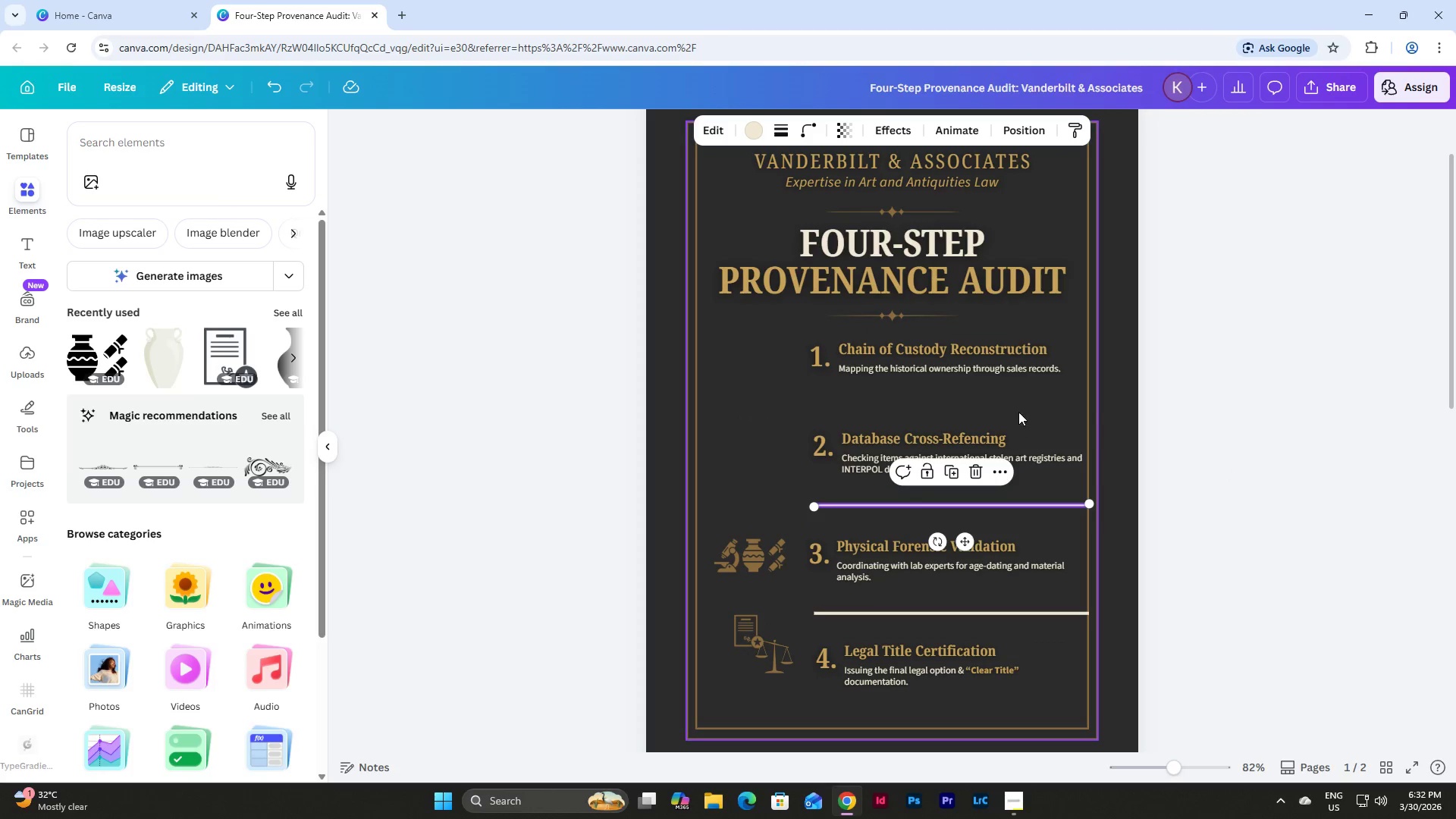 
left_click([1018, 409])
 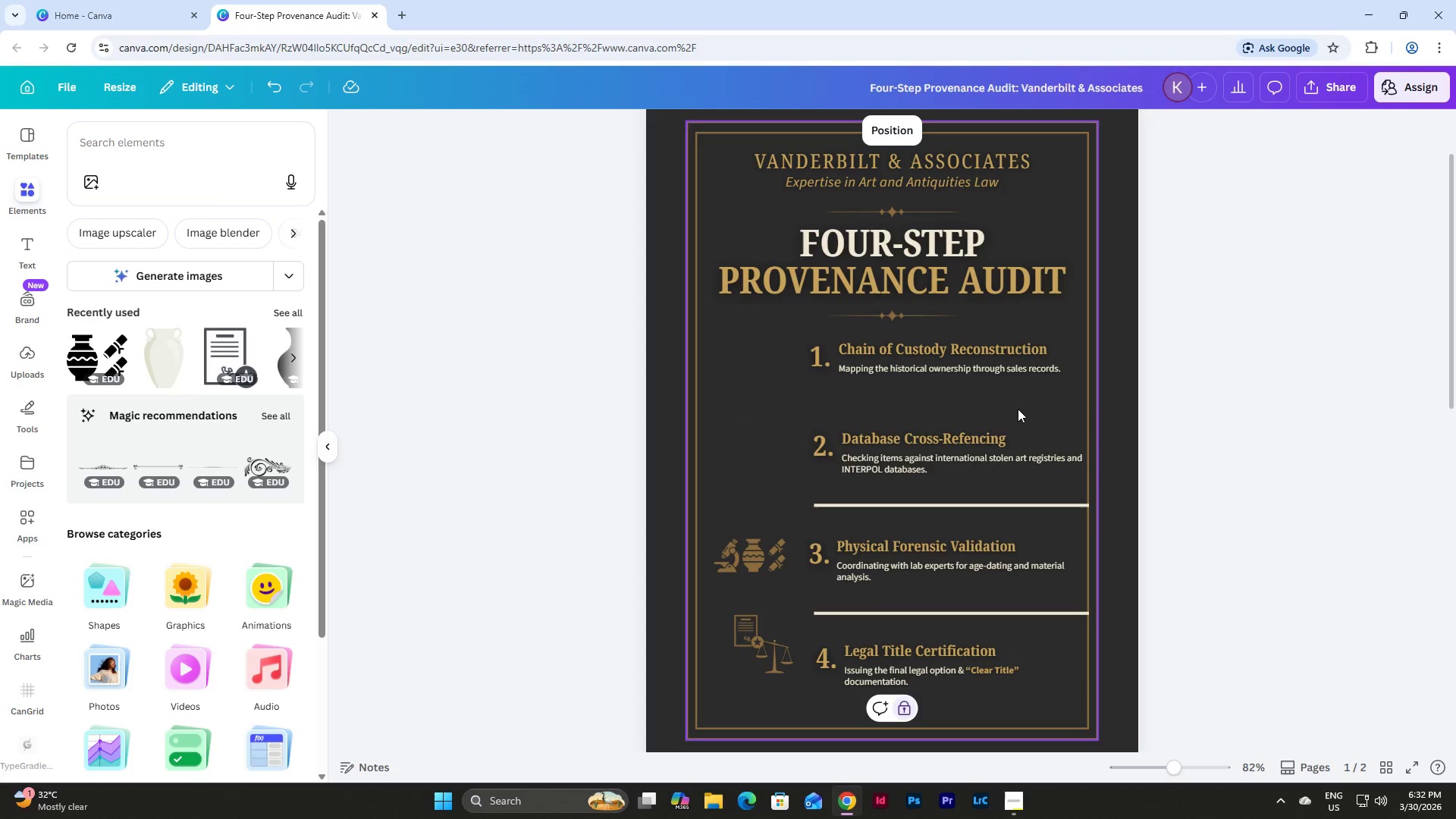 
key(Control+V)
 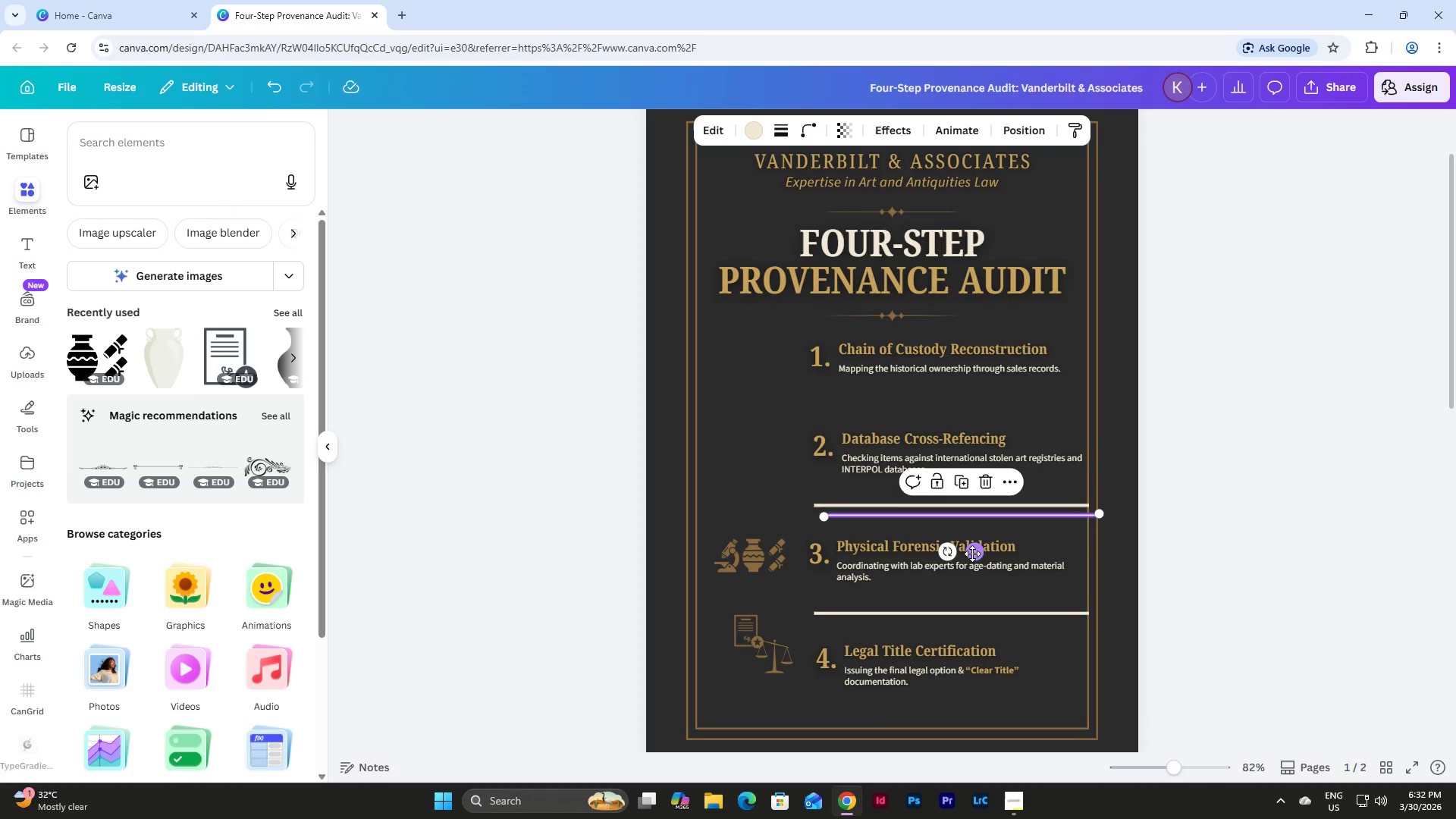 
left_click_drag(start_coordinate=[976, 555], to_coordinate=[963, 441])
 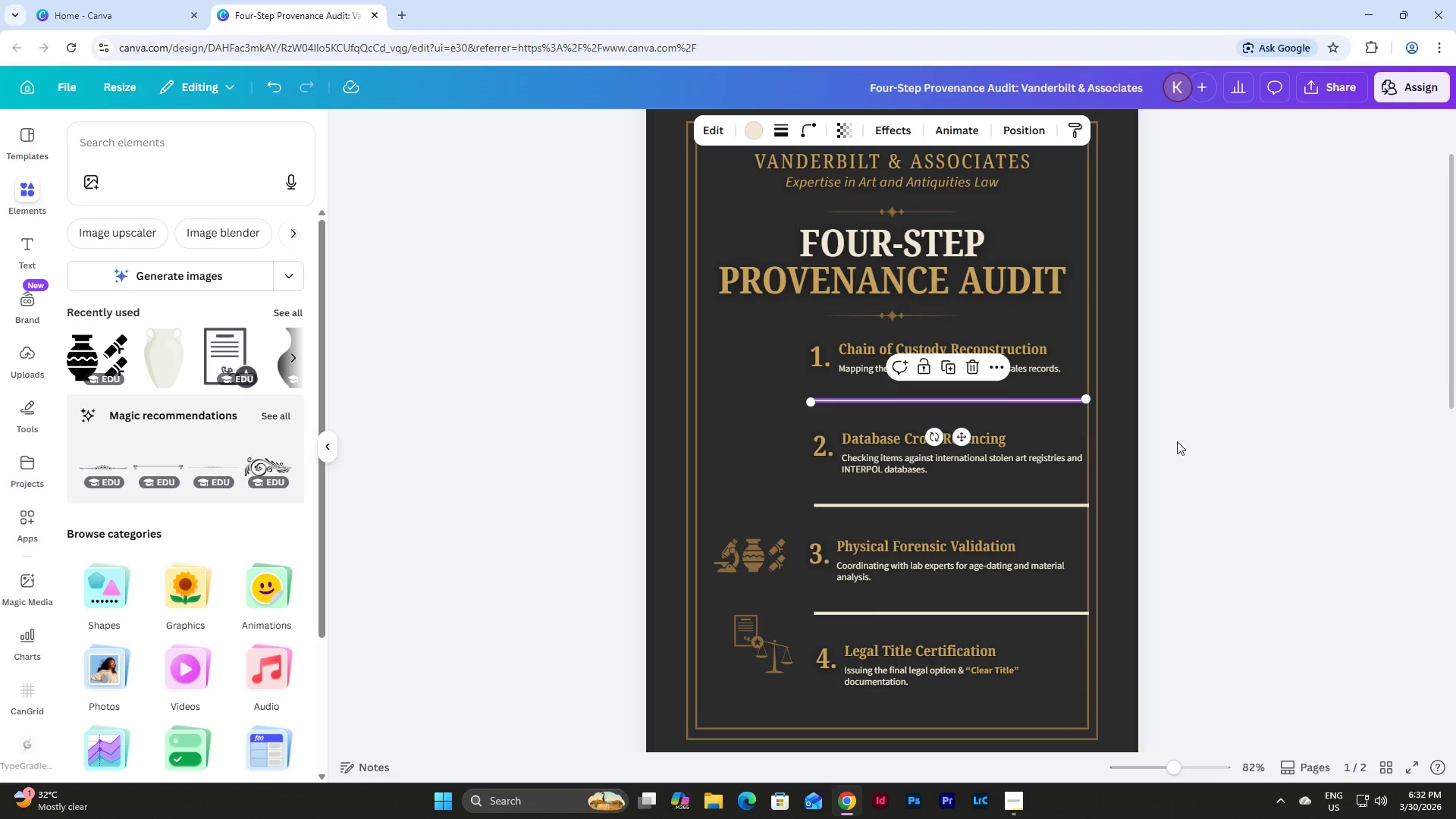 
left_click([1177, 441])
 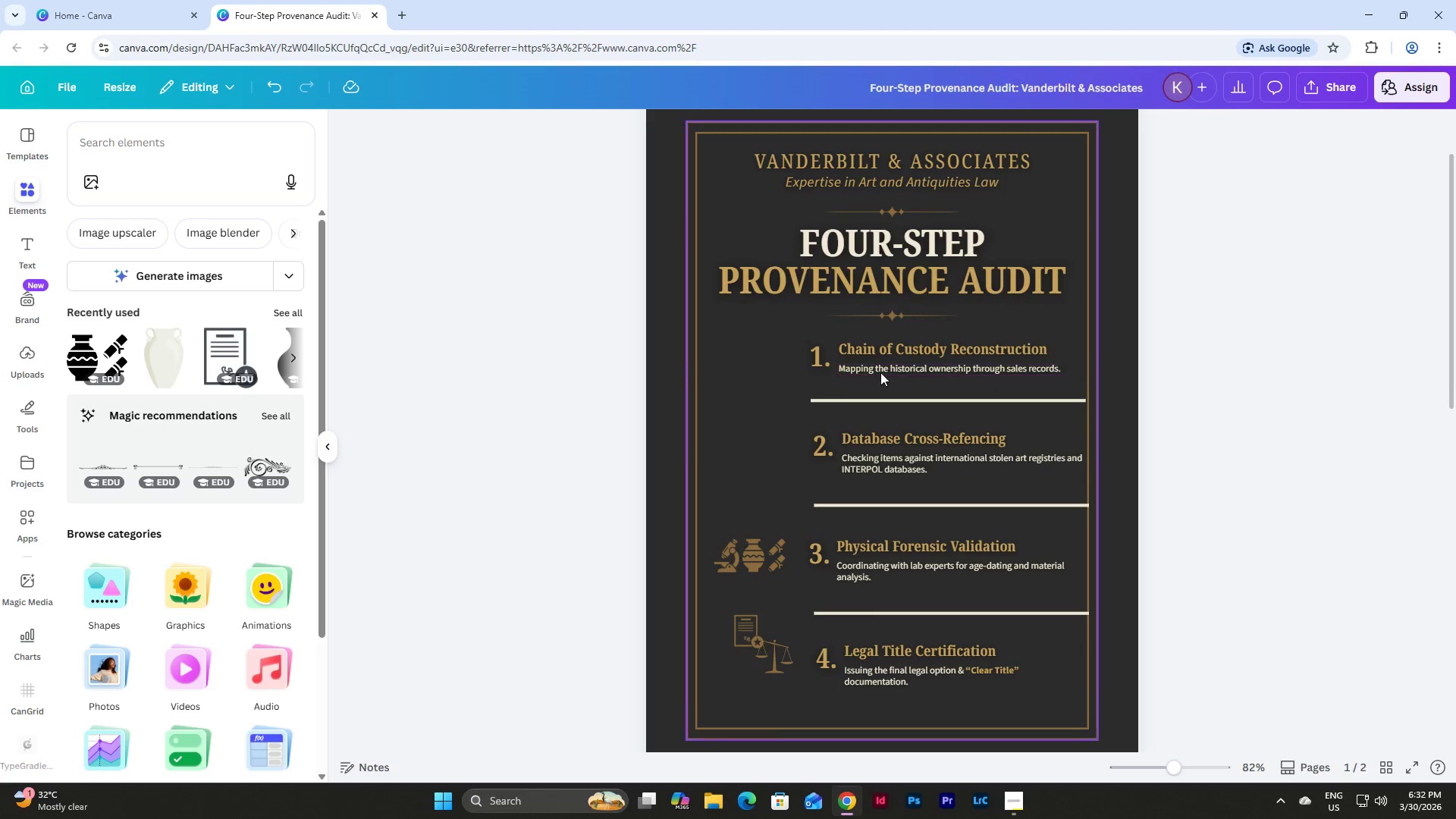 
left_click_drag(start_coordinate=[771, 343], to_coordinate=[952, 371])
 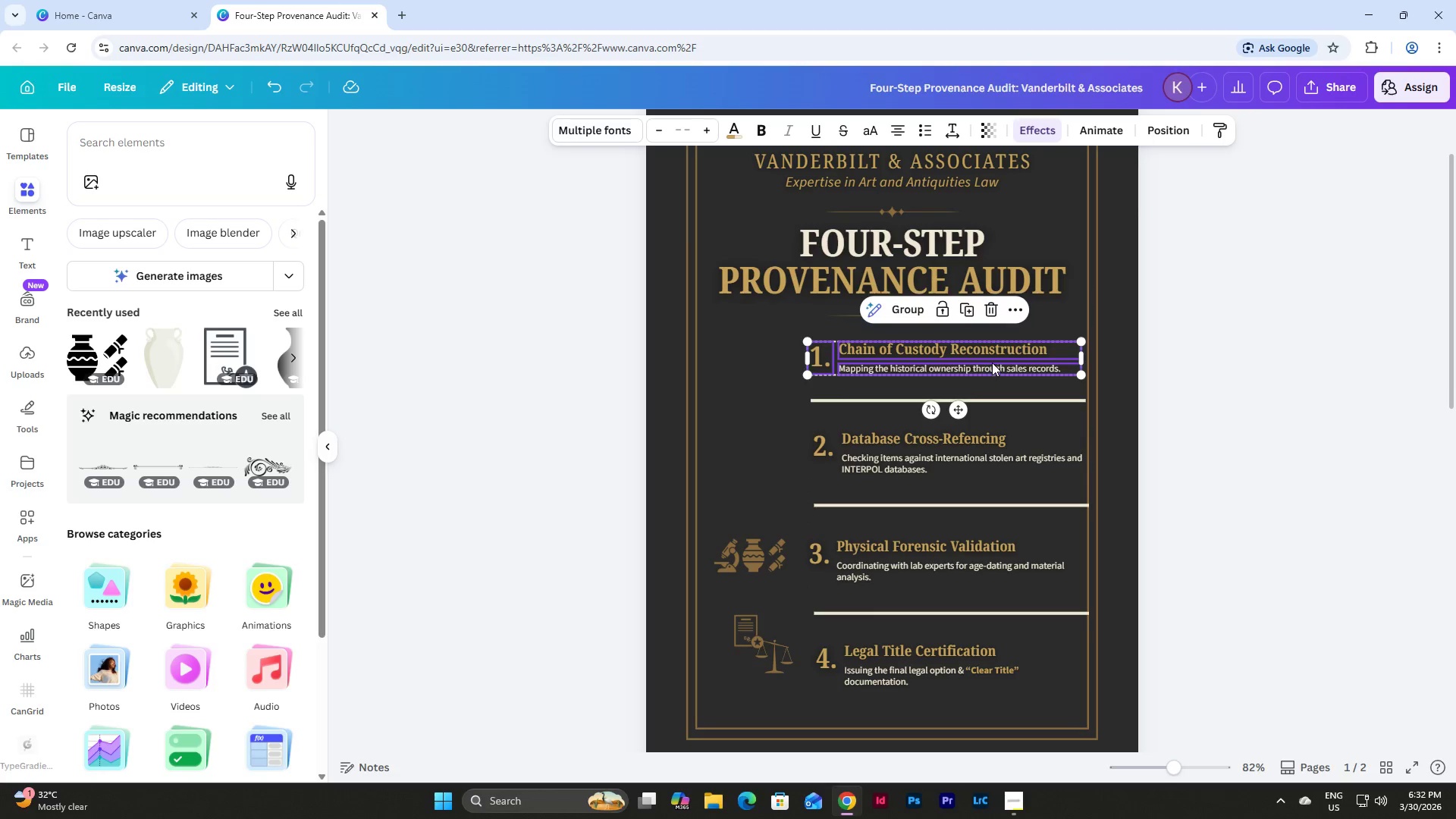 
left_click_drag(start_coordinate=[992, 362], to_coordinate=[990, 369])
 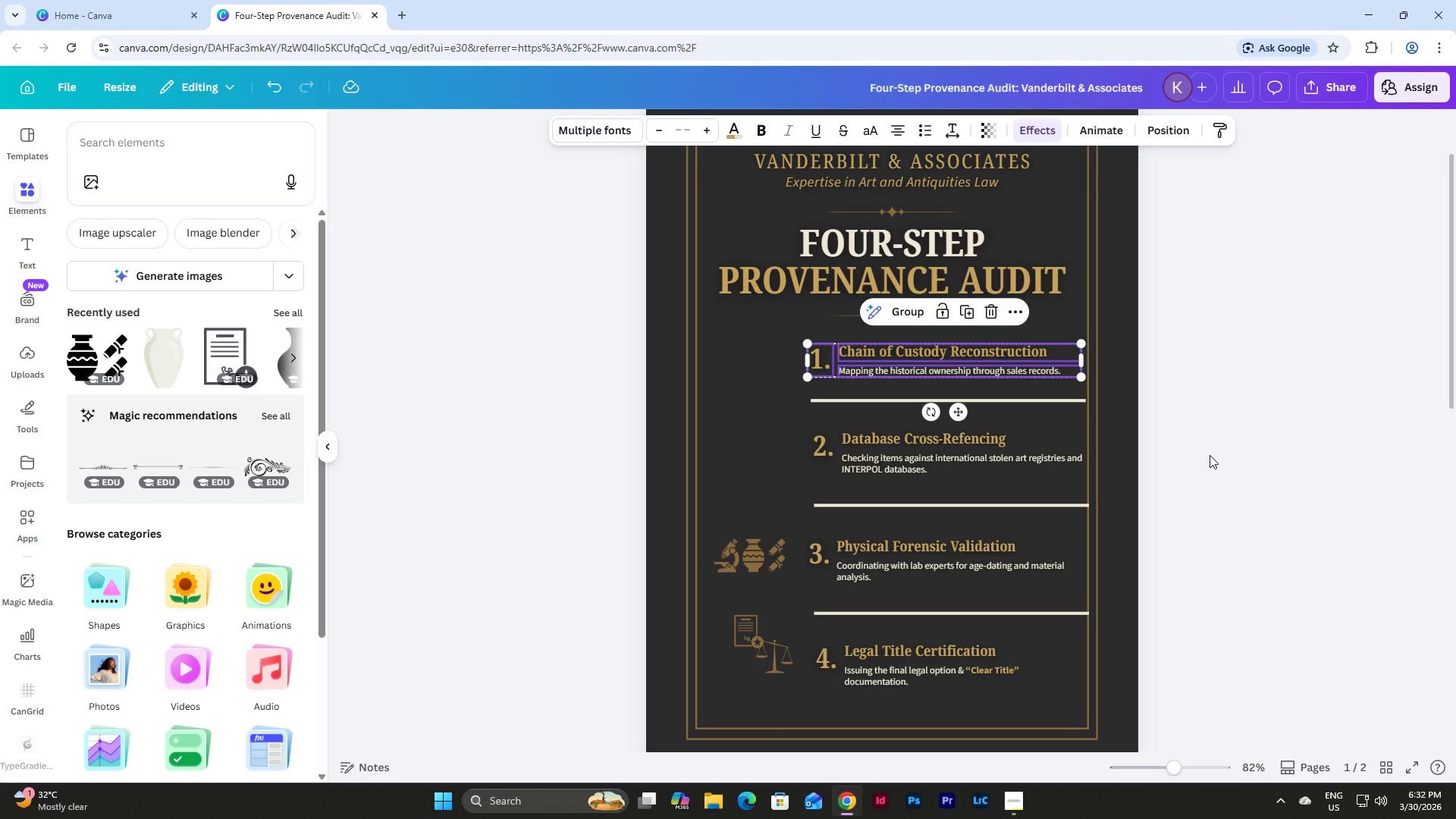 
left_click([1209, 453])
 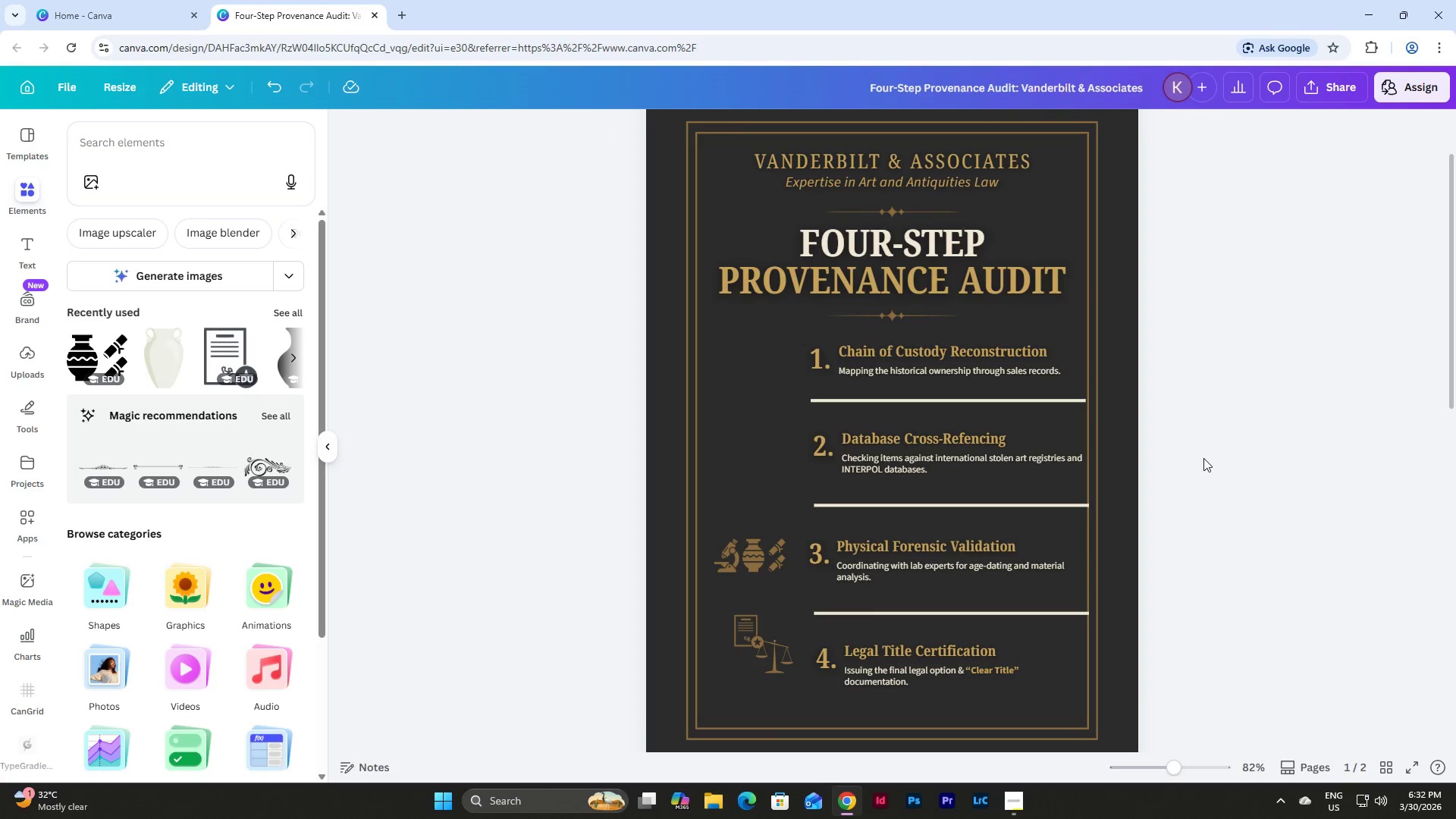 
left_click([752, 626])
 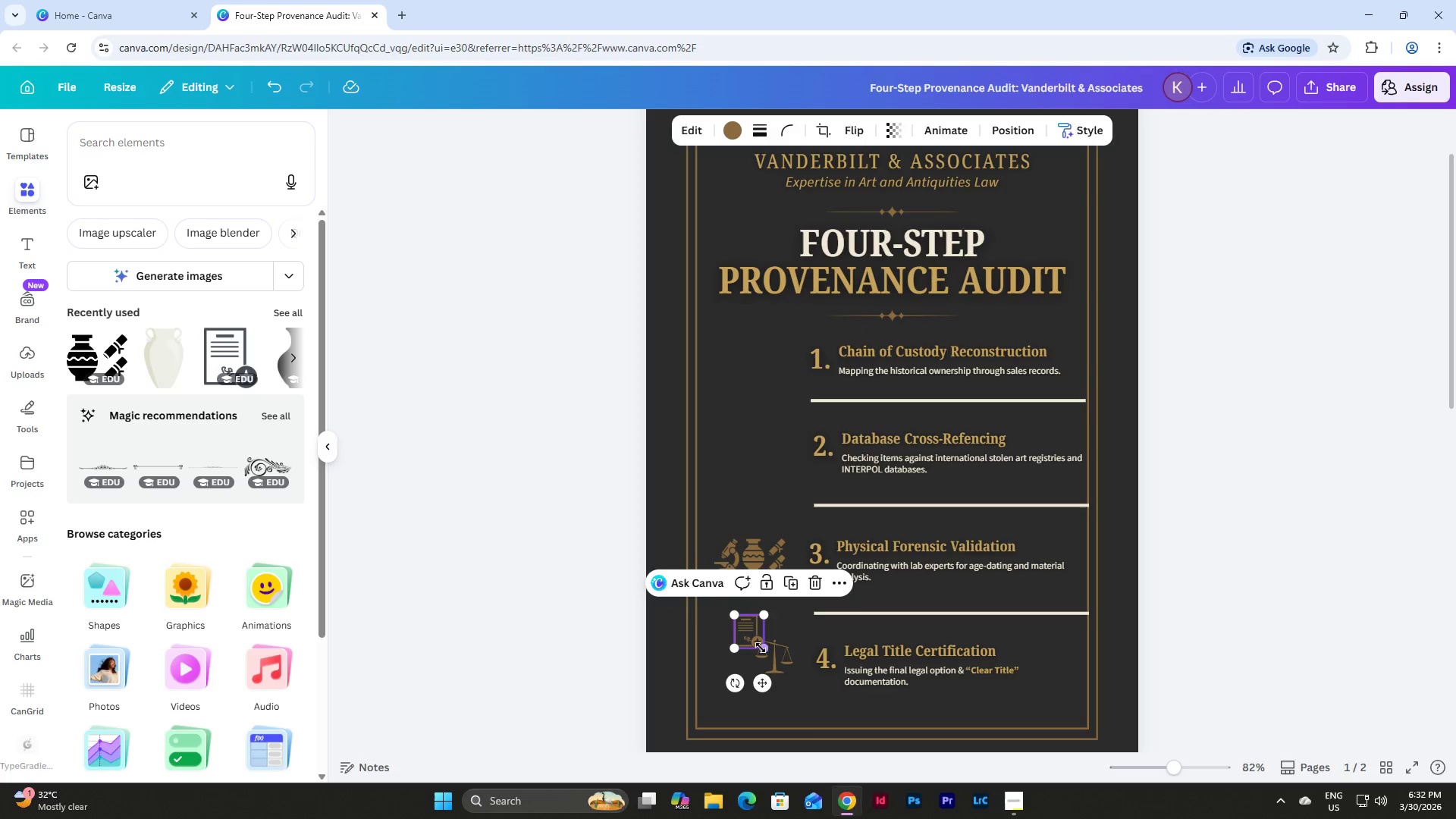 
left_click_drag(start_coordinate=[761, 648], to_coordinate=[784, 632])
 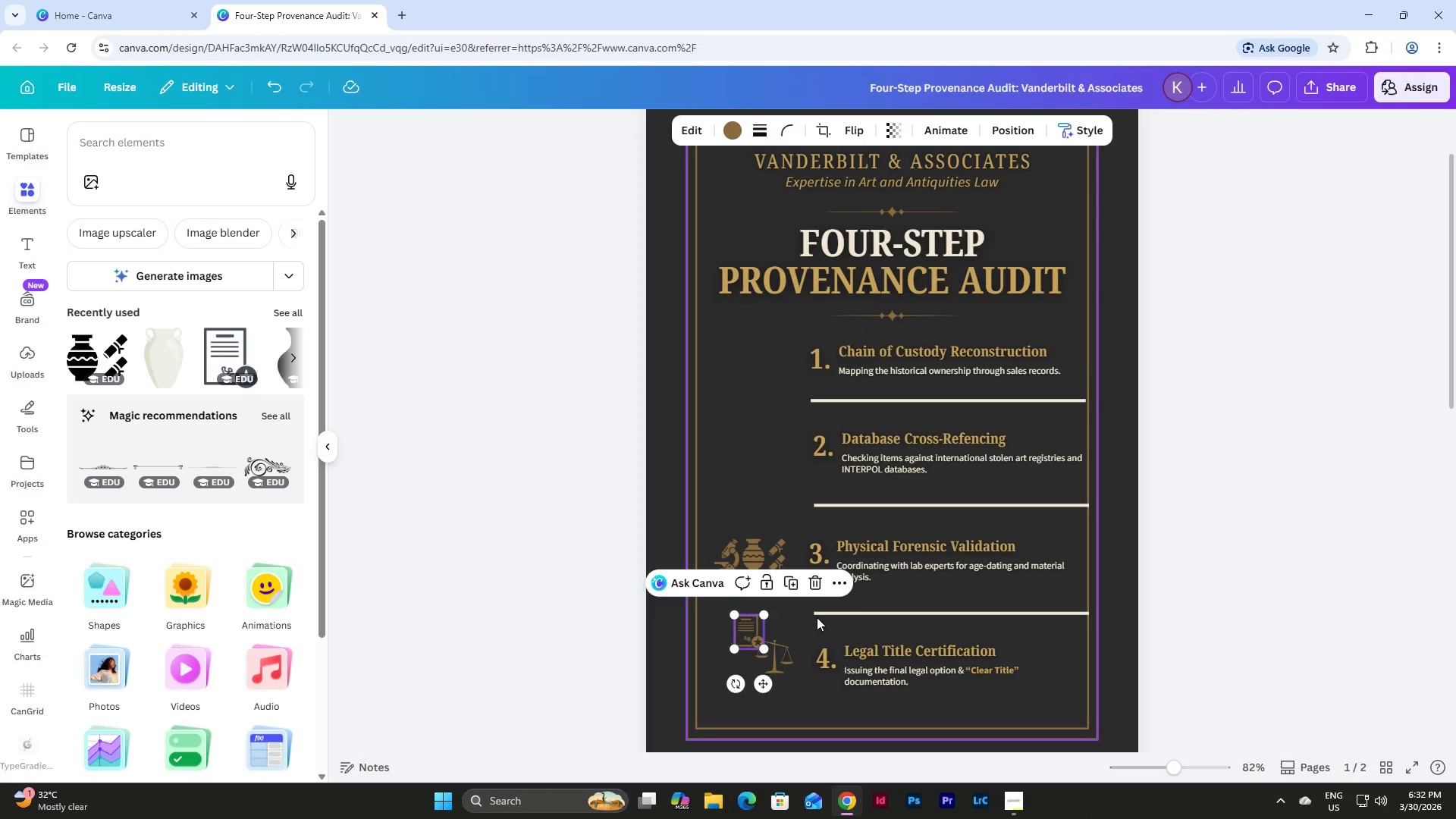 
key(Control+Z)
 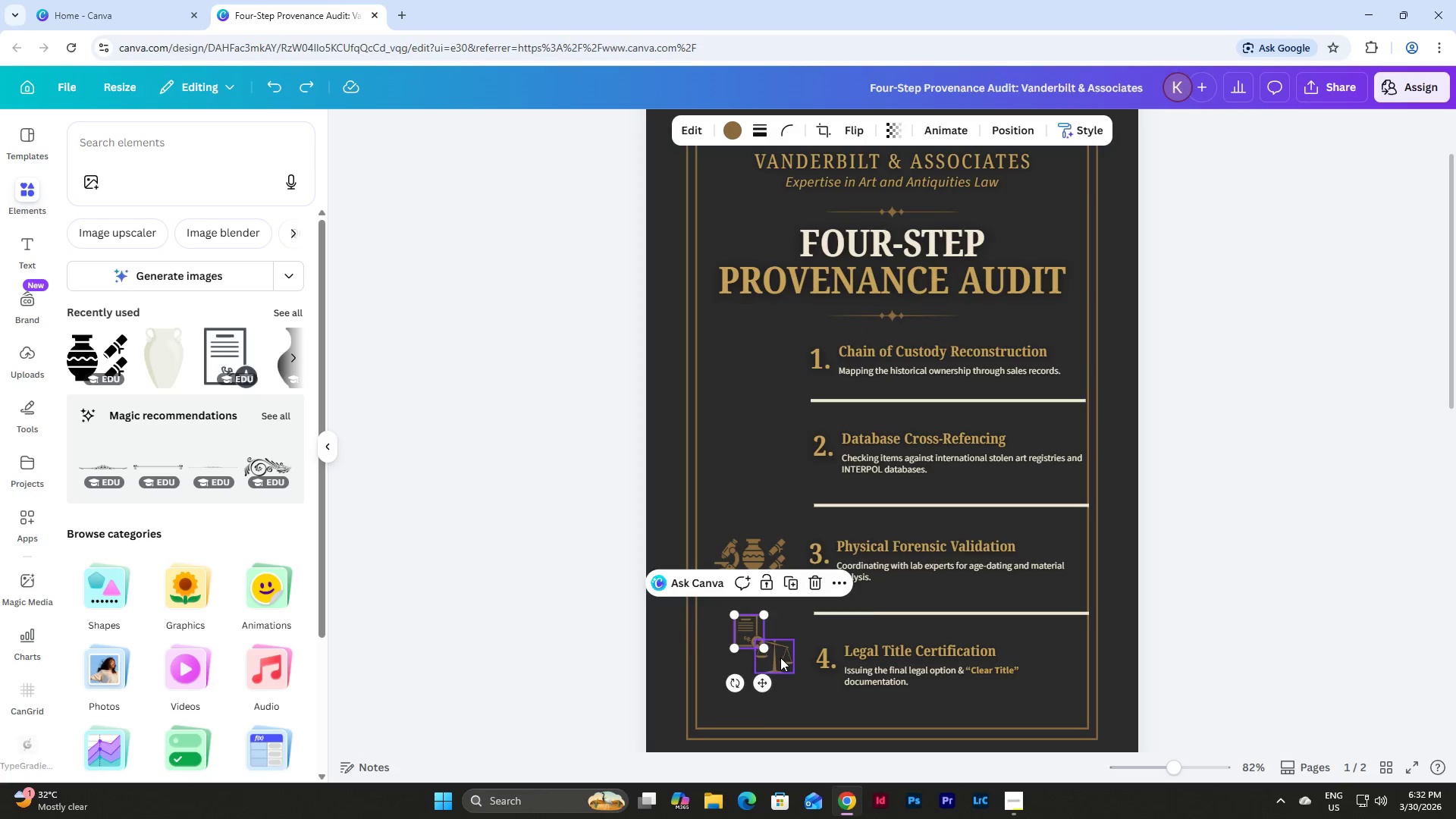 
left_click([780, 657])
 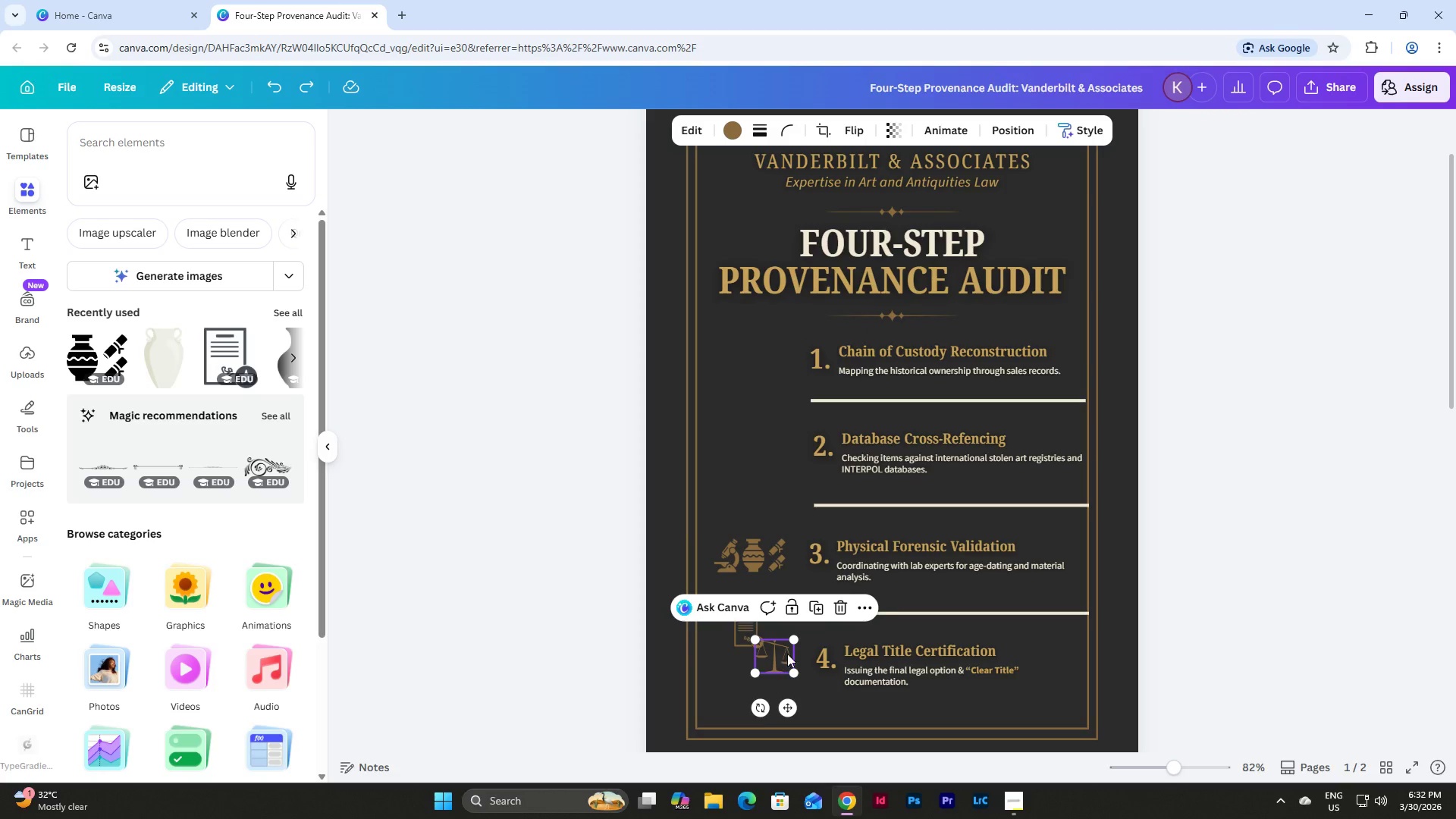 
left_click_drag(start_coordinate=[782, 659], to_coordinate=[793, 635])
 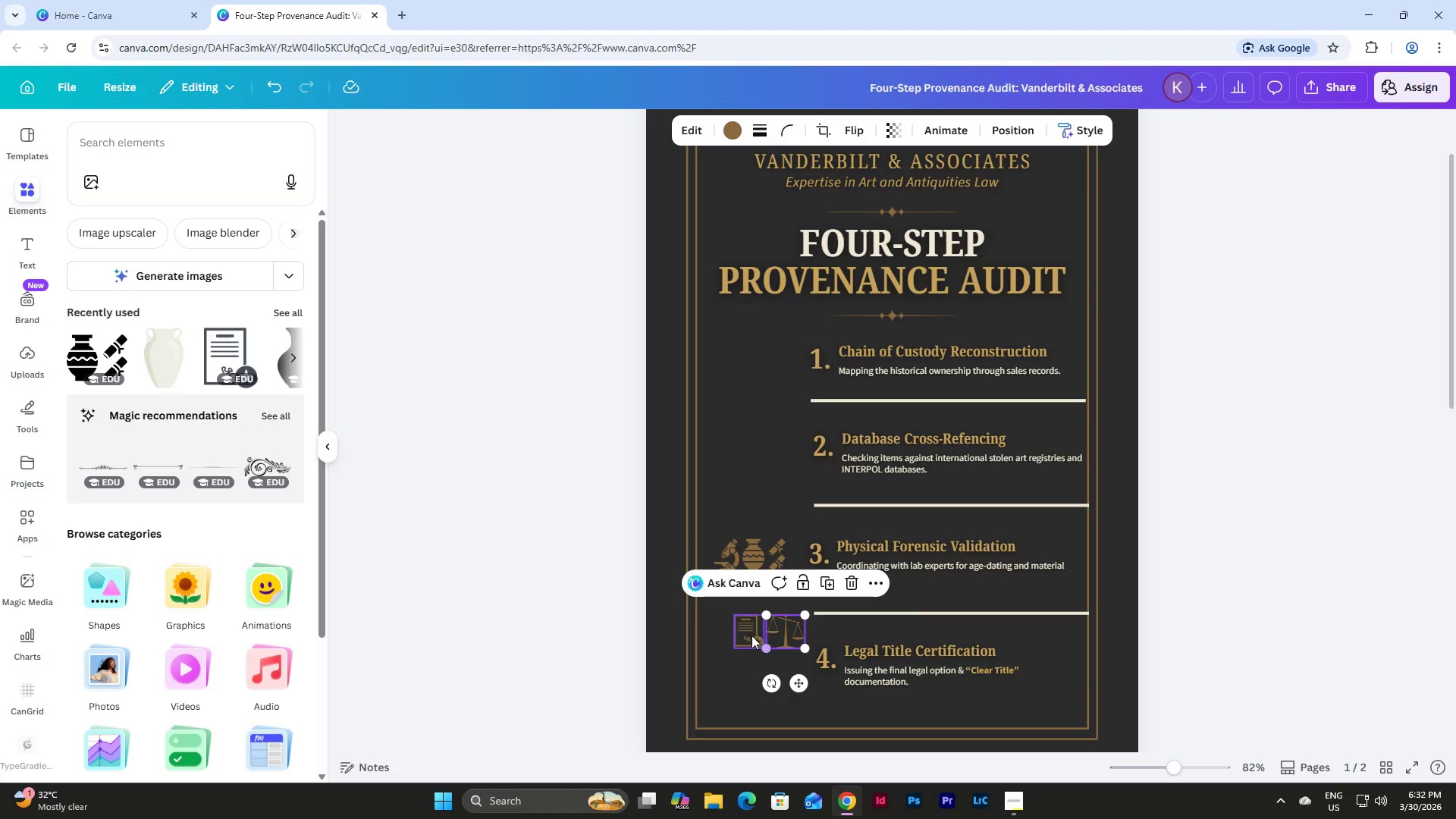 
left_click([749, 631])
 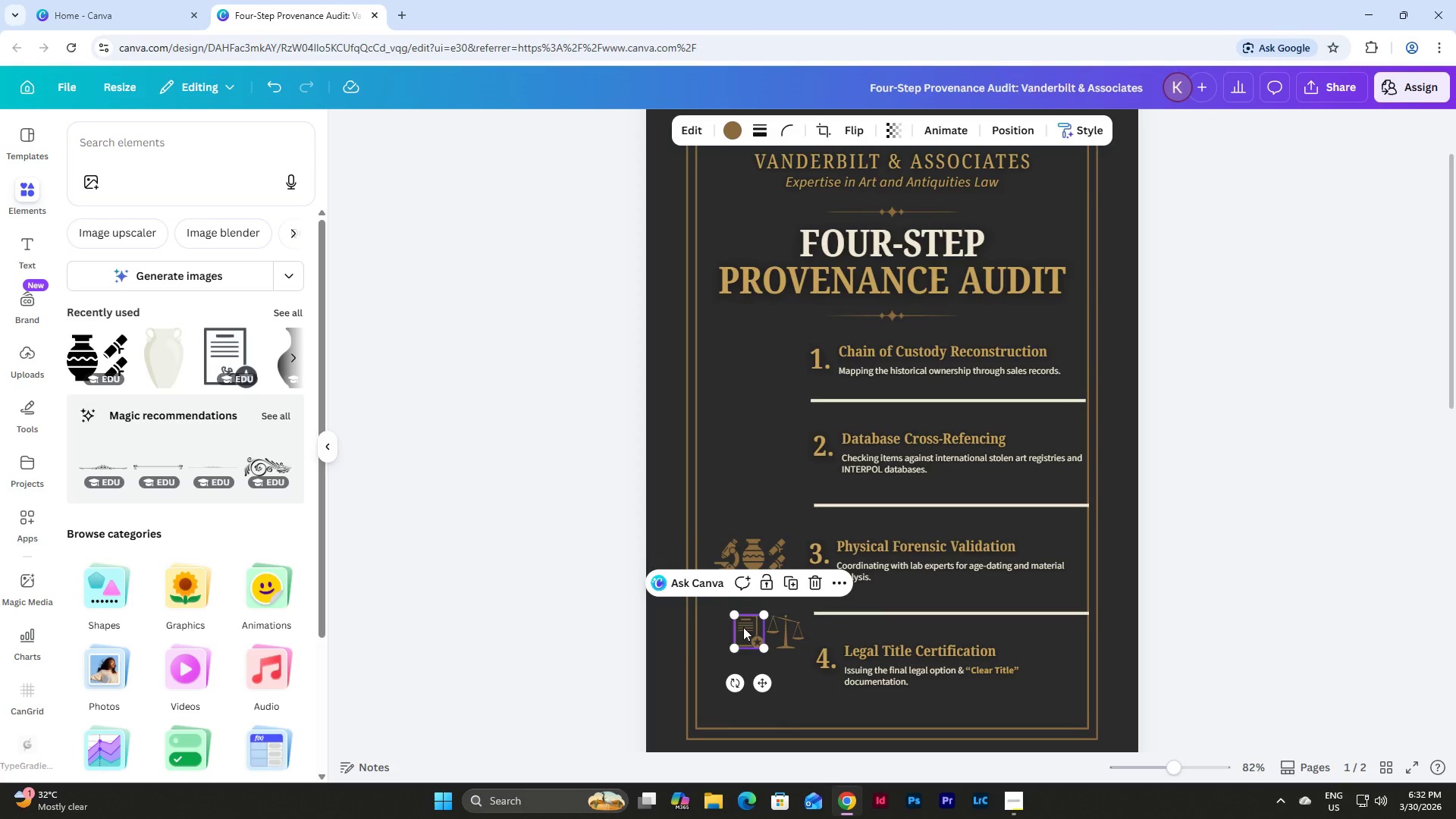 
left_click_drag(start_coordinate=[743, 627], to_coordinate=[730, 642])
 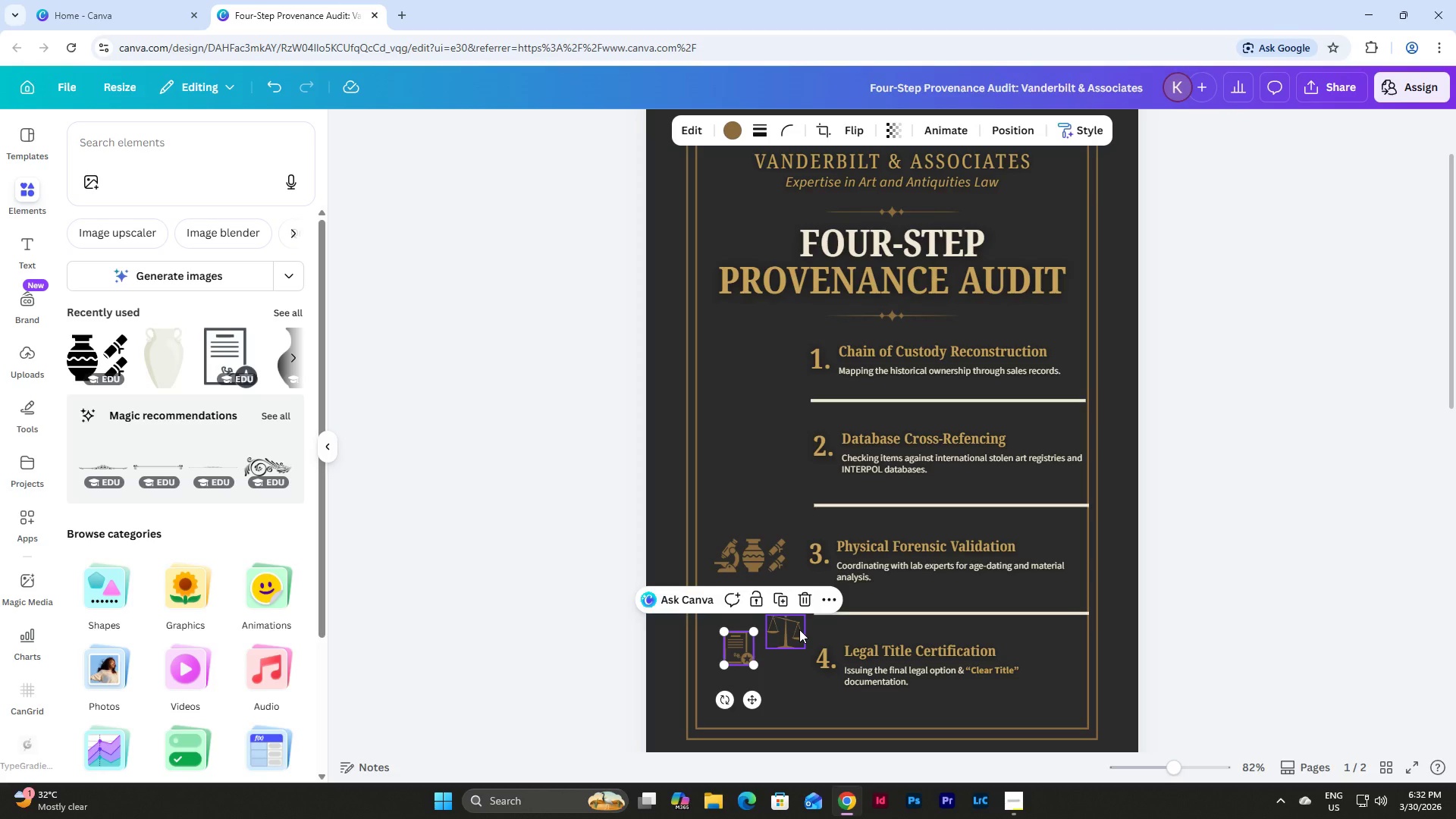 
left_click([799, 629])
 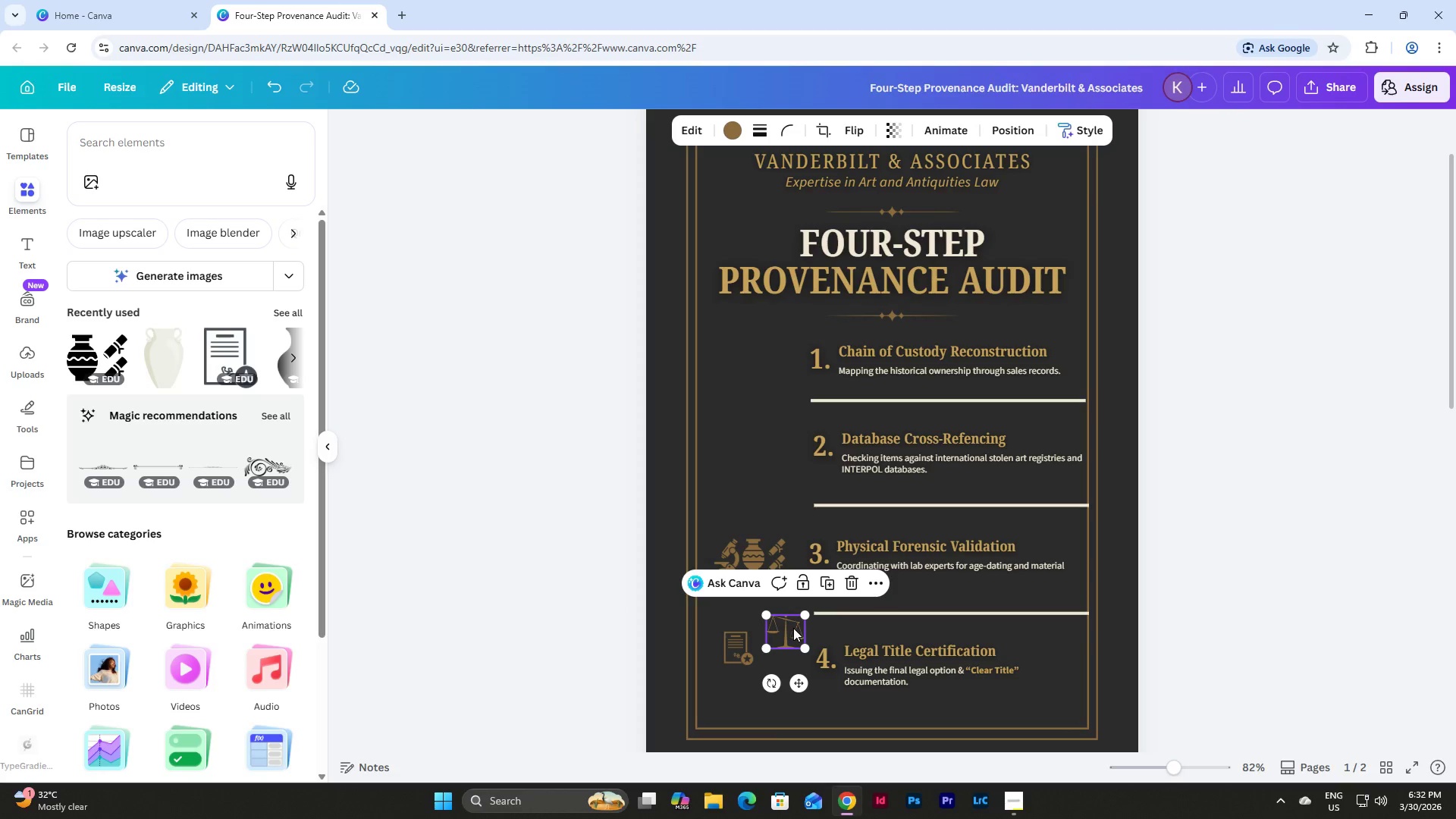 
left_click_drag(start_coordinate=[793, 628], to_coordinate=[784, 647])
 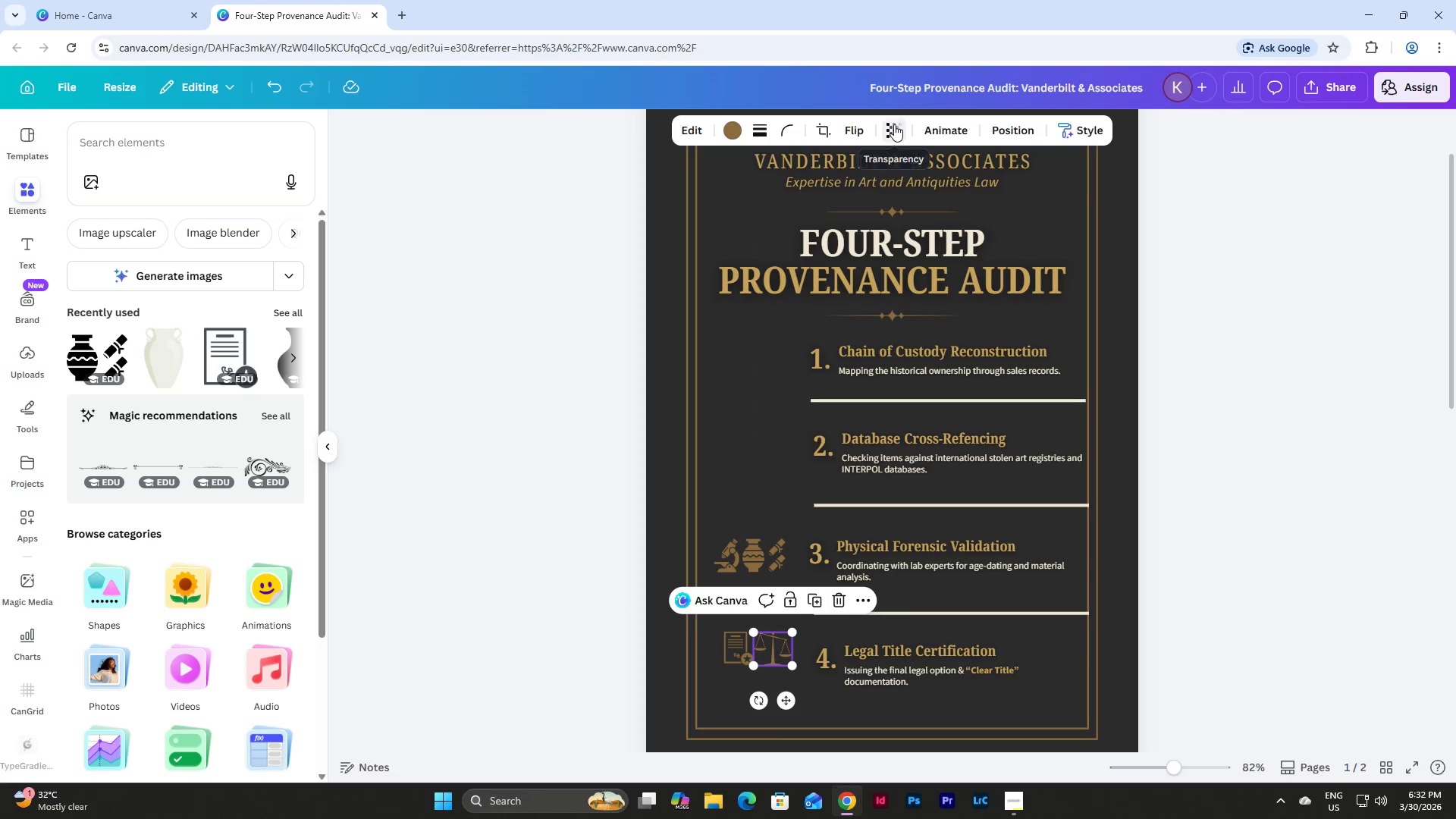 
double_click([894, 124])
 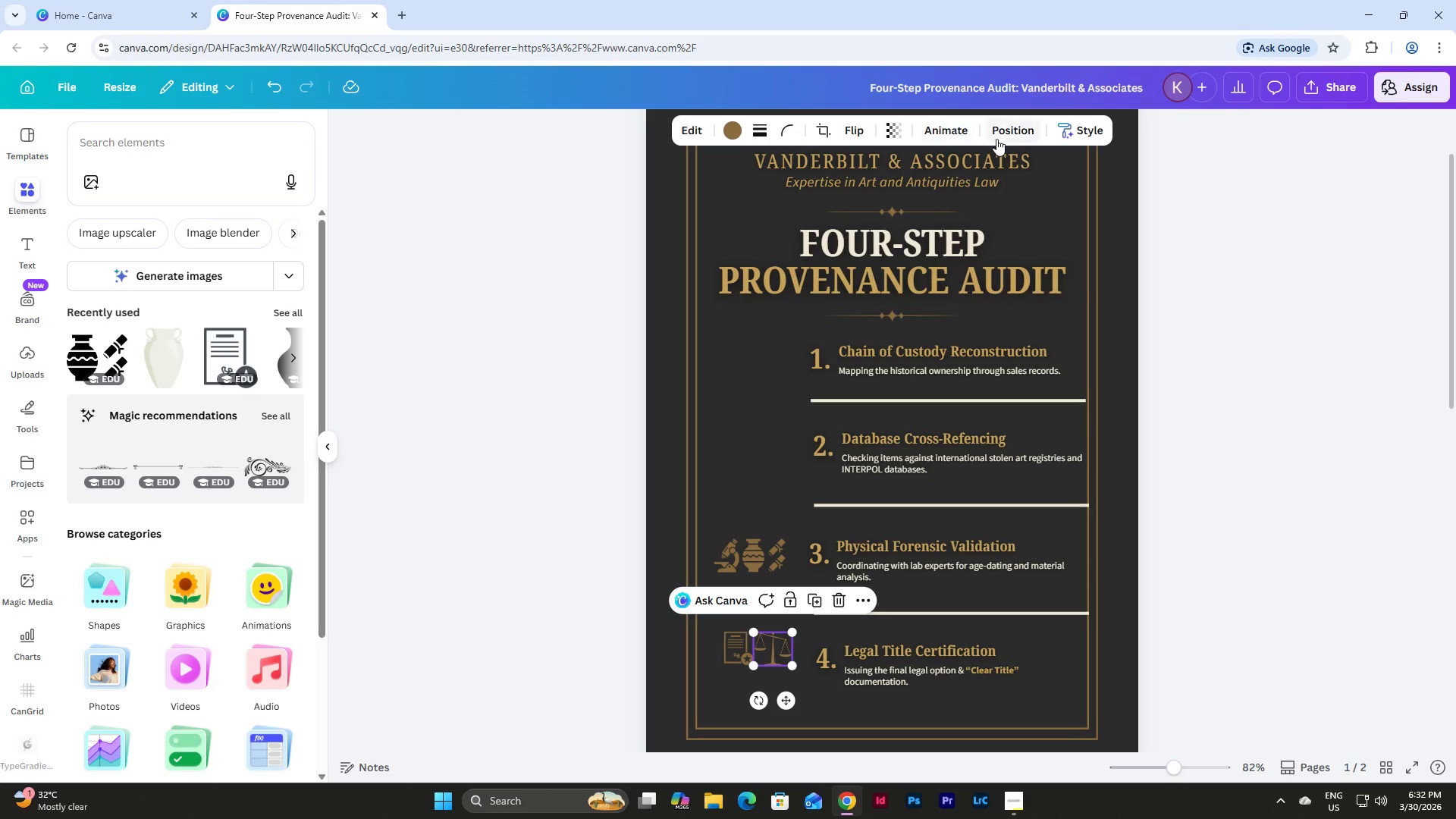 
triple_click([1001, 134])
 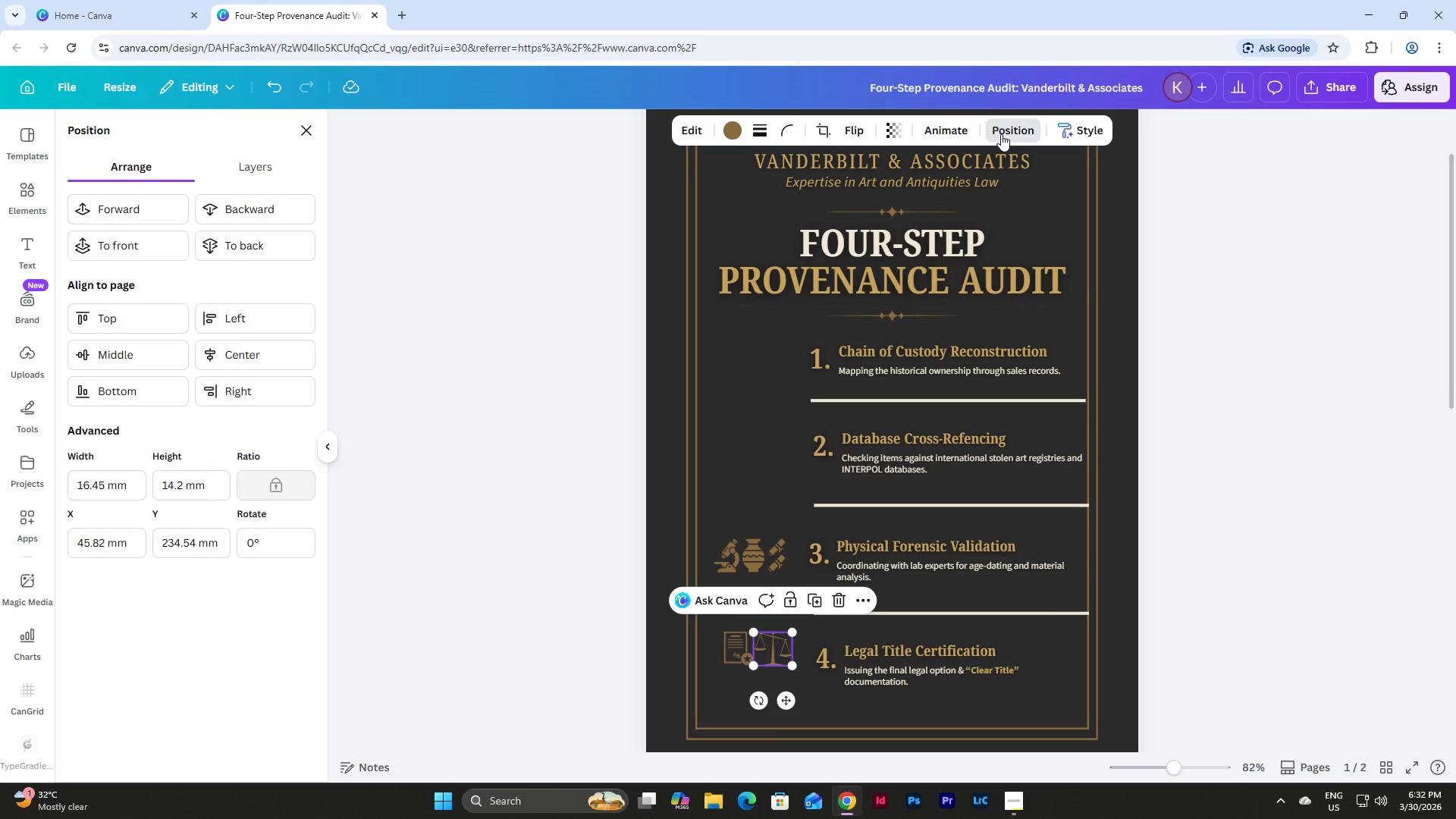 
left_click([1001, 134])
 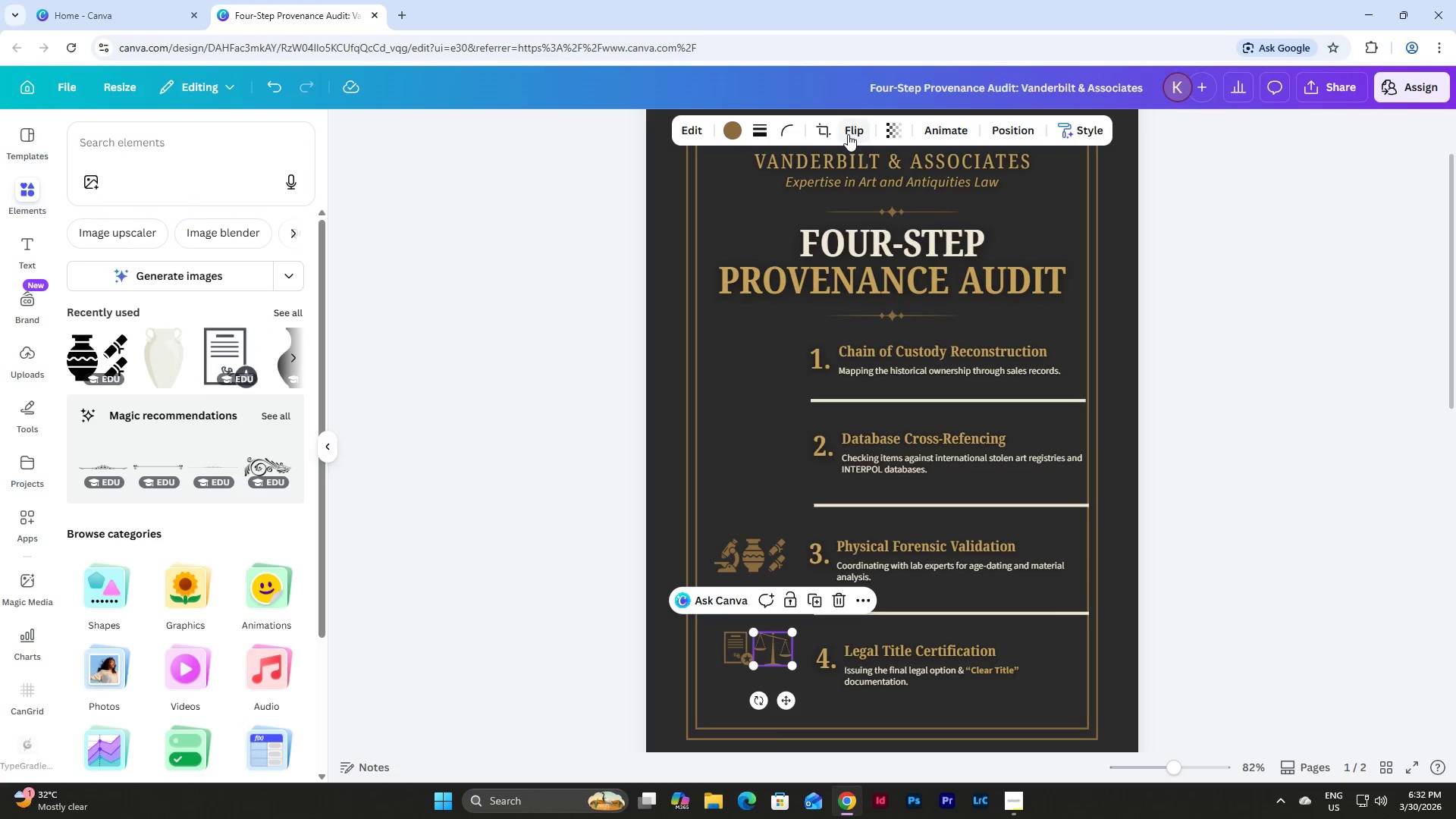 
left_click([848, 134])
 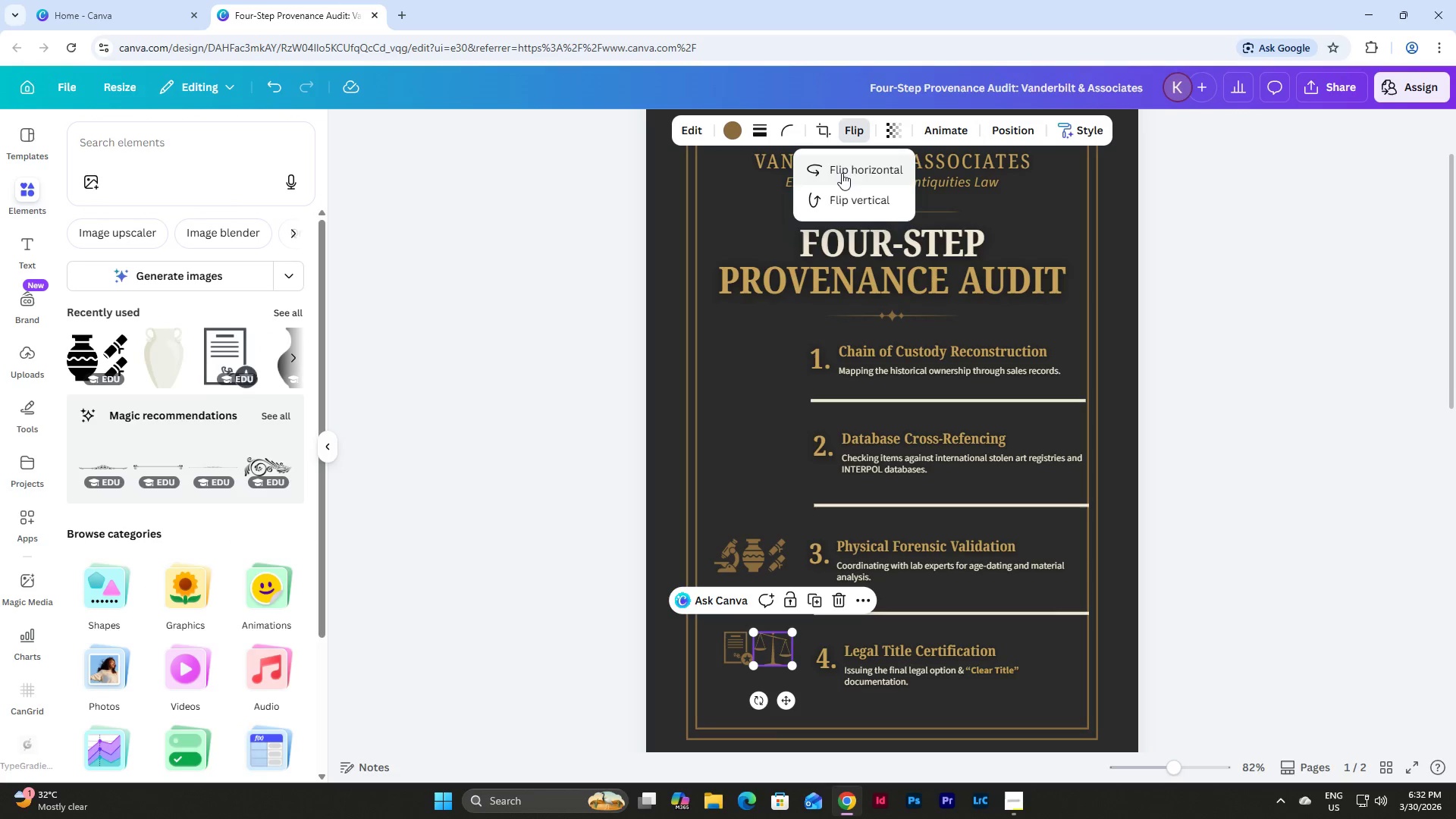 
left_click([841, 174])
 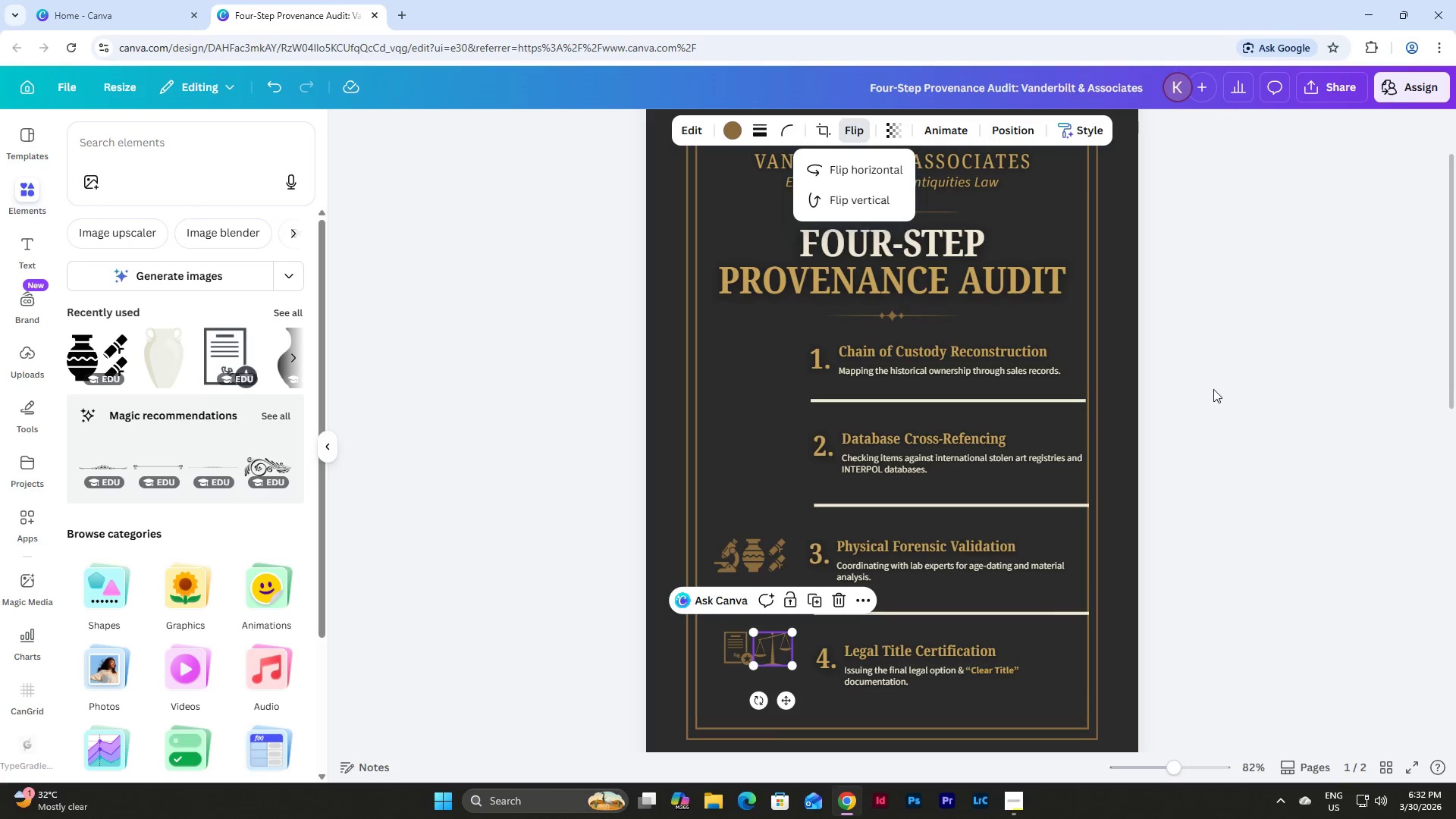 
double_click([1213, 389])
 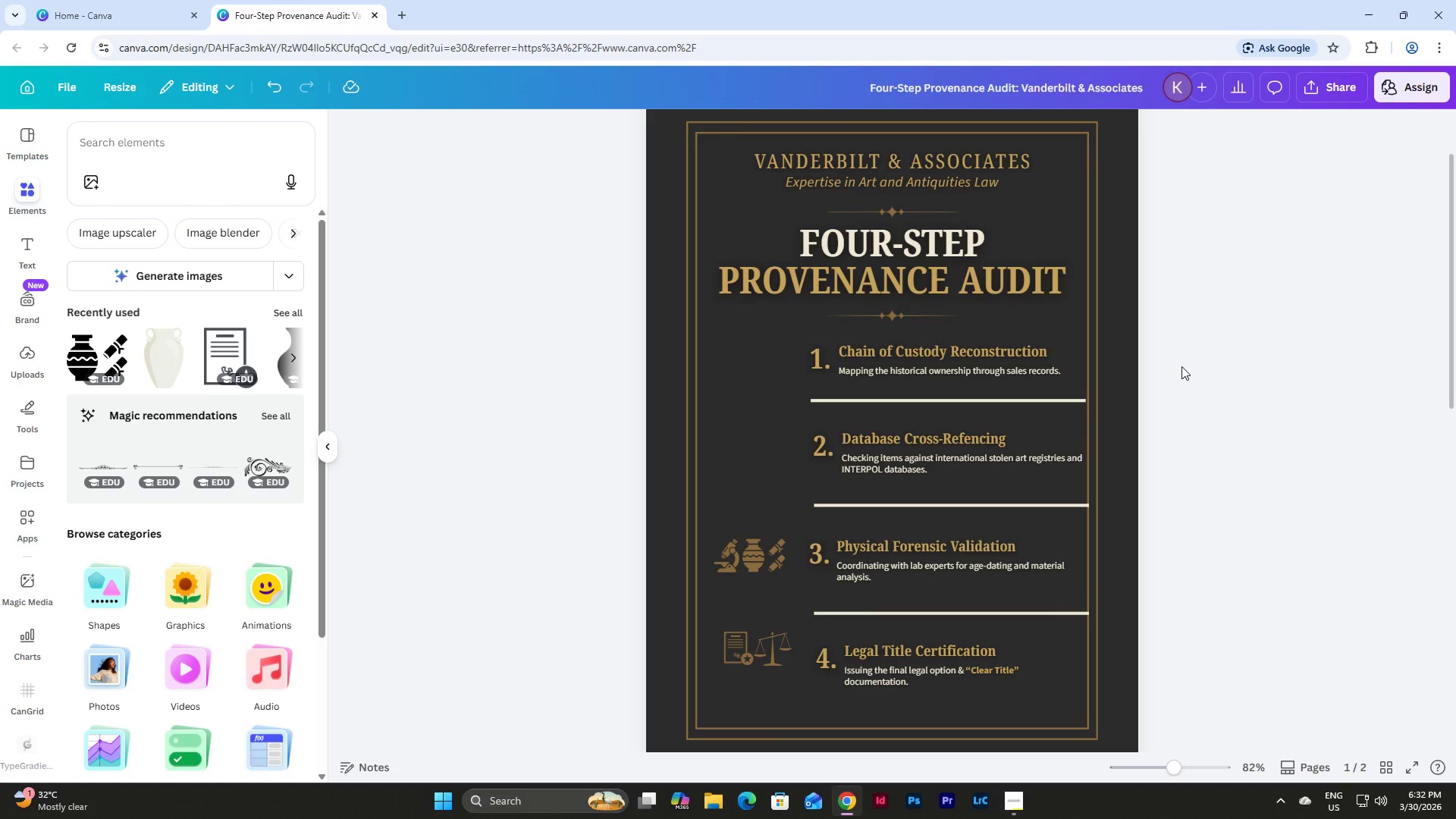 
wait(11.06)
 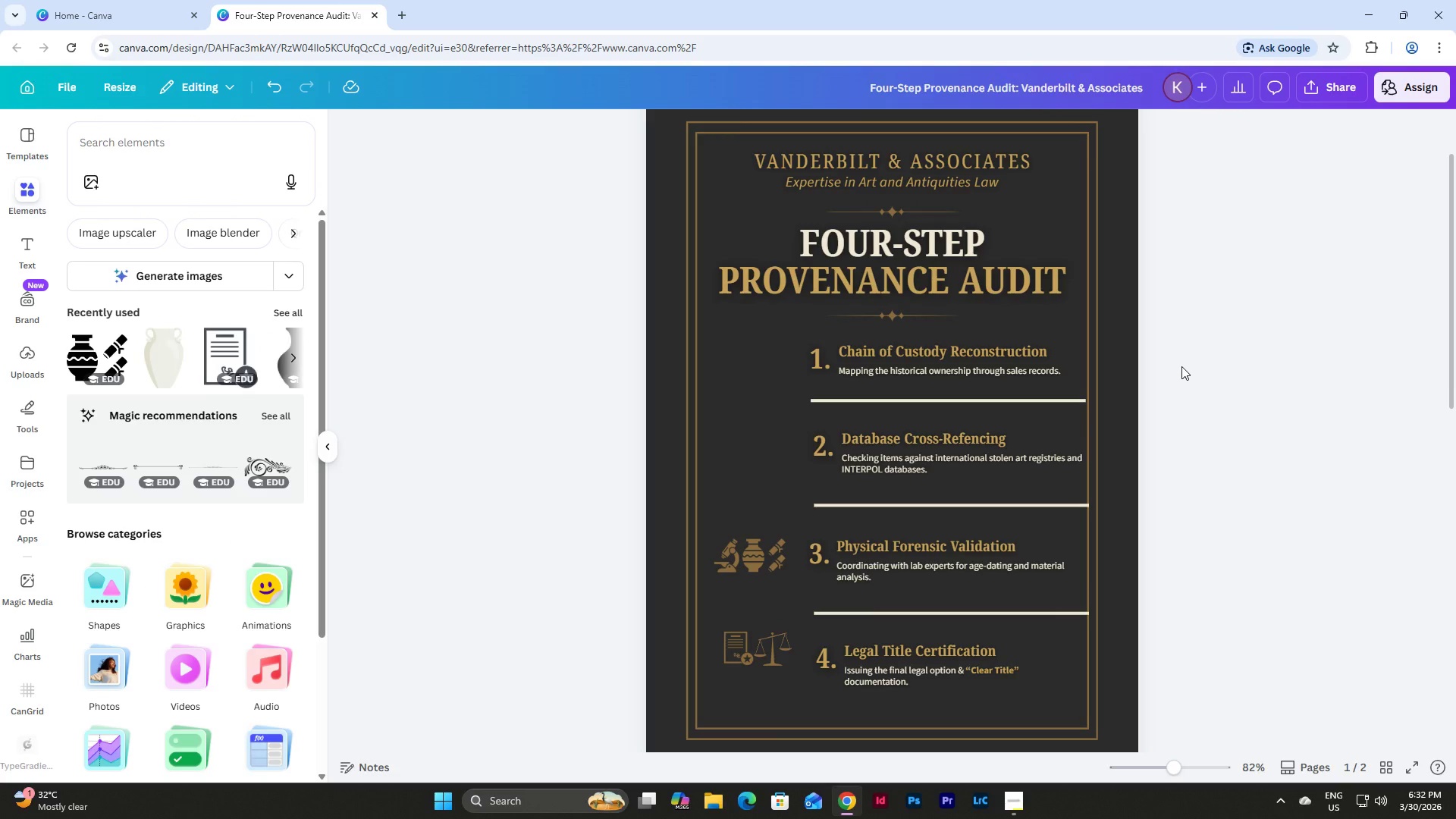 
left_click([1294, 417])
 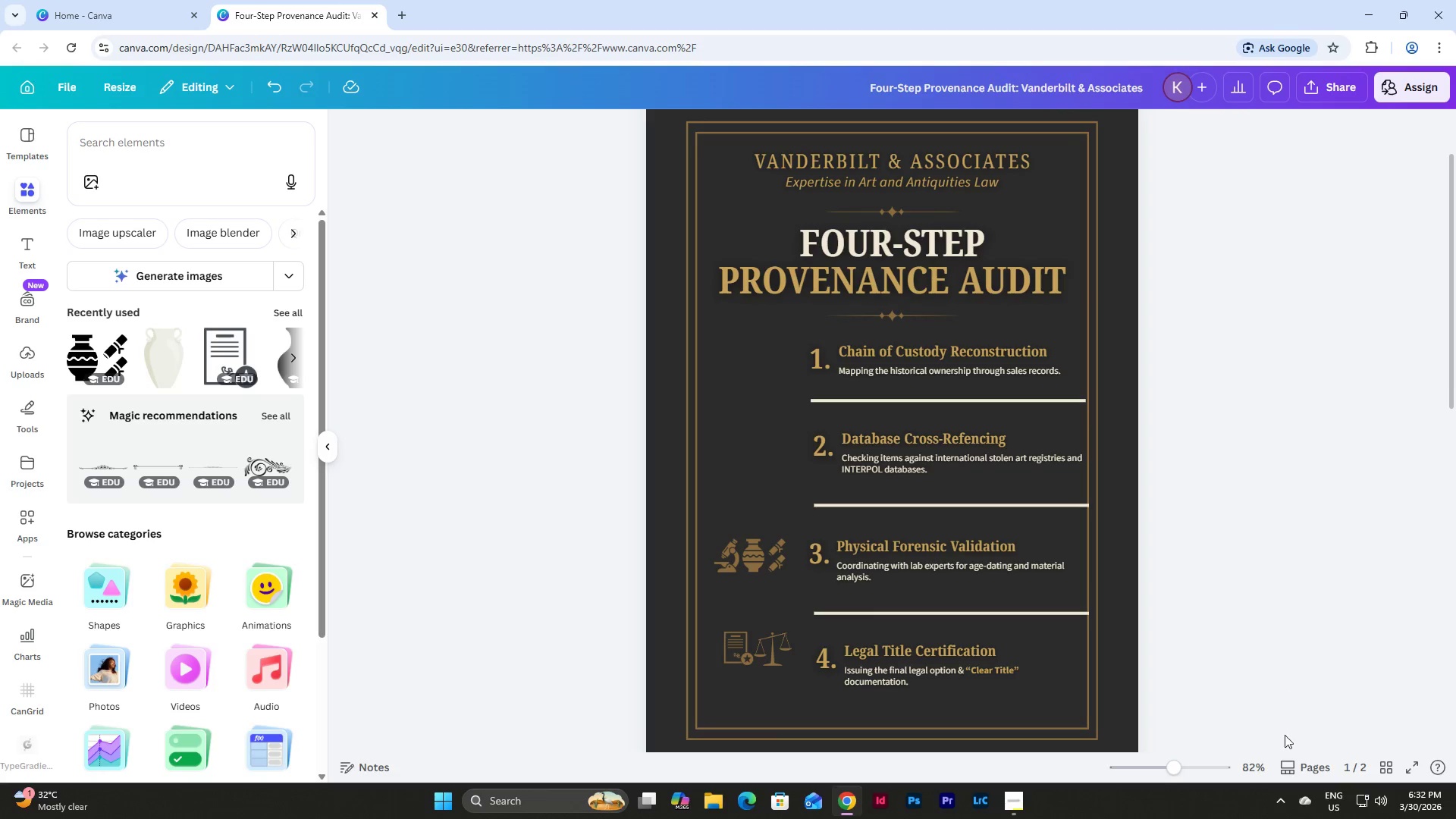 
left_click_drag(start_coordinate=[1173, 766], to_coordinate=[1191, 754])
 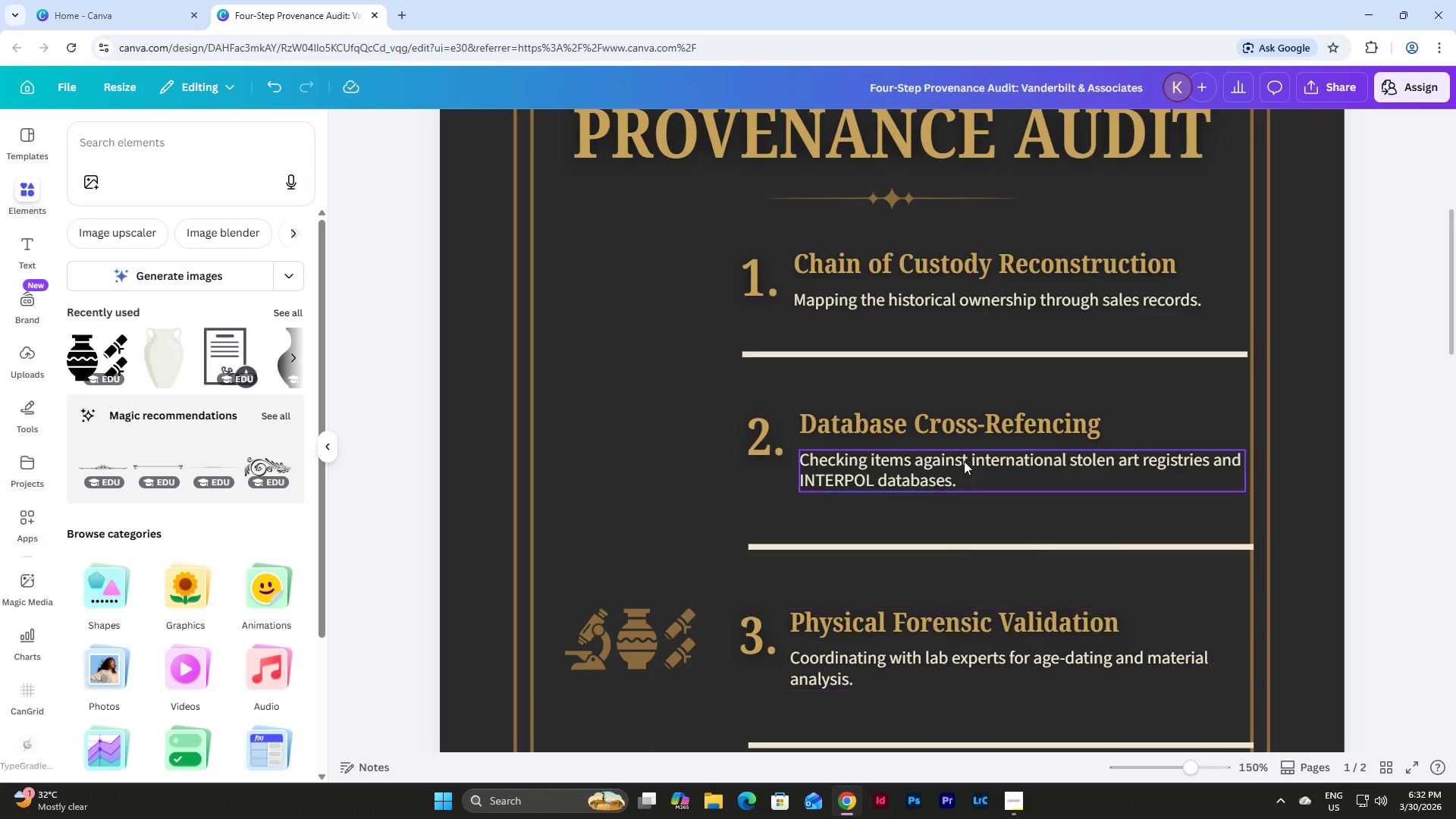 
scroll: coordinate [964, 461], scroll_direction: down, amount: 5.0
 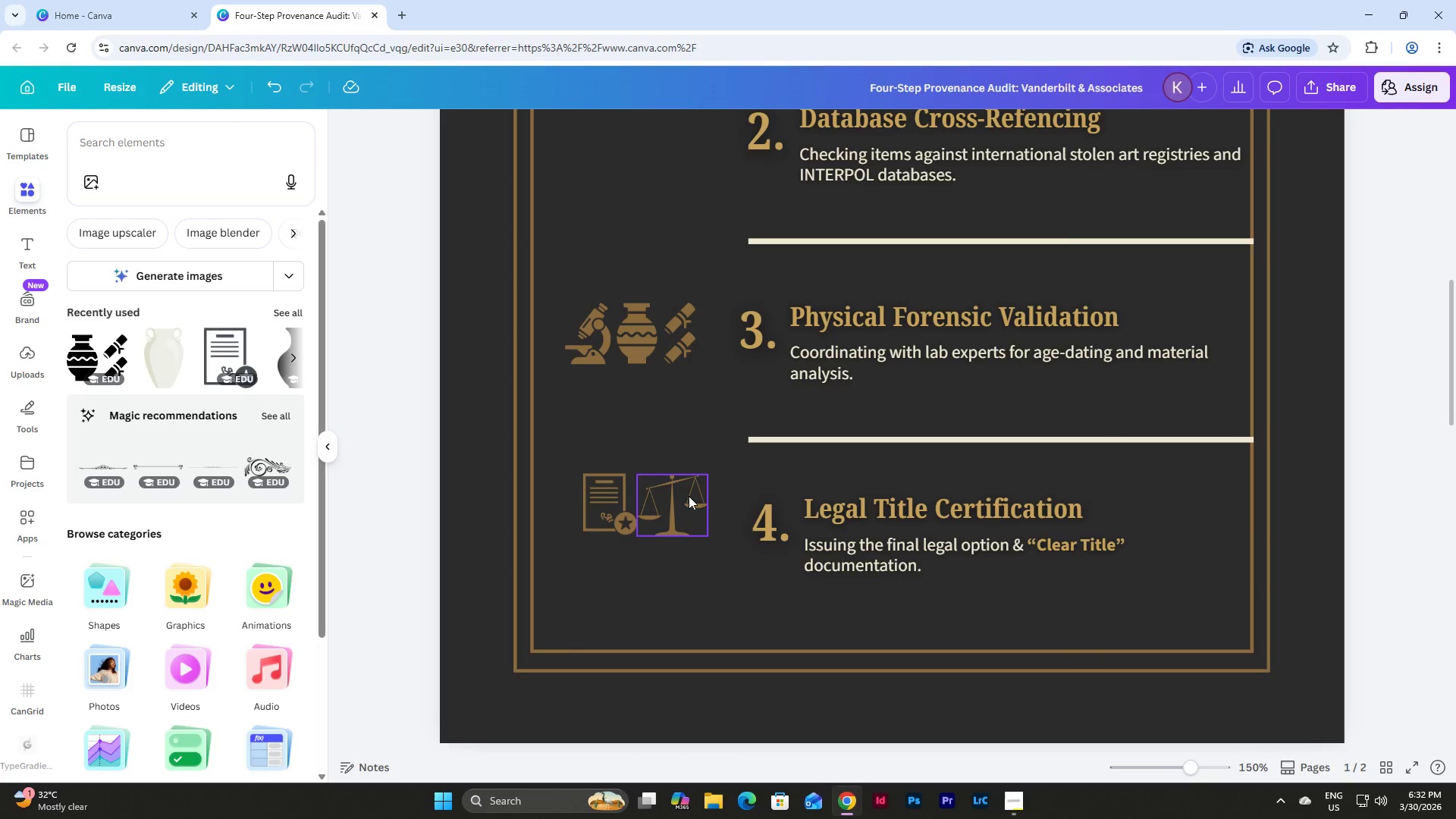 
left_click([676, 500])
 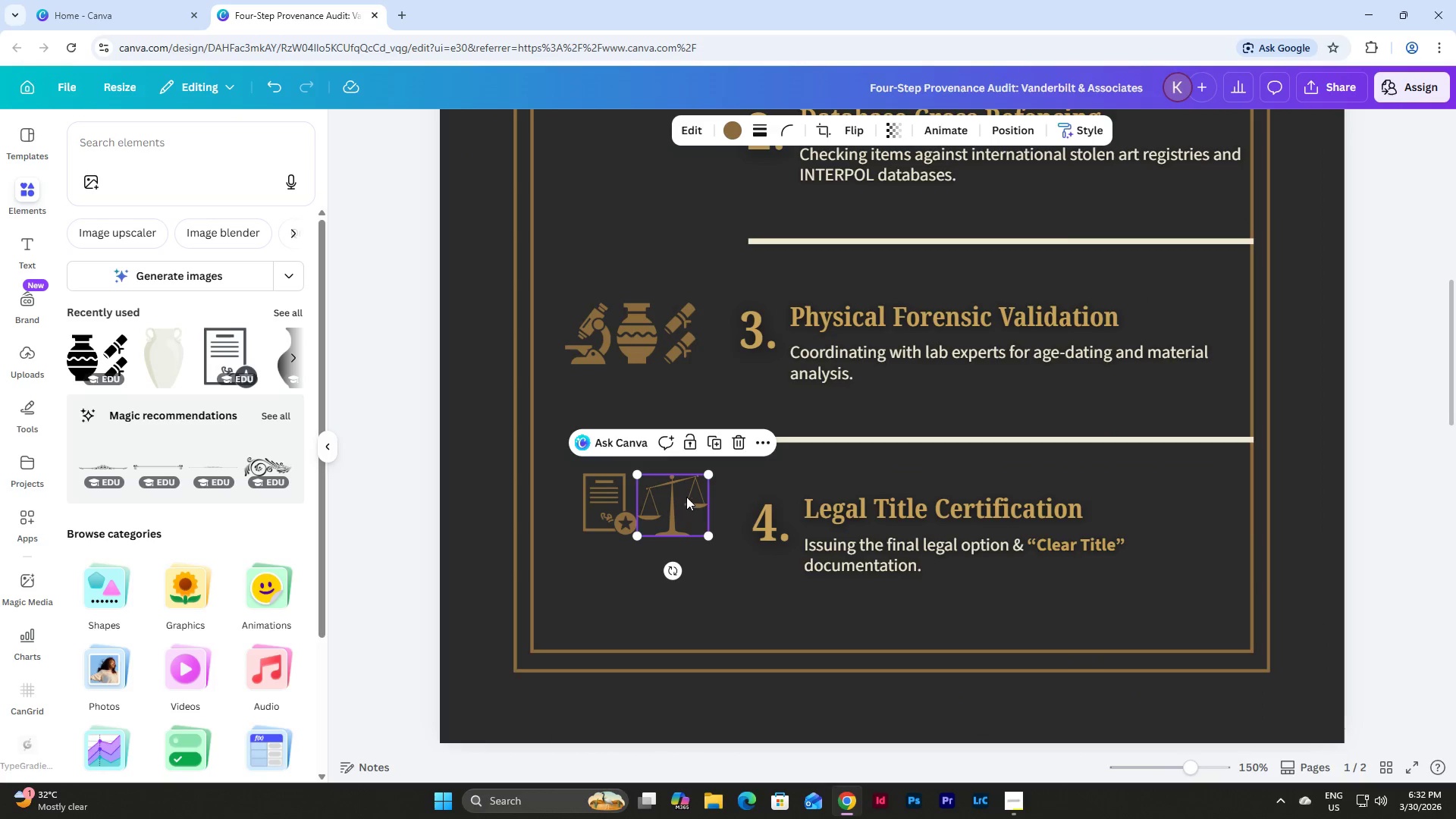 
left_click_drag(start_coordinate=[686, 497], to_coordinate=[686, 520])
 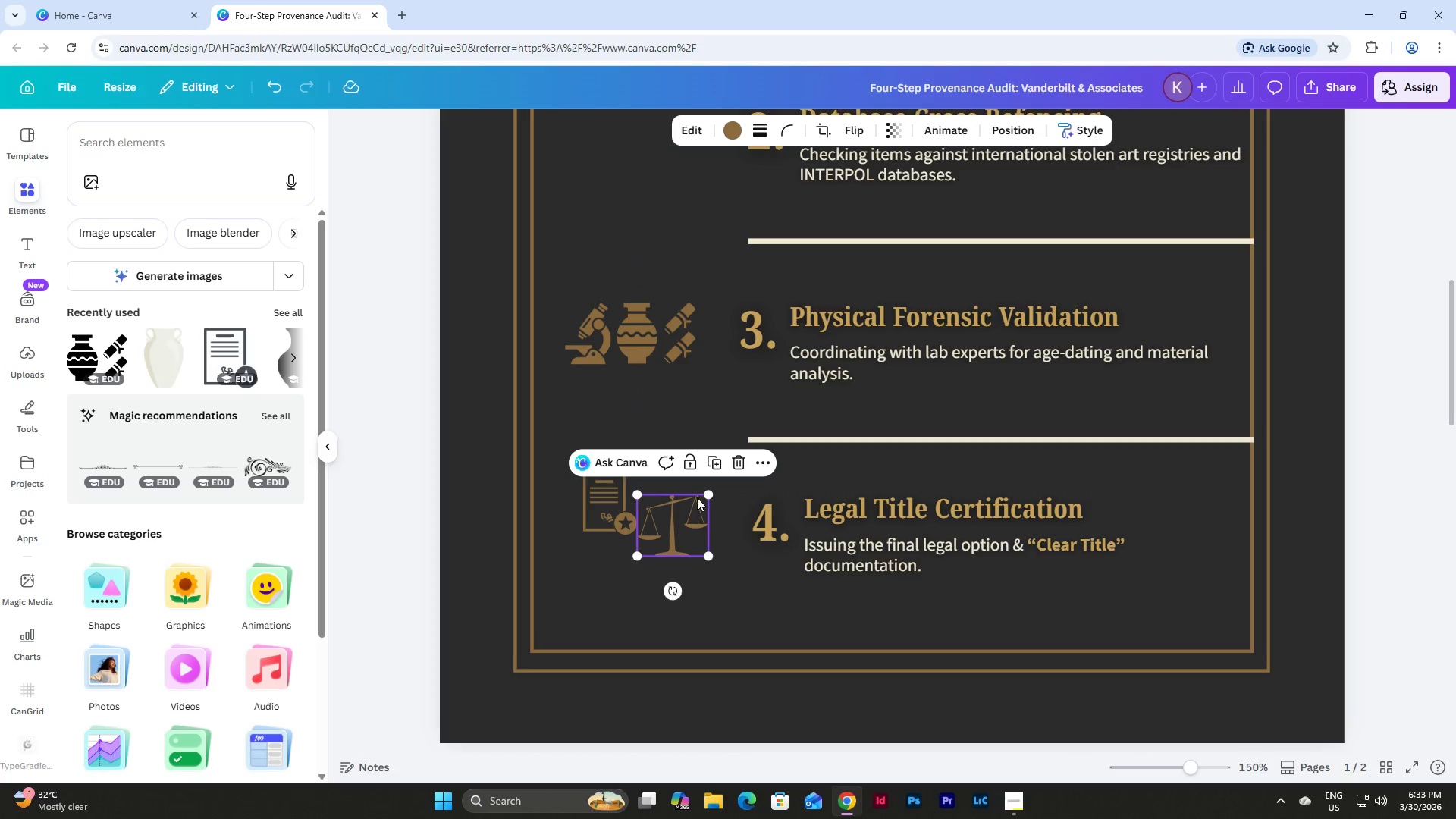 
scroll: coordinate [701, 494], scroll_direction: none, amount: 0.0
 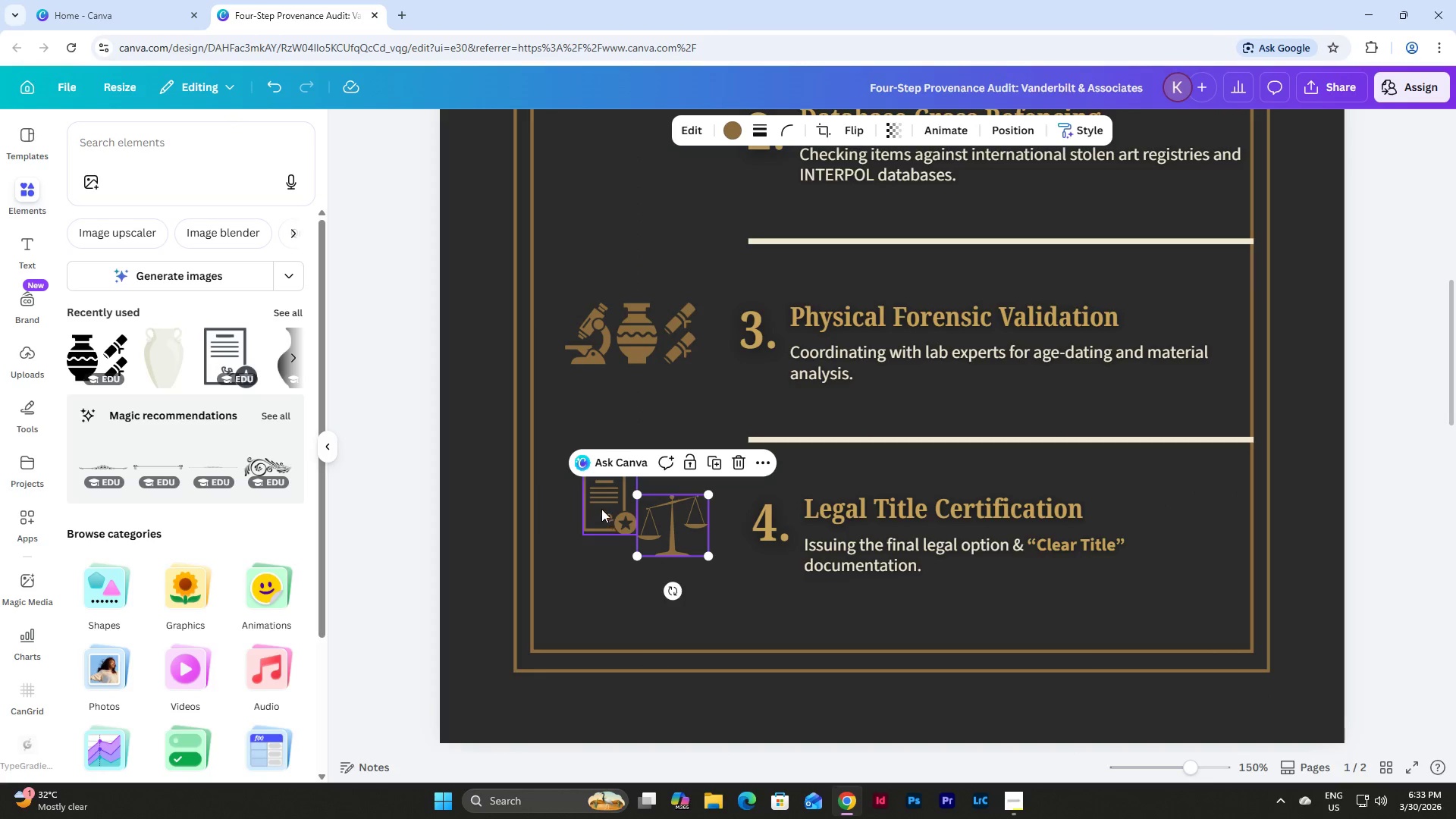 
left_click_drag(start_coordinate=[601, 504], to_coordinate=[592, 528])
 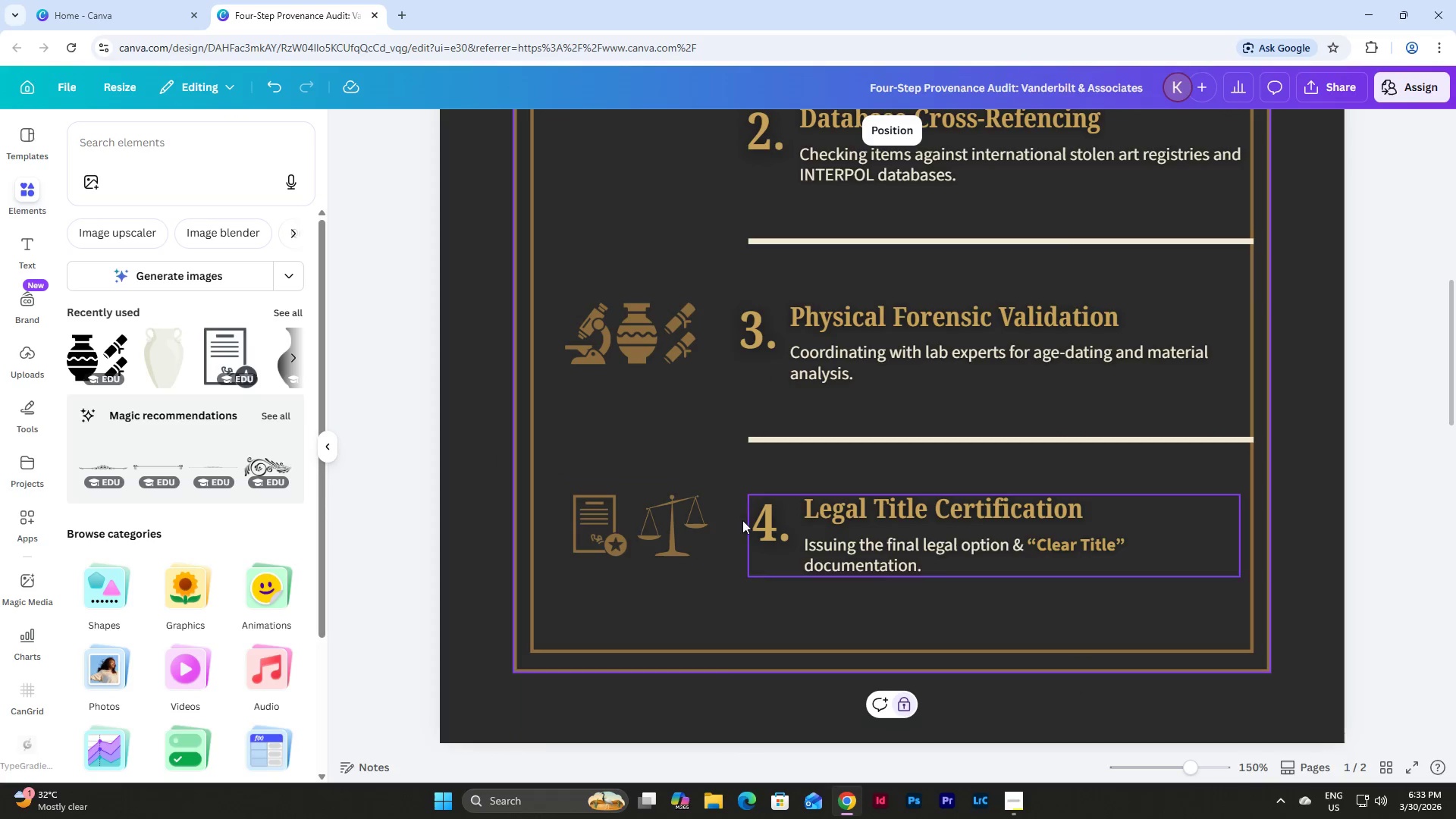 
left_click_drag(start_coordinate=[714, 572], to_coordinate=[552, 485])
 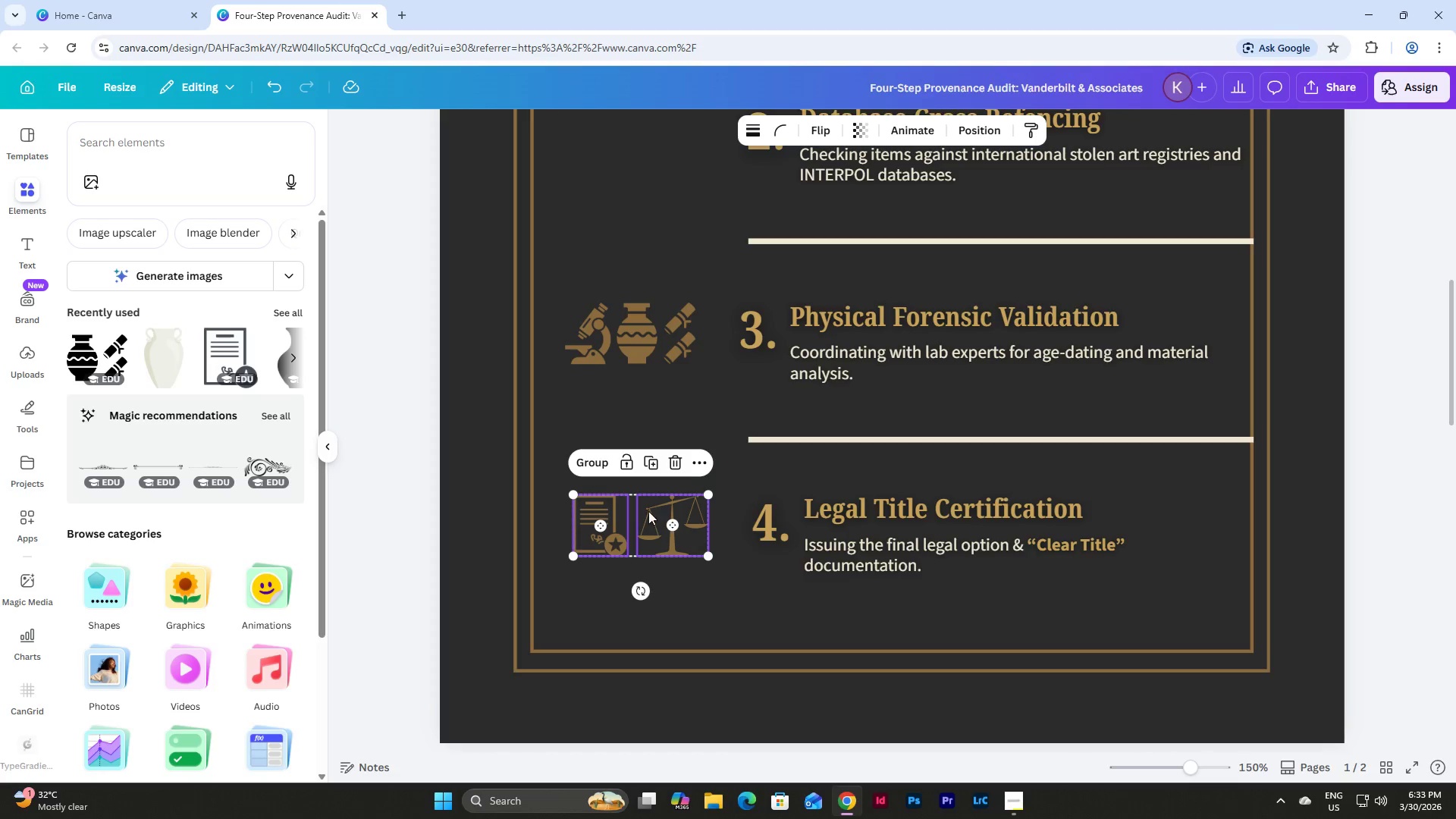 
left_click_drag(start_coordinate=[647, 511], to_coordinate=[644, 507])
 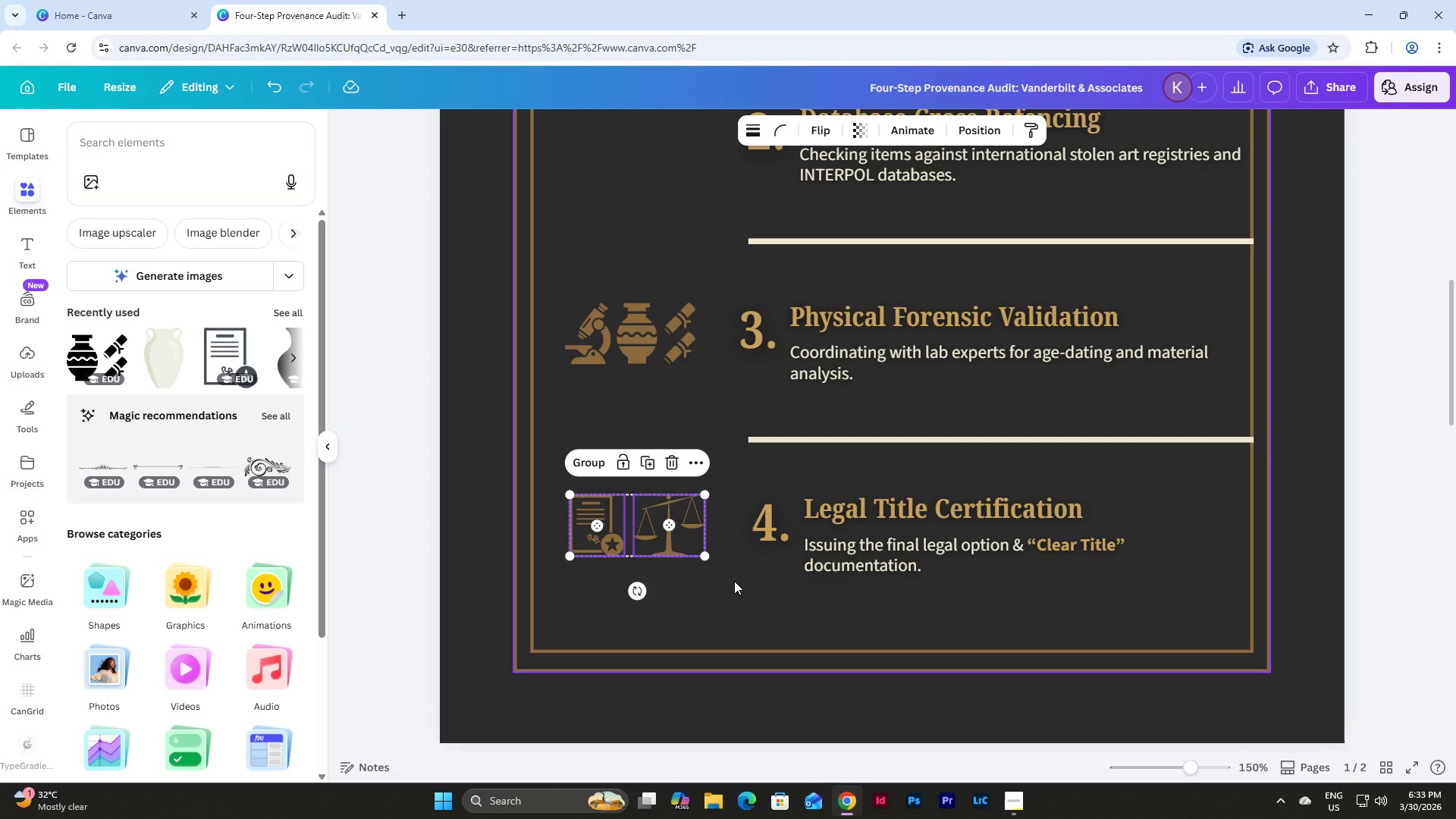 
left_click([739, 577])
 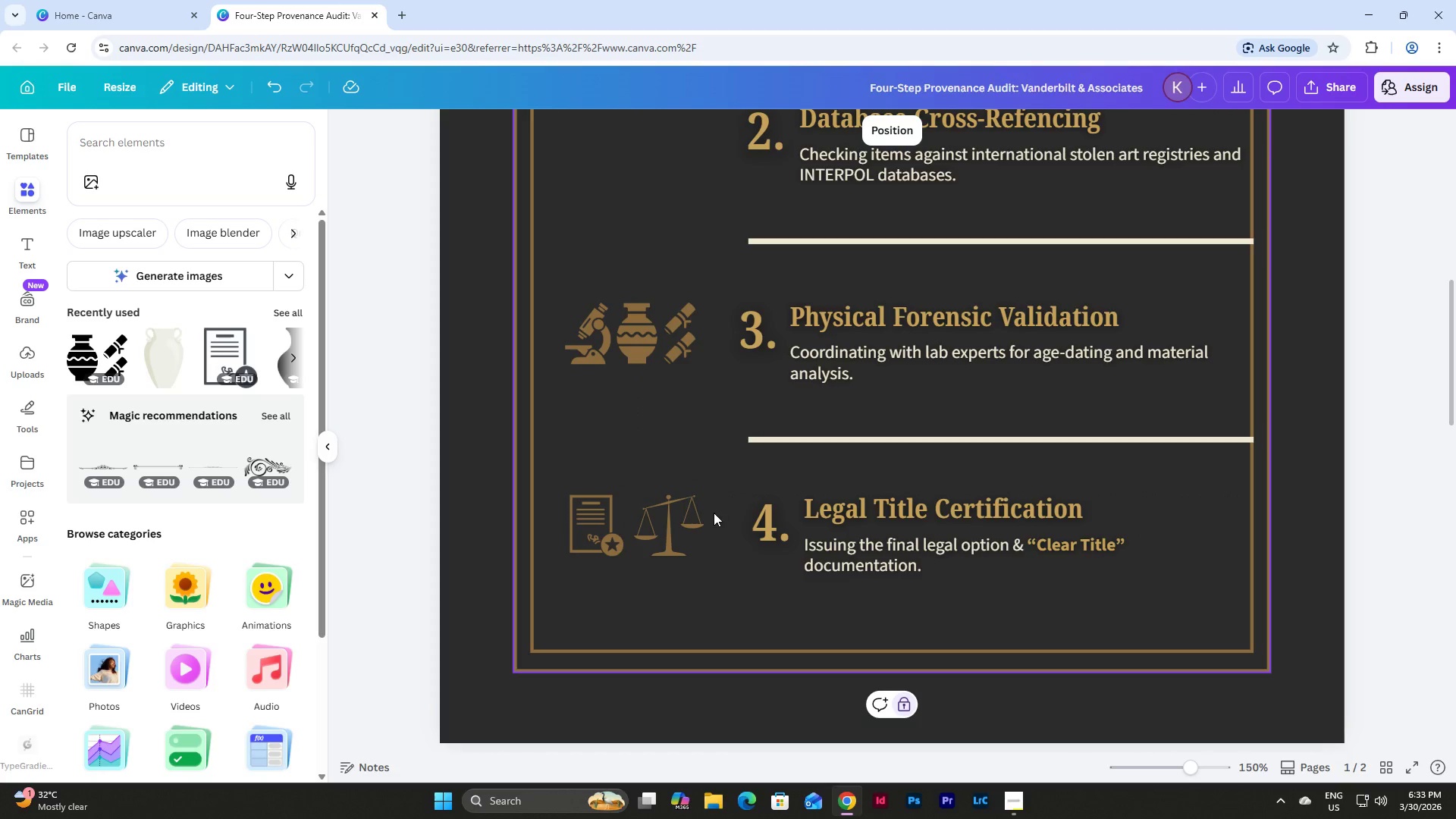 
left_click_drag(start_coordinate=[673, 522], to_coordinate=[673, 518])
 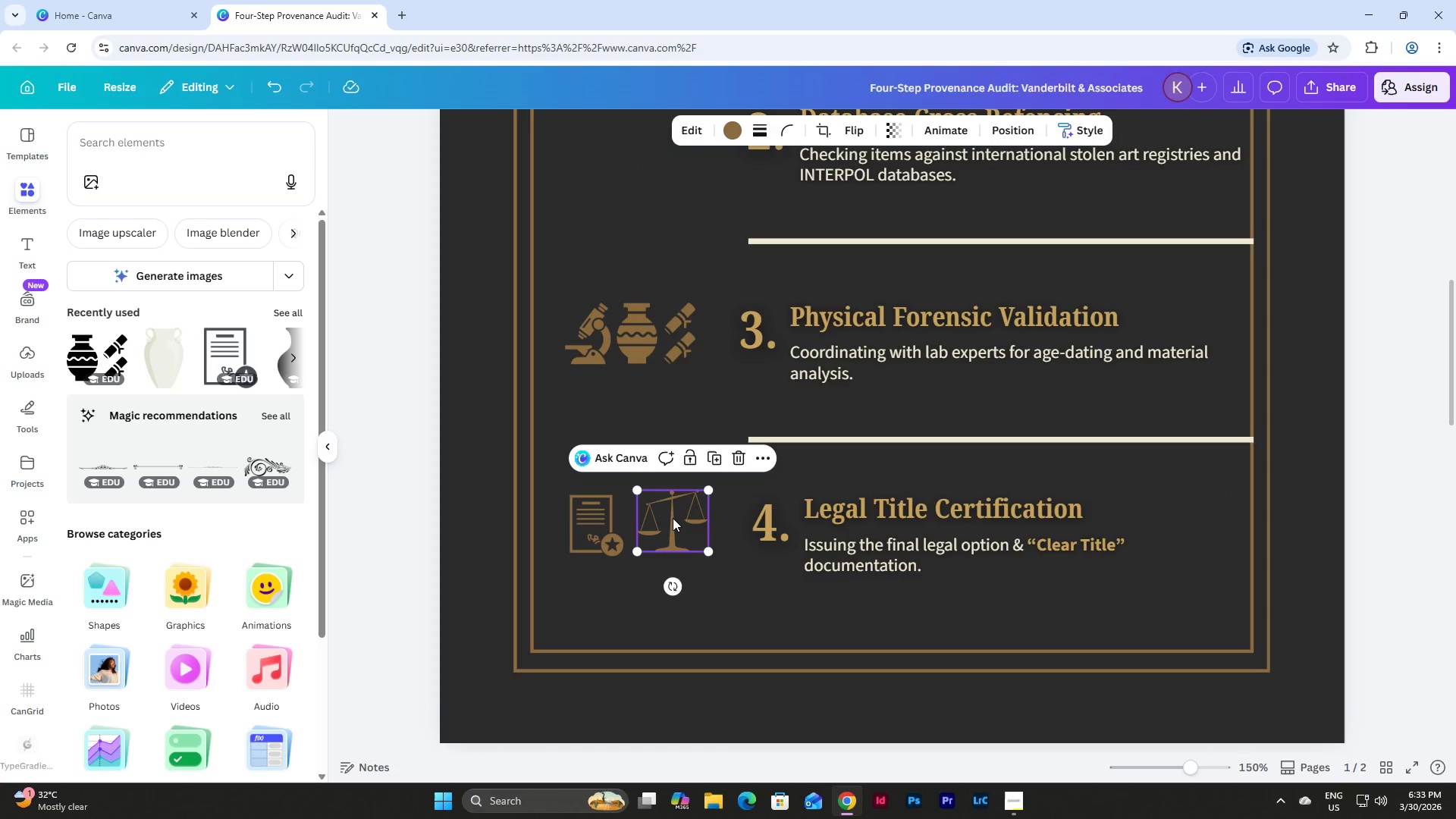 
key(Control+Z)
 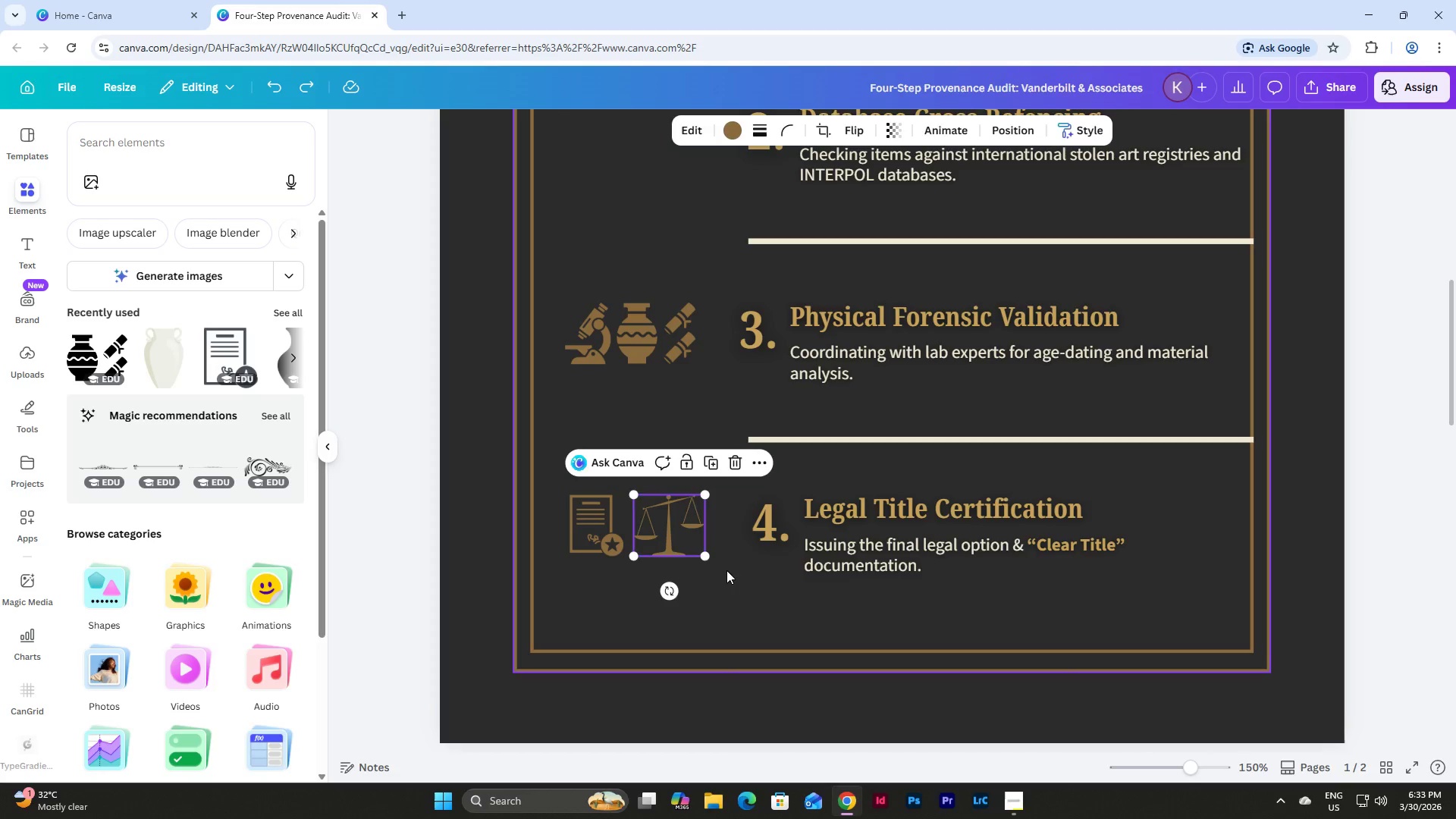 
left_click([726, 570])
 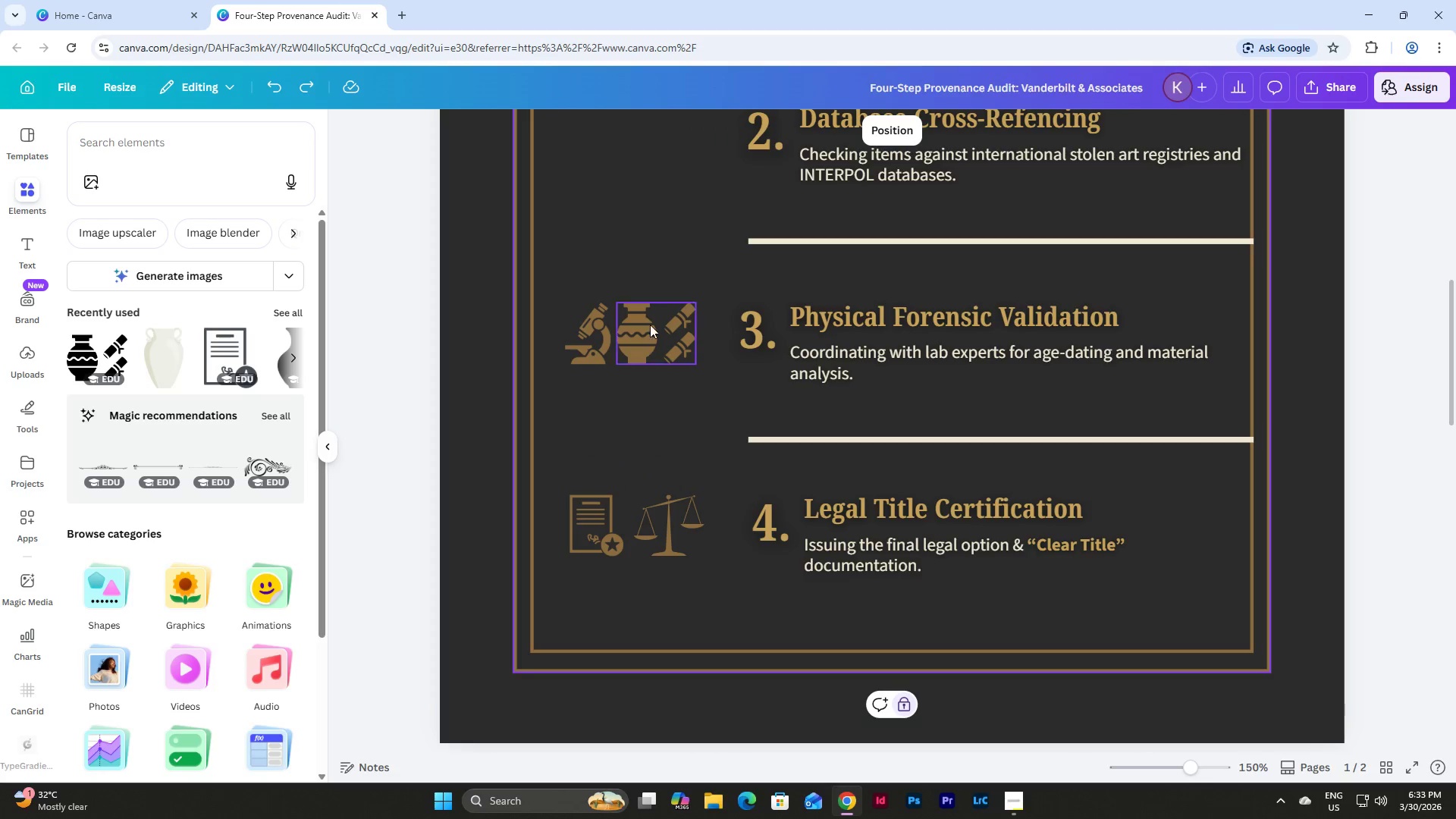 
scroll: coordinate [650, 322], scroll_direction: up, amount: 1.0
 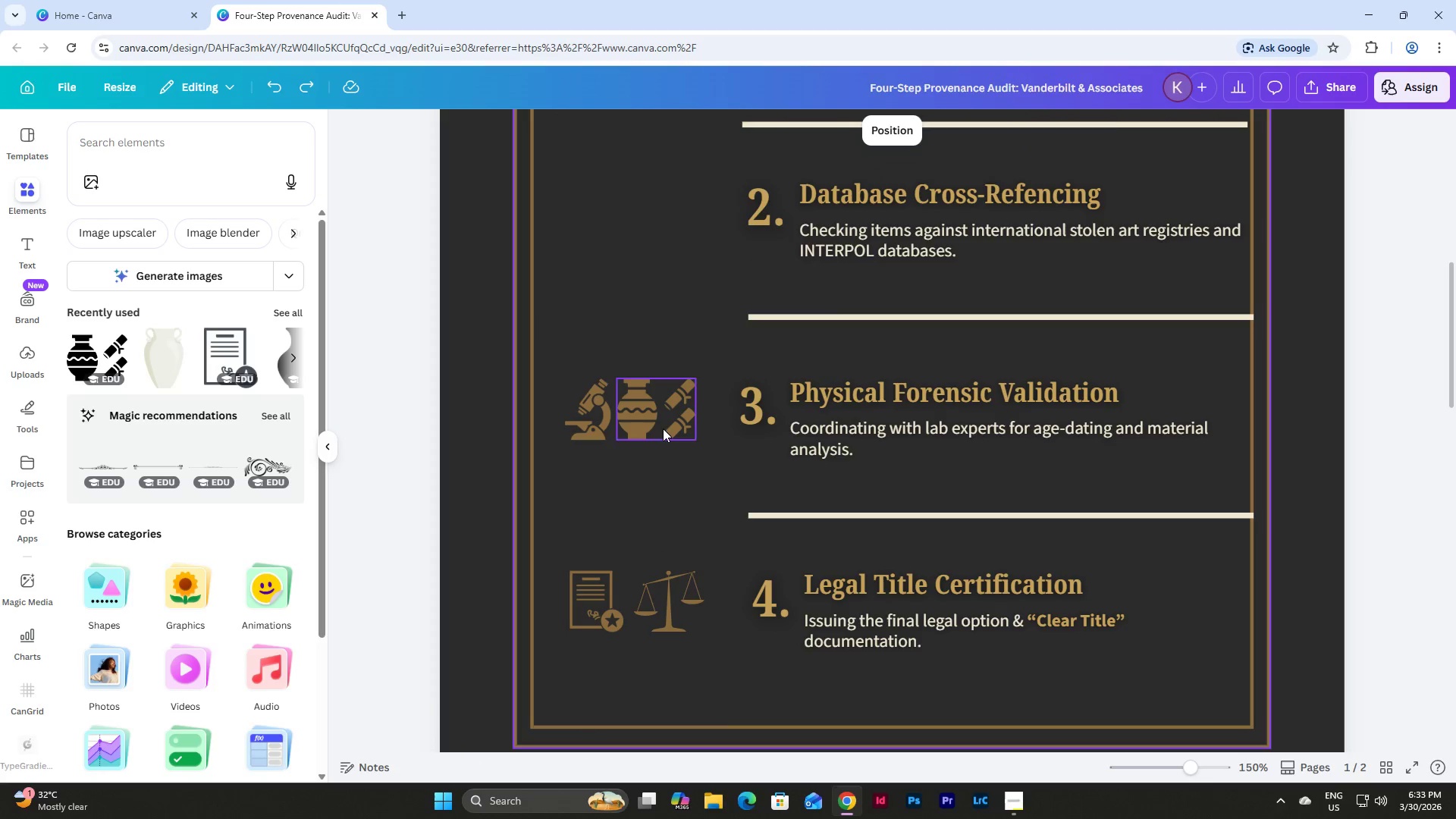 
left_click_drag(start_coordinate=[663, 428], to_coordinate=[668, 429])
 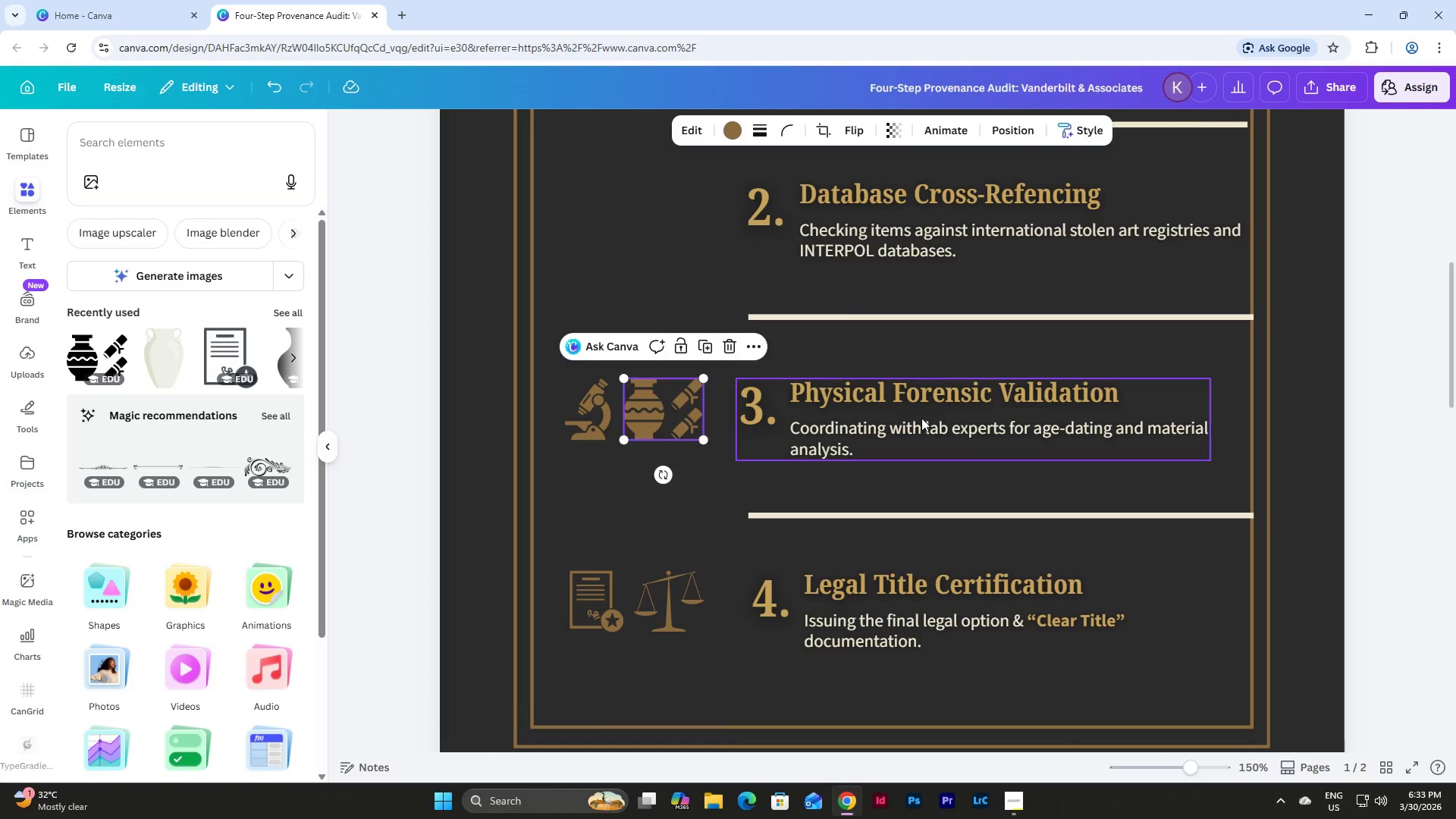 
left_click([921, 418])
 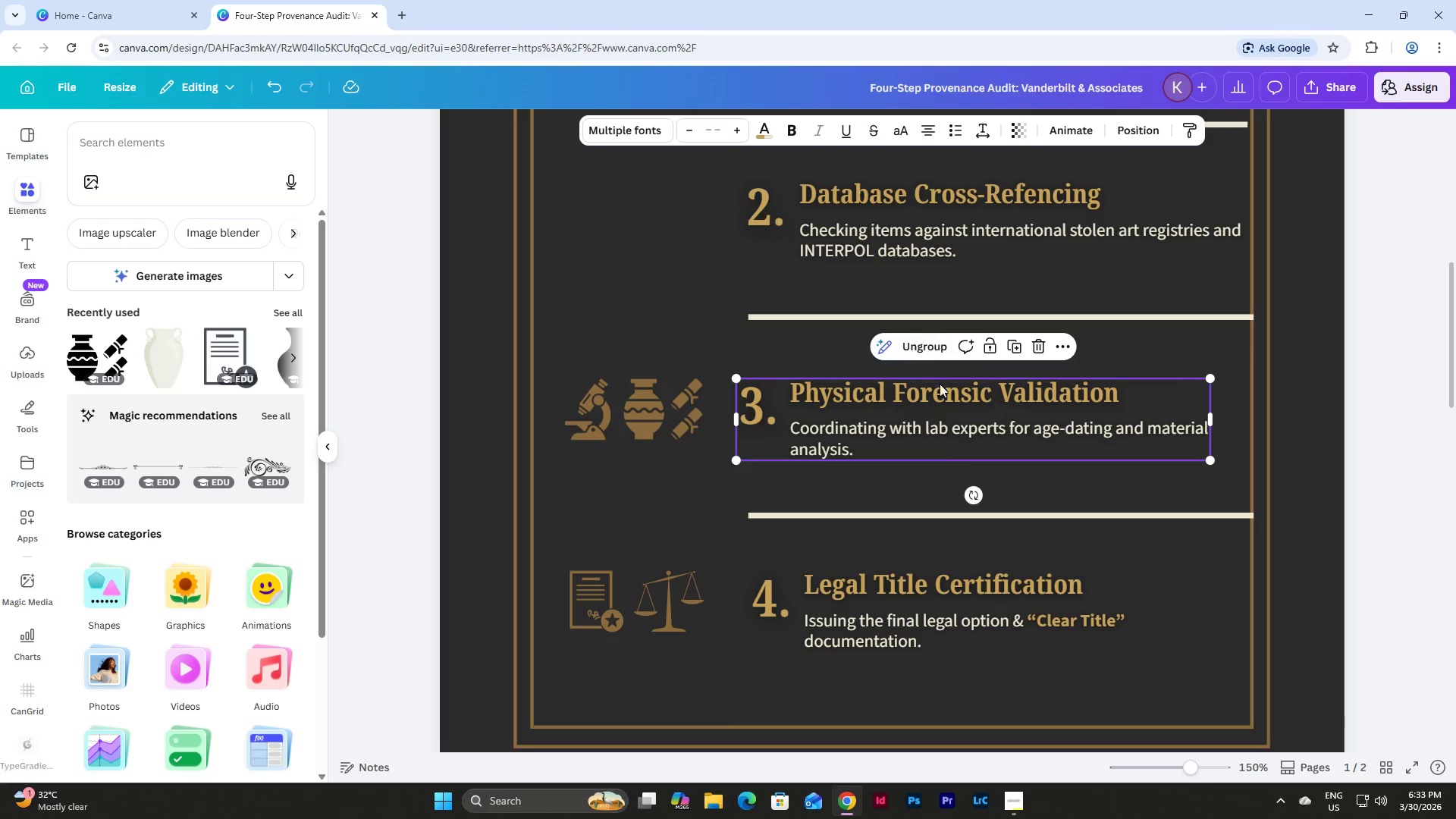 
double_click([915, 623])
 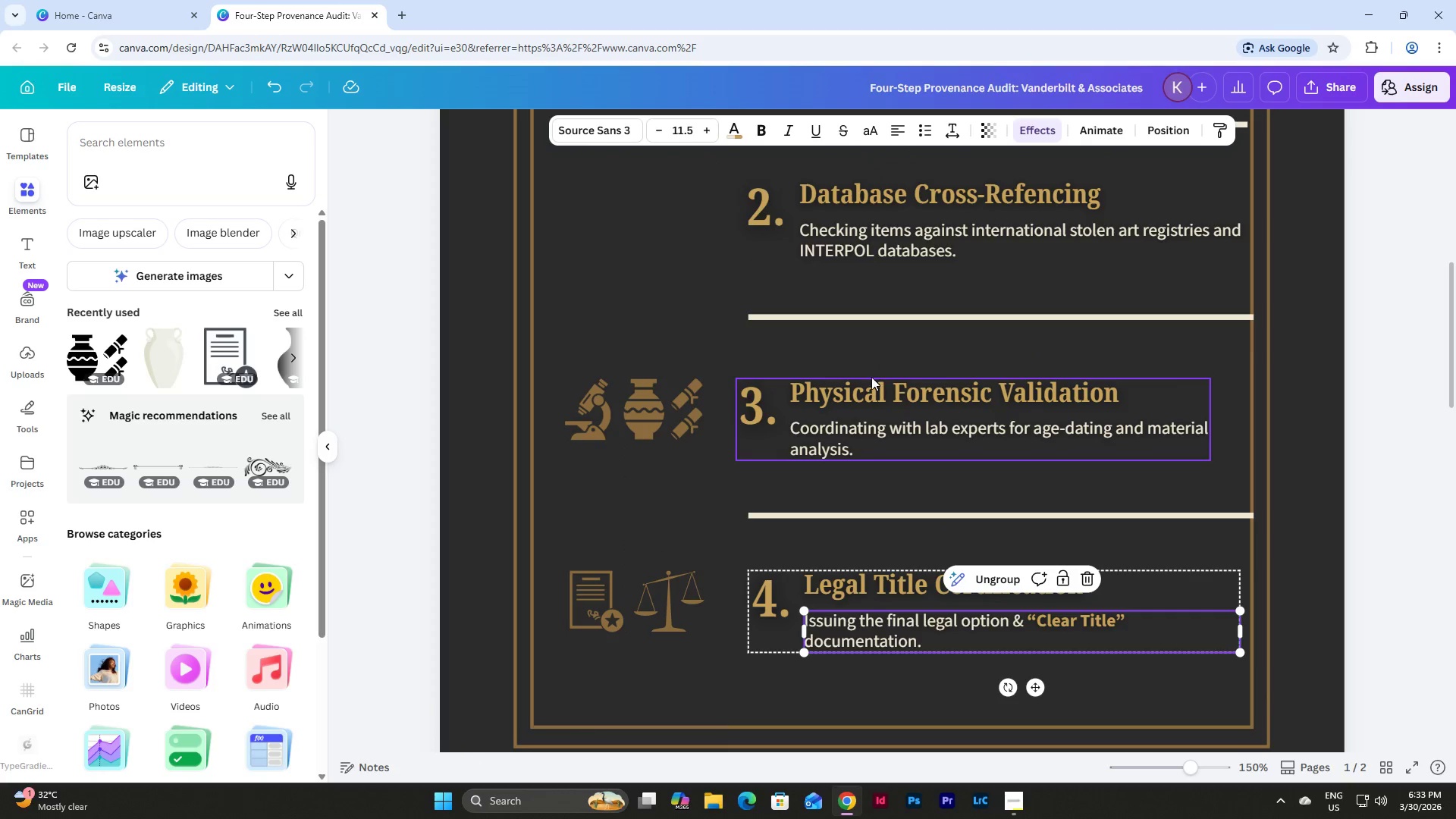 
left_click([871, 377])
 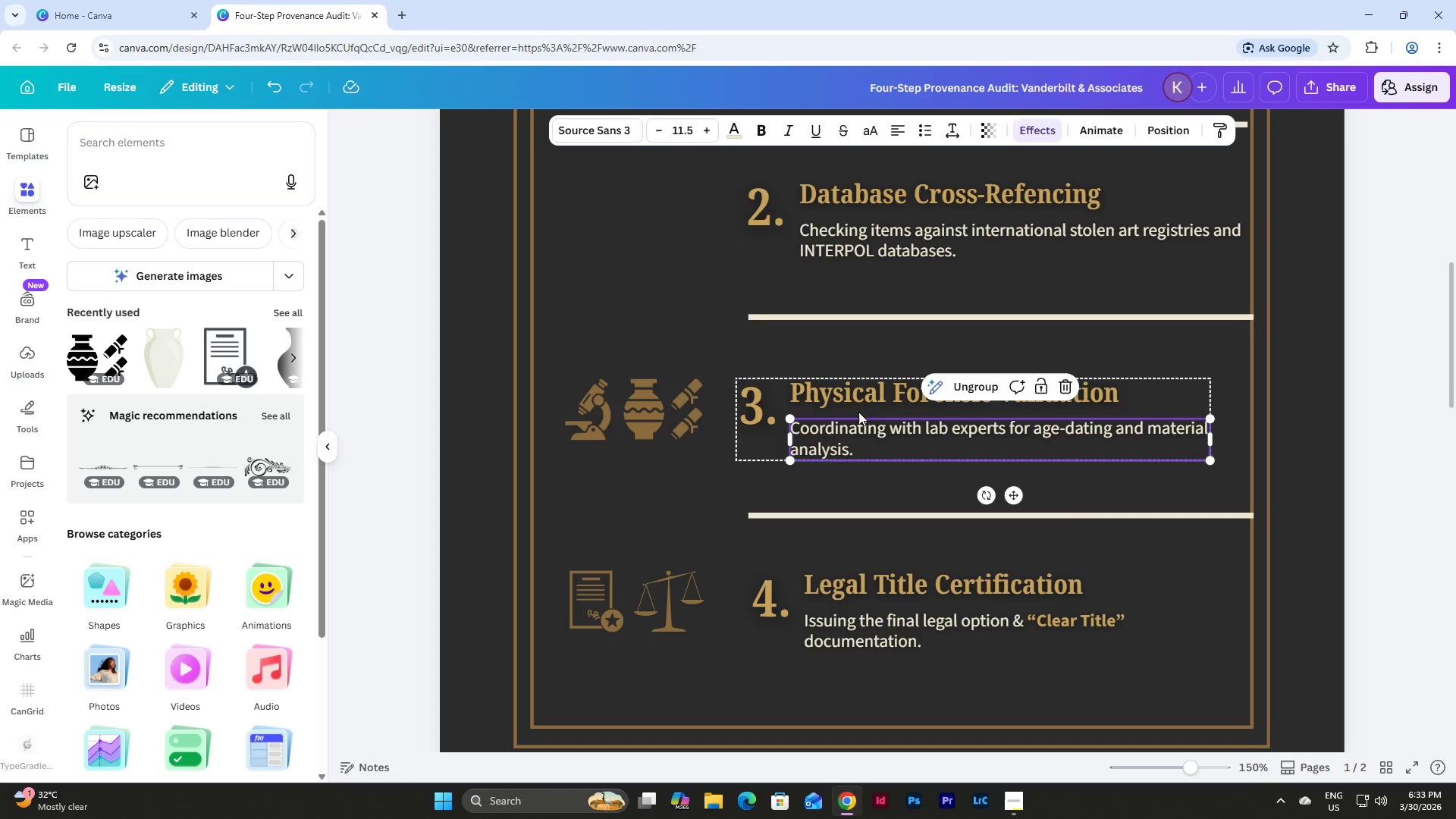 
left_click([865, 431])
 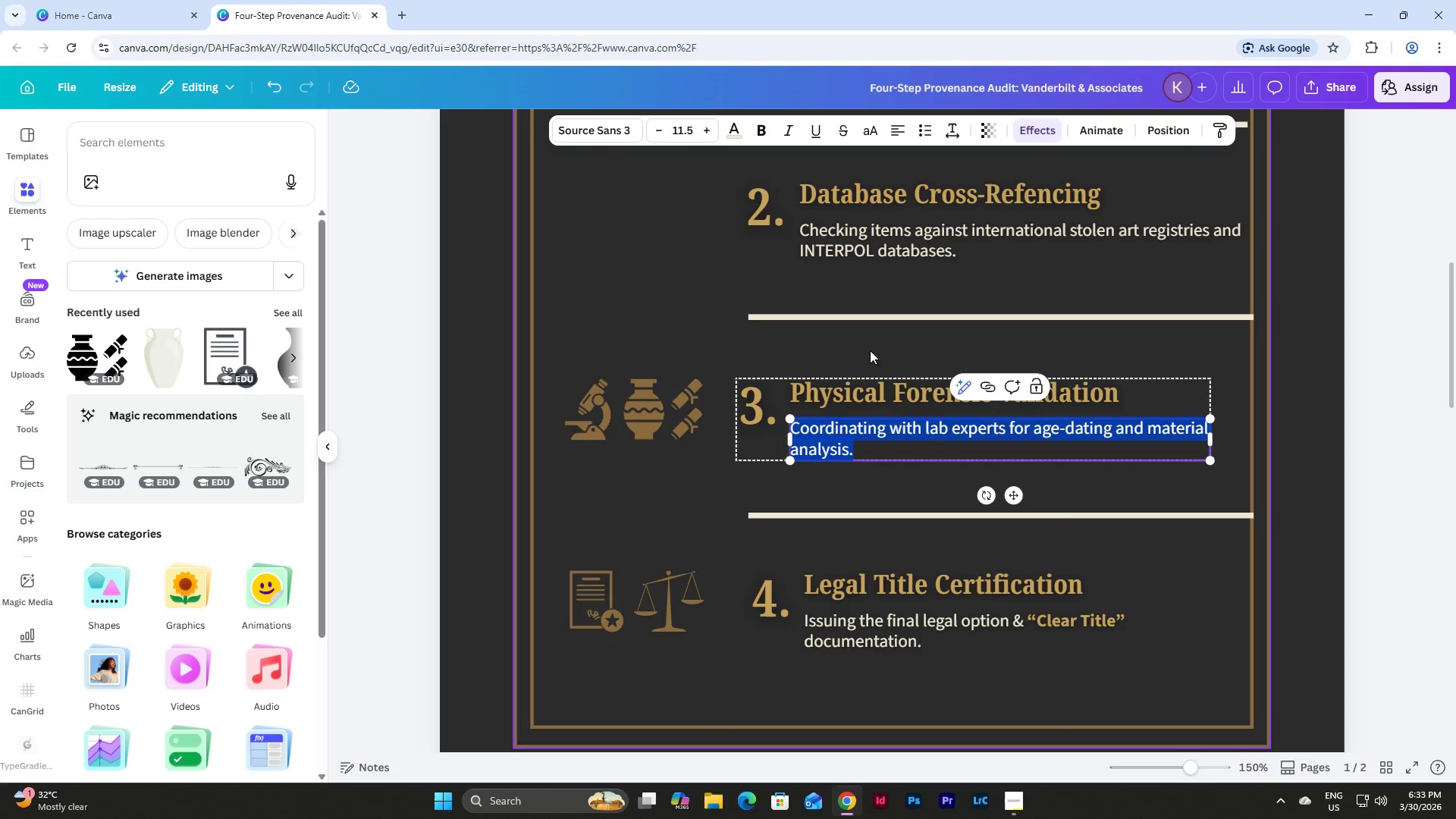 
left_click([871, 337])
 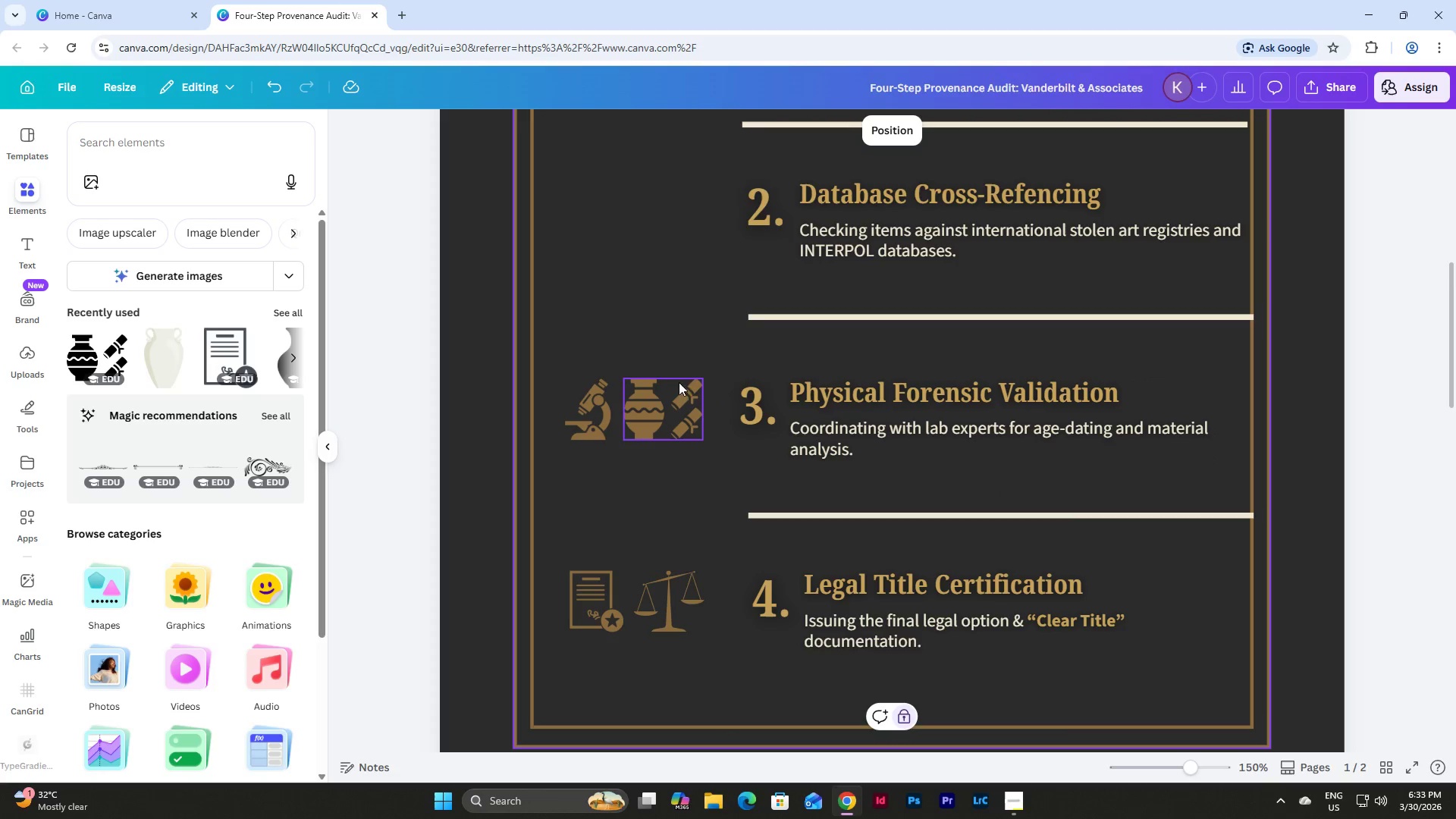 
left_click([664, 383])
 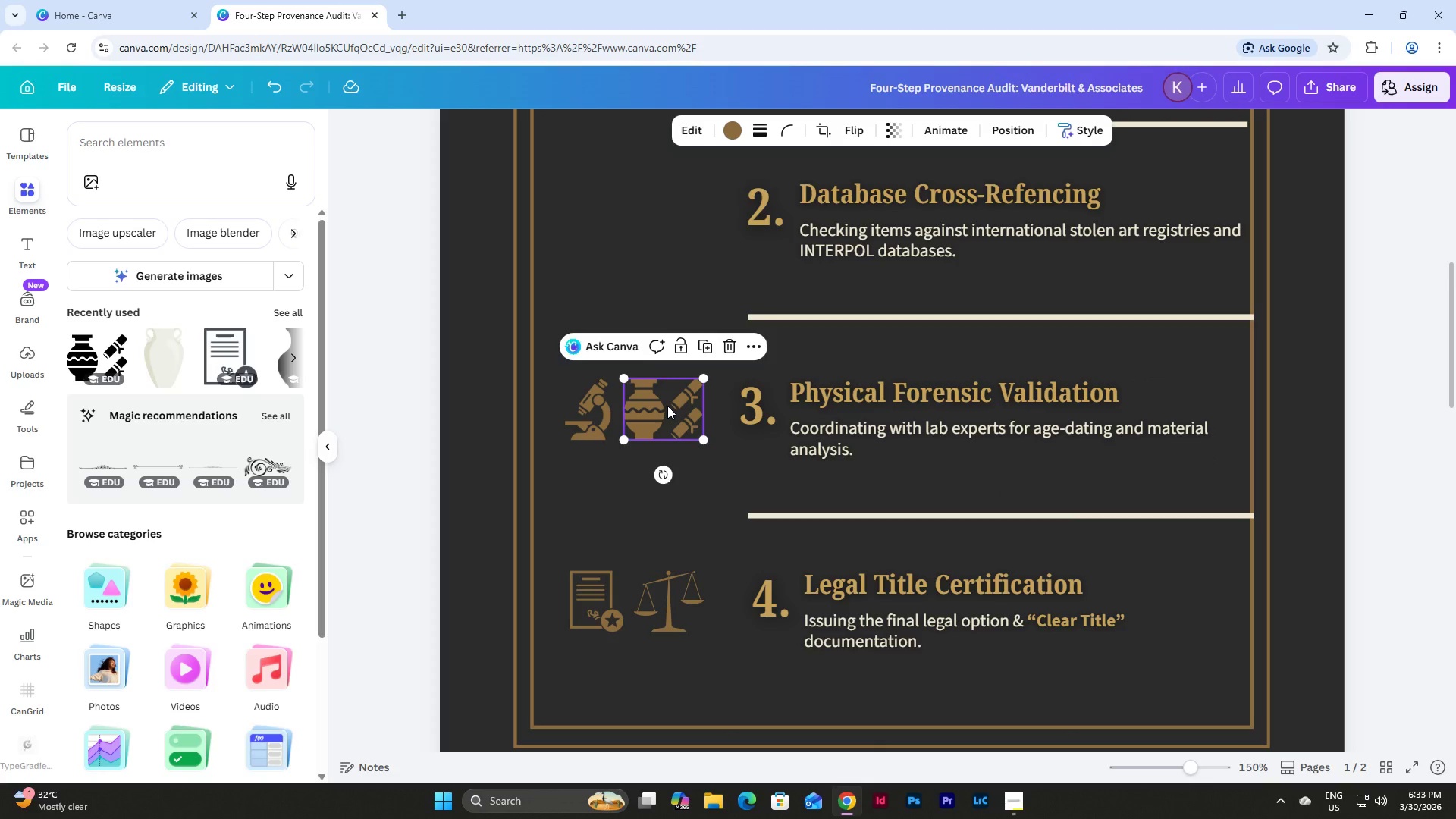 
left_click_drag(start_coordinate=[666, 405], to_coordinate=[673, 416])
 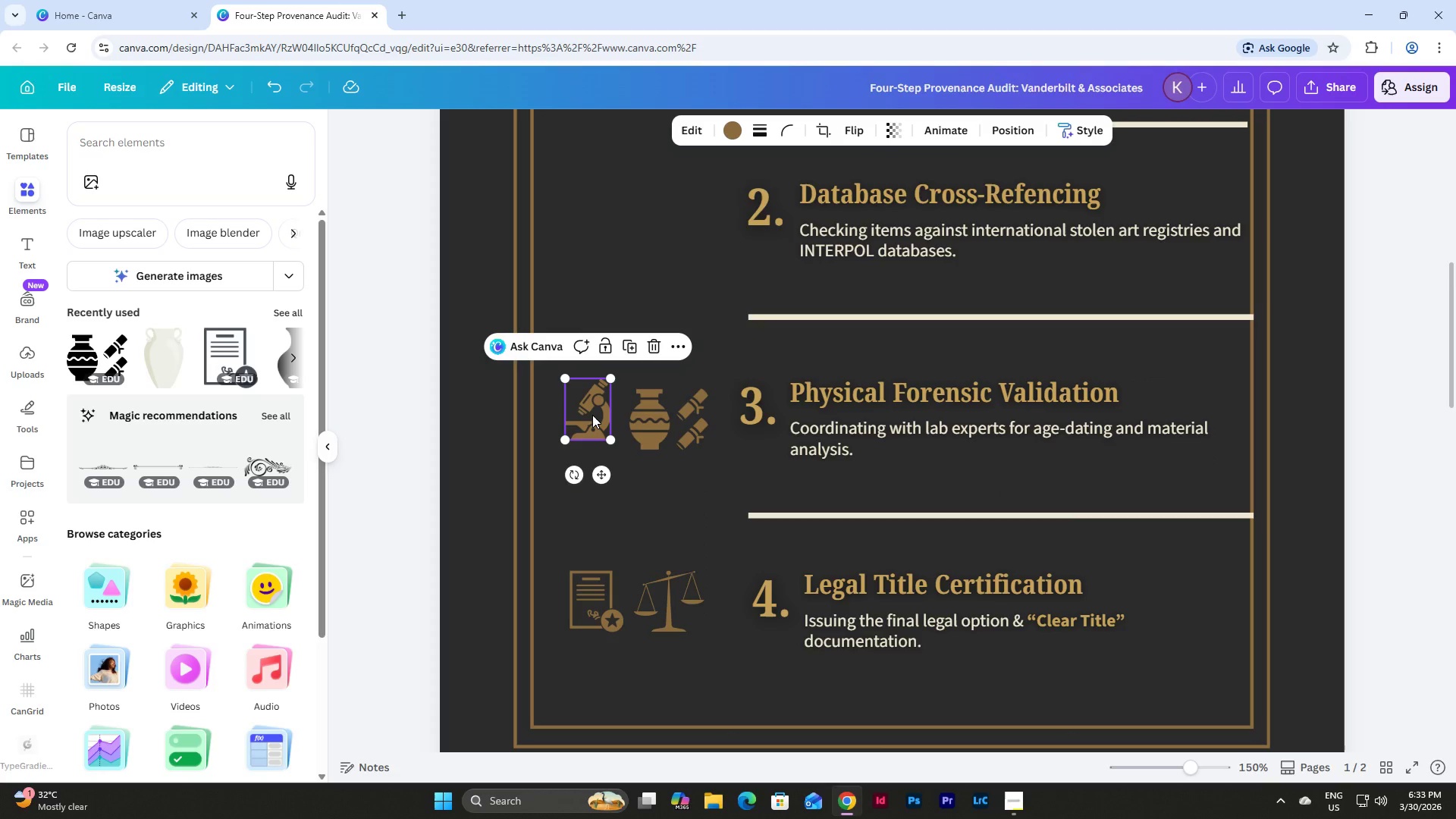 
left_click_drag(start_coordinate=[592, 415], to_coordinate=[592, 422])
 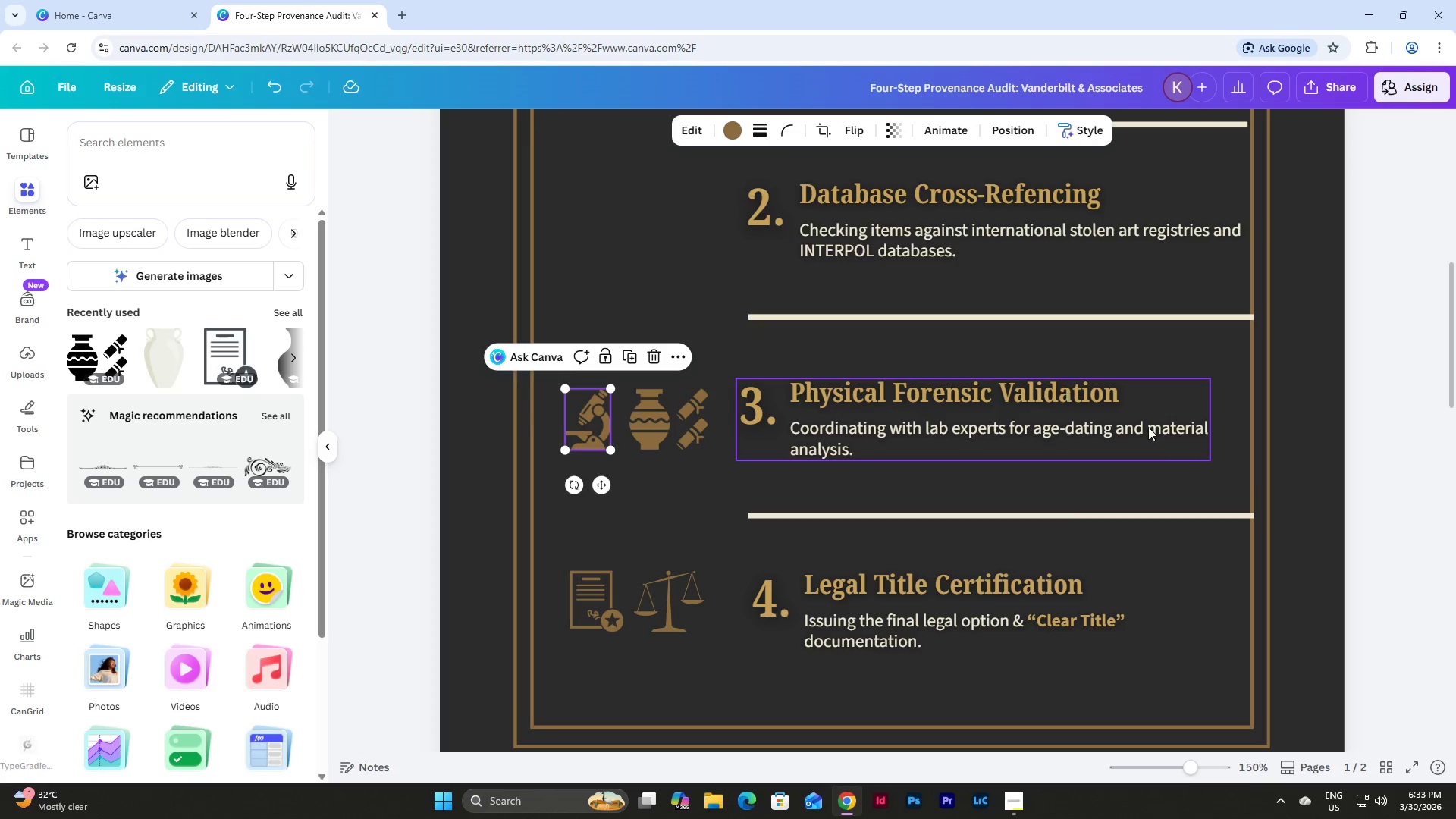 
left_click([1313, 447])
 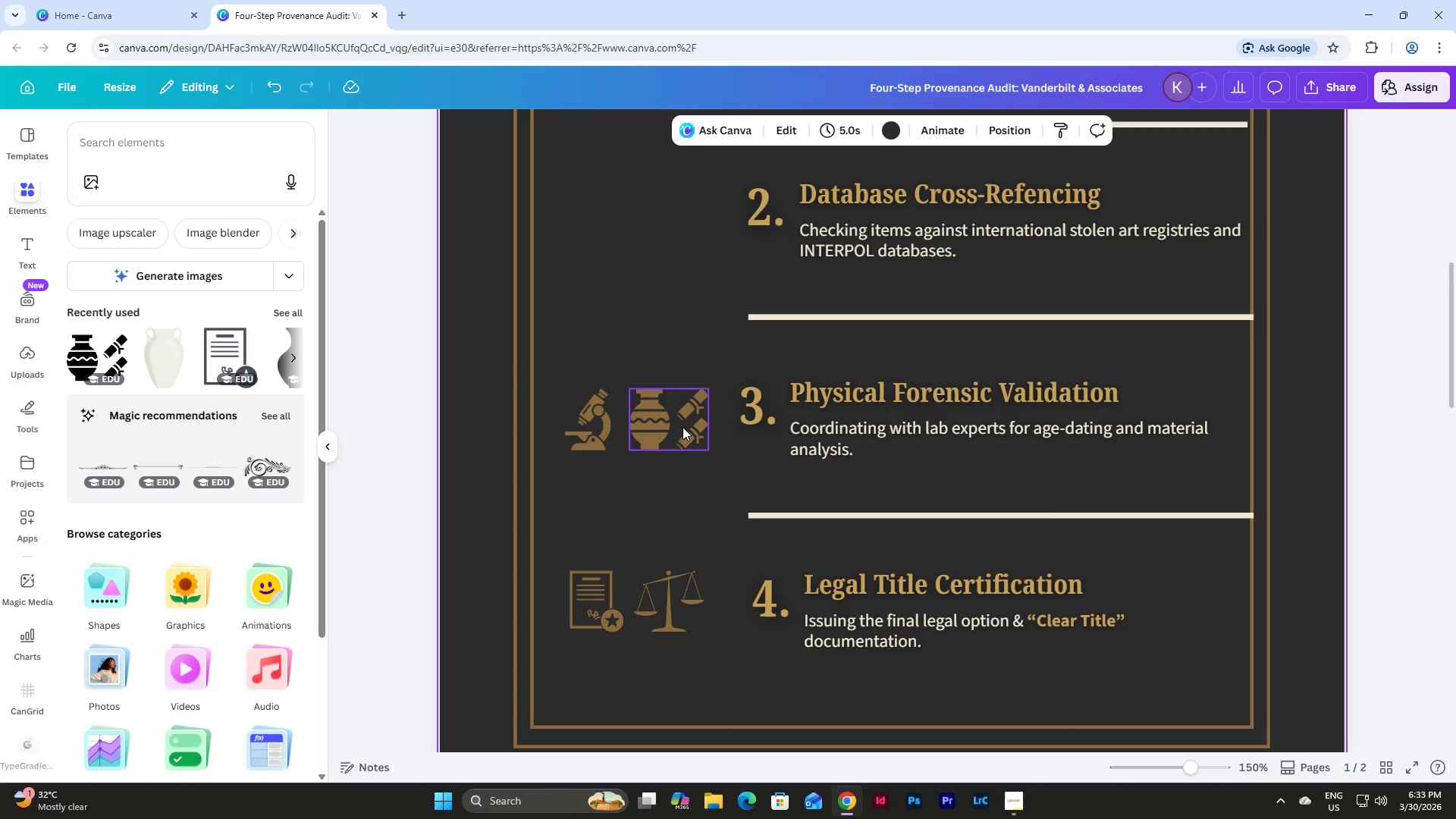 
left_click([596, 412])
 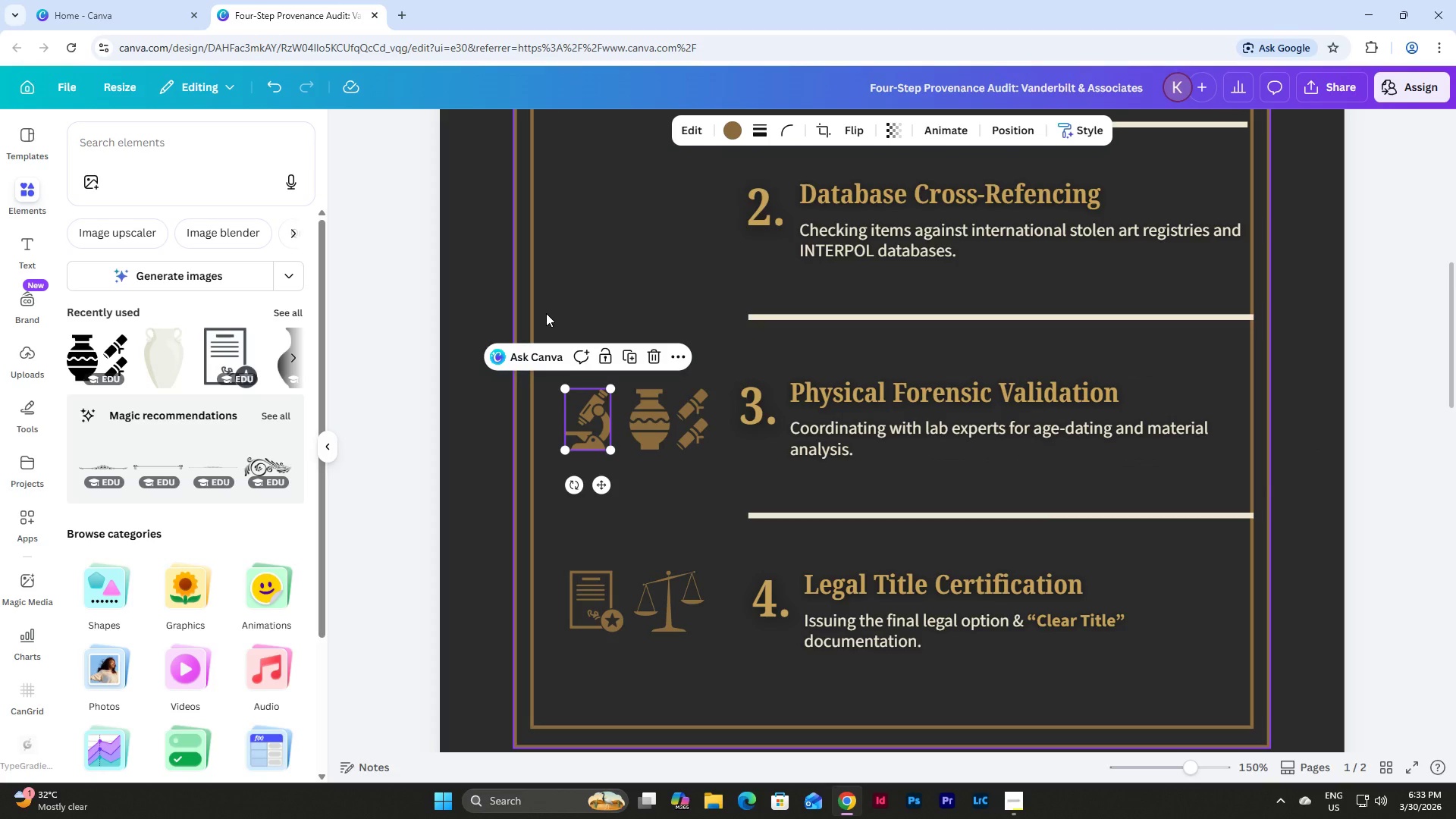 
key(ArrowRight)
 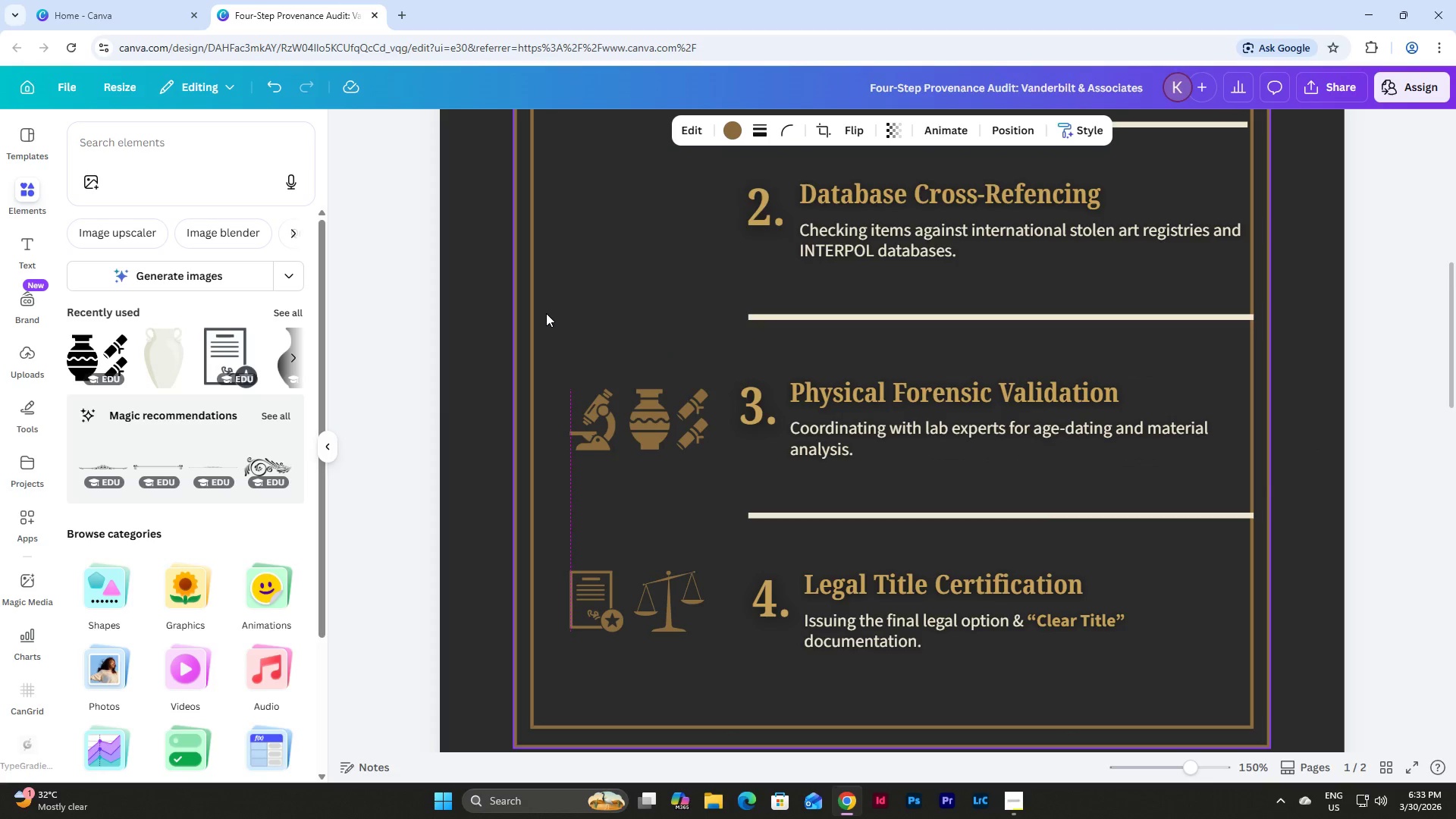 
key(ArrowRight)
 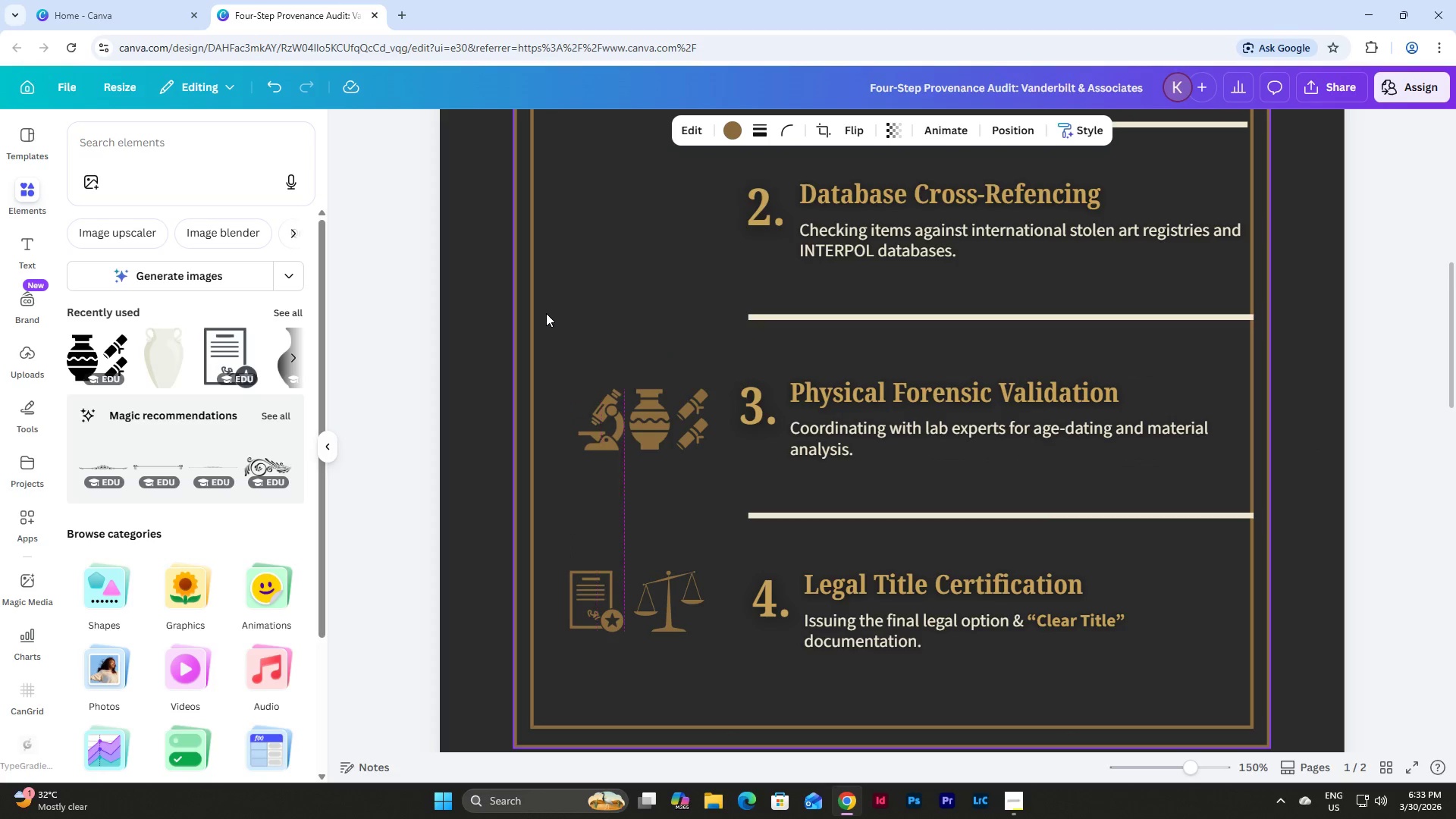 
key(ArrowRight)
 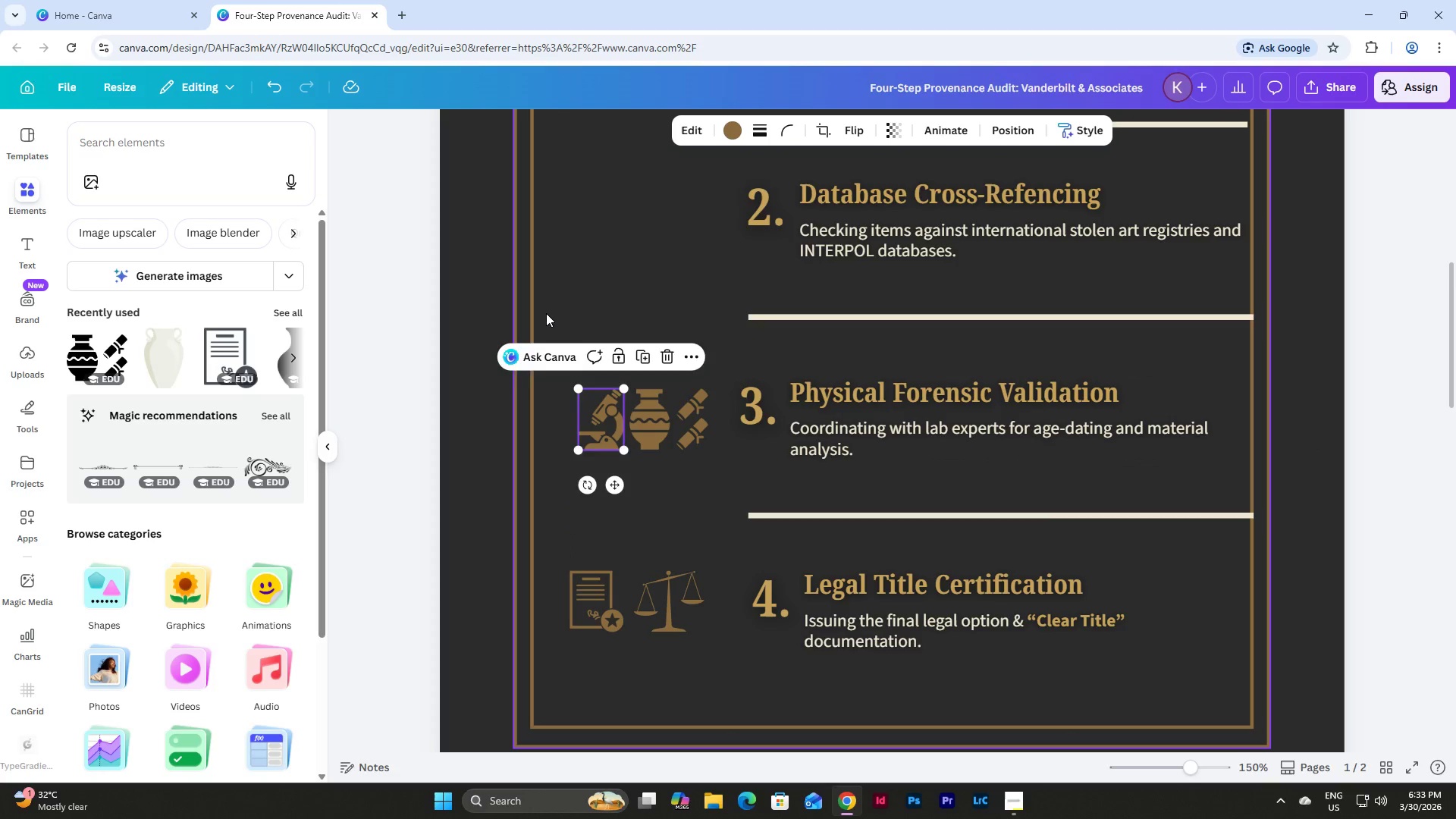 
key(ArrowLeft)
 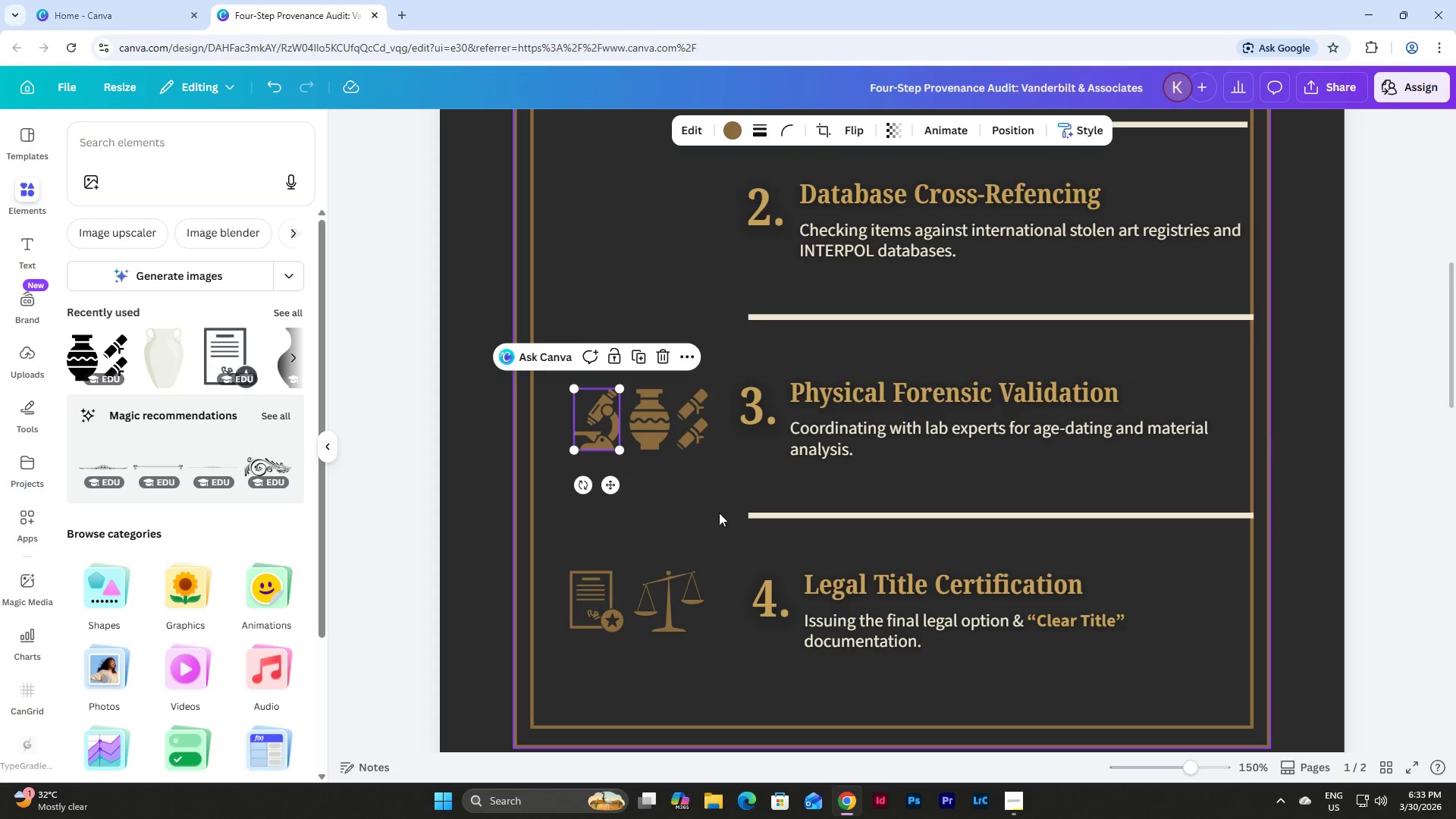 
left_click_drag(start_coordinate=[714, 479], to_coordinate=[551, 409])
 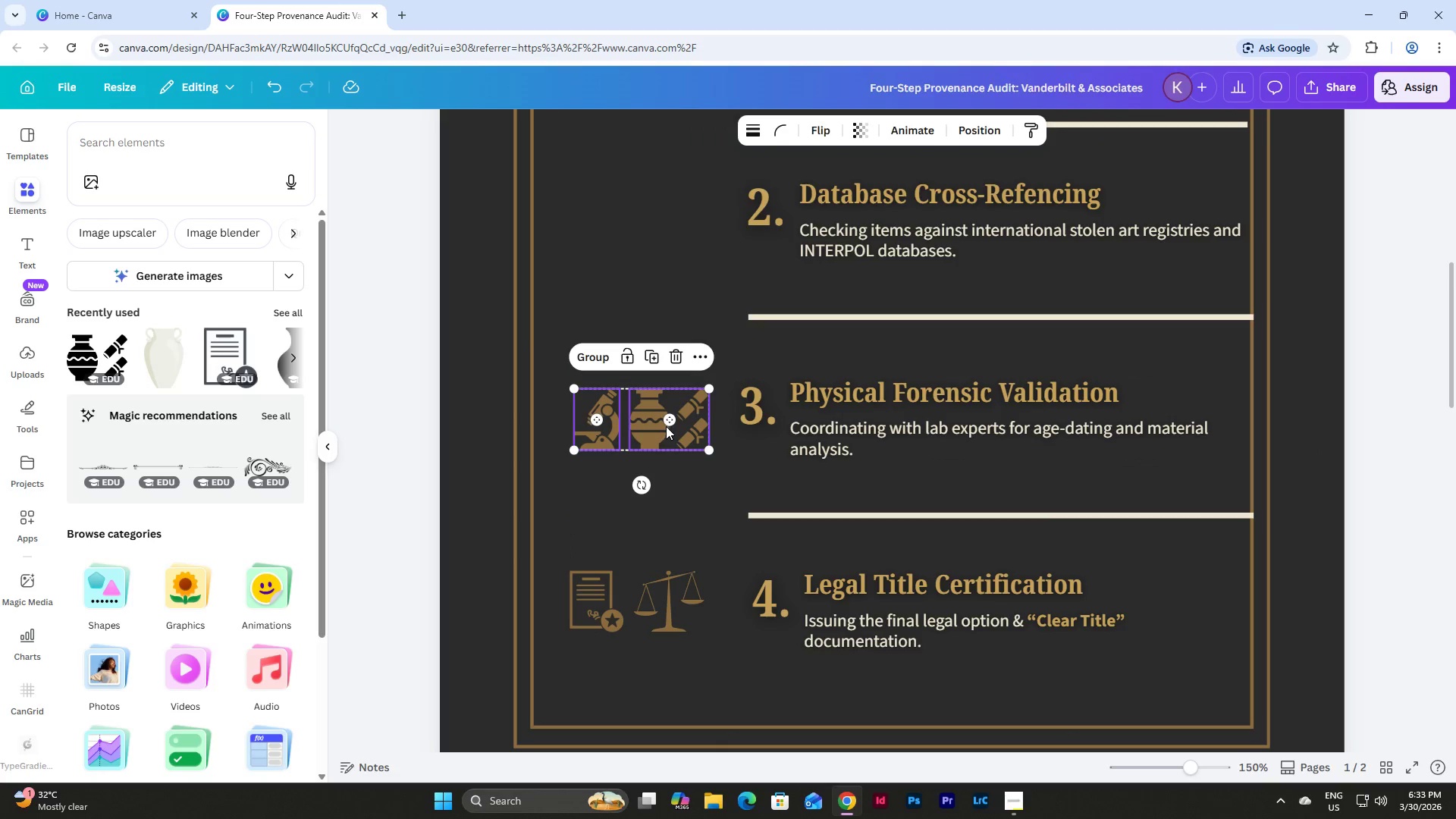 
left_click_drag(start_coordinate=[667, 426], to_coordinate=[646, 426])
 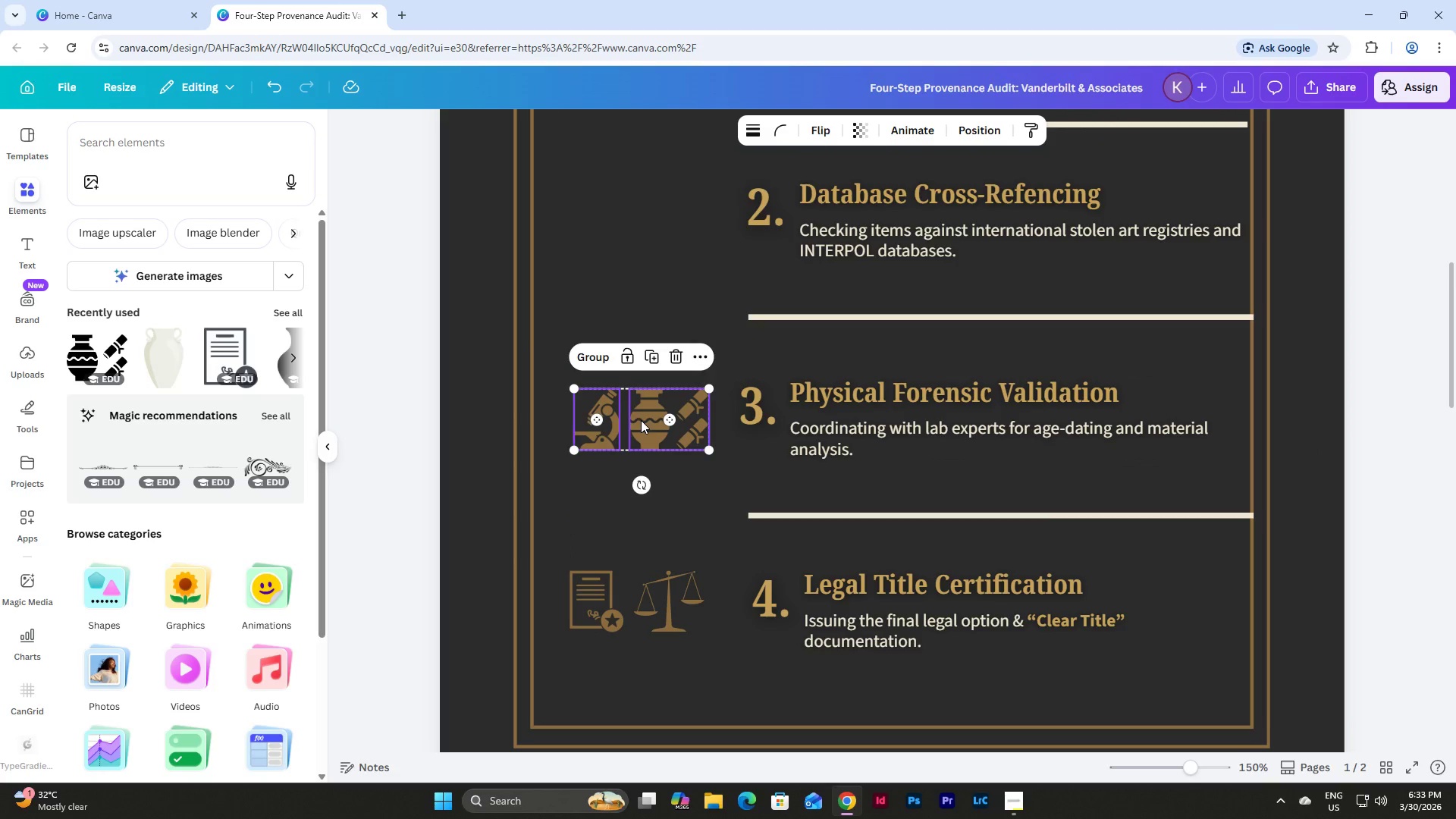 
left_click_drag(start_coordinate=[642, 420], to_coordinate=[633, 419])
 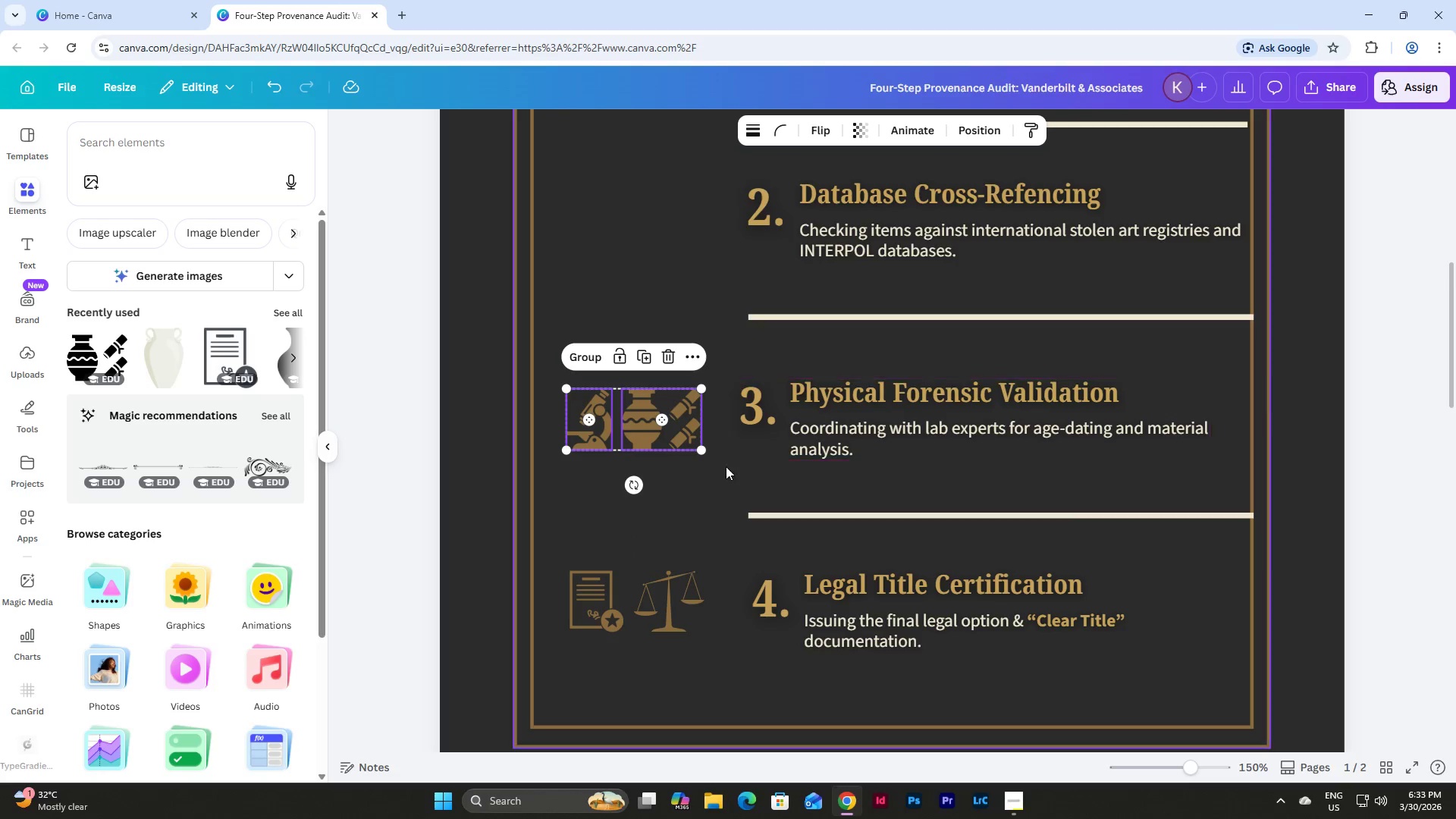 
left_click([717, 472])
 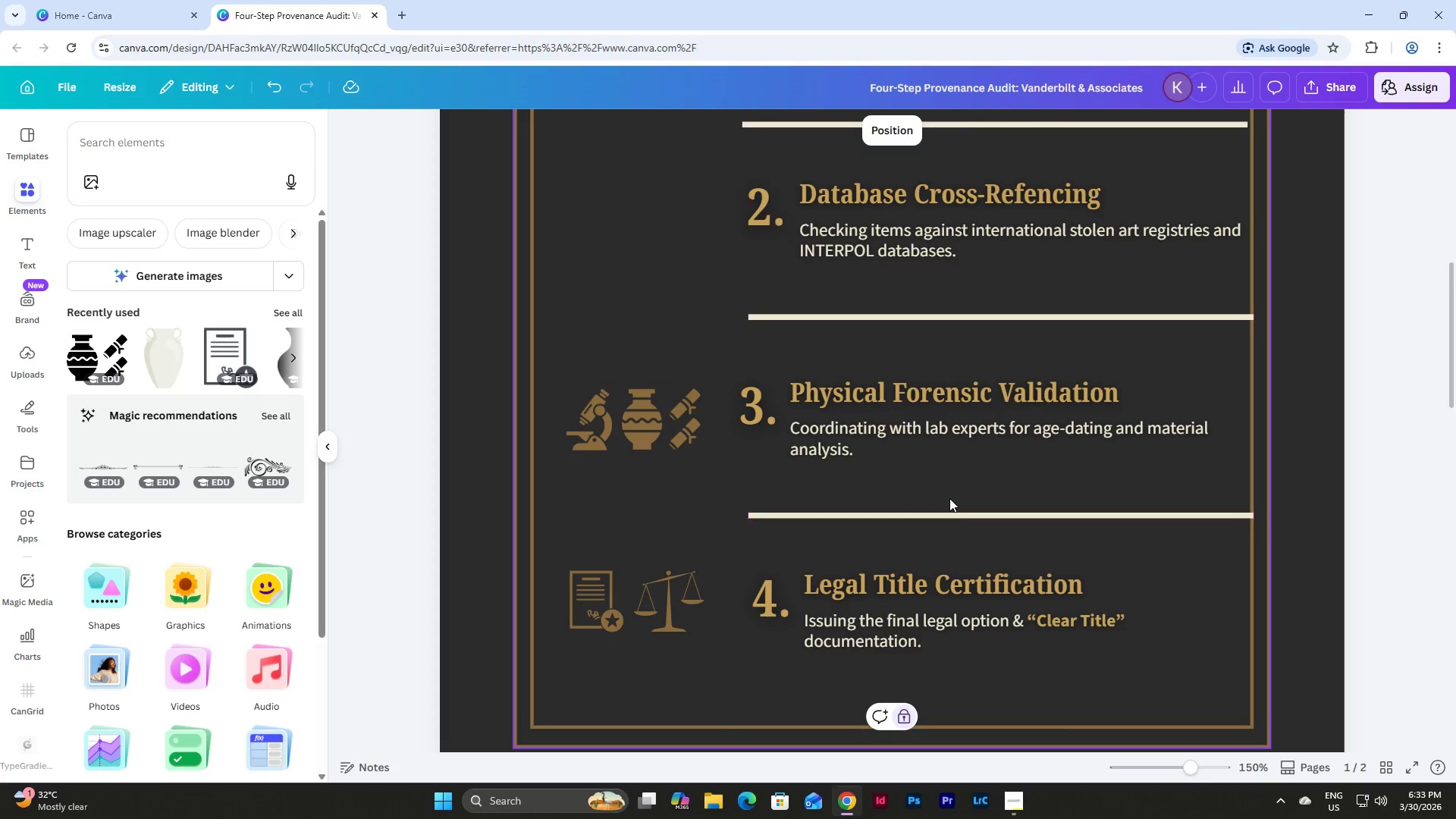 
scroll: coordinate [968, 474], scroll_direction: up, amount: 2.0
 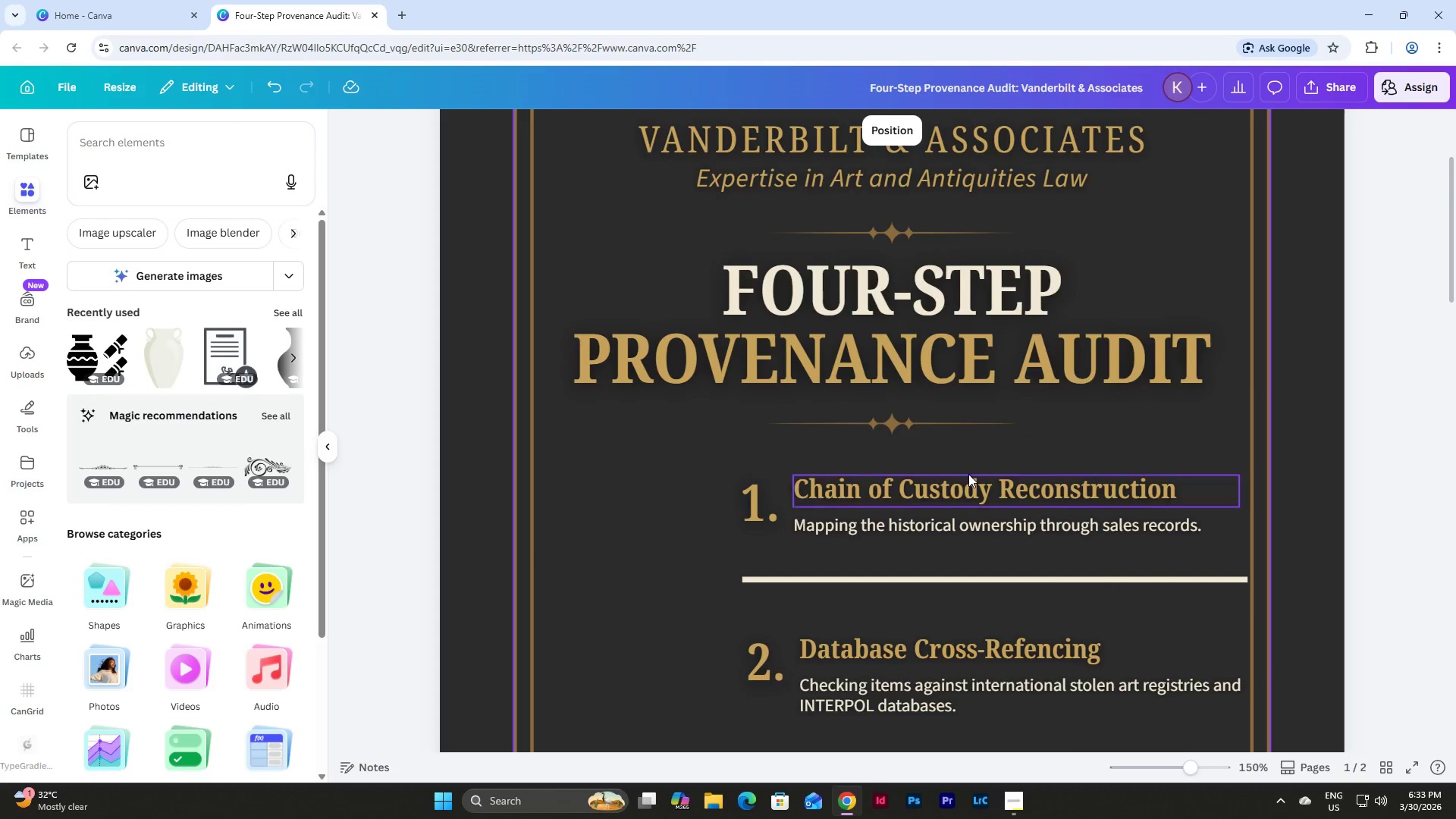 
scroll: coordinate [968, 474], scroll_direction: down, amount: 5.0
 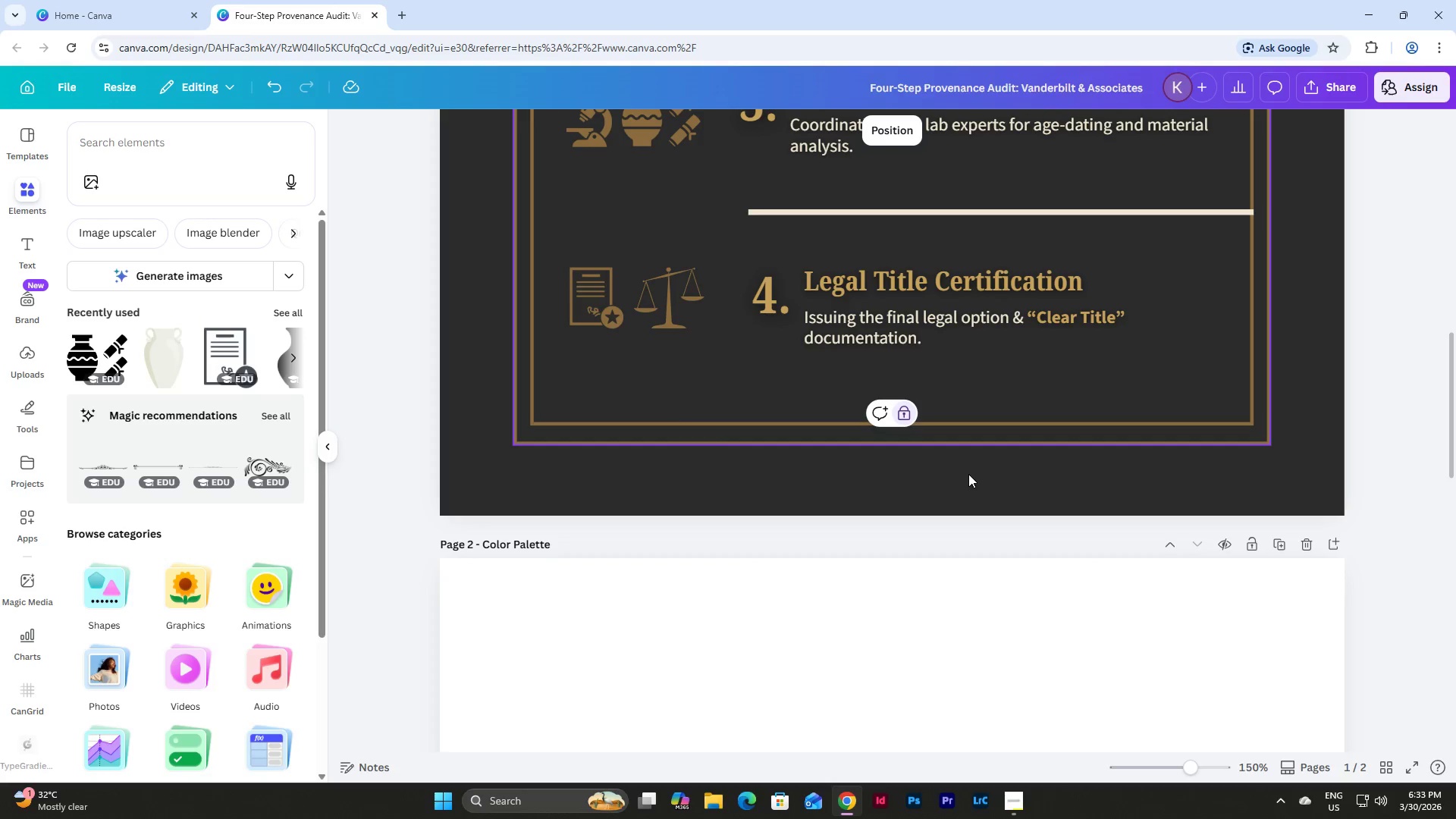 
scroll: coordinate [968, 474], scroll_direction: up, amount: 5.0
 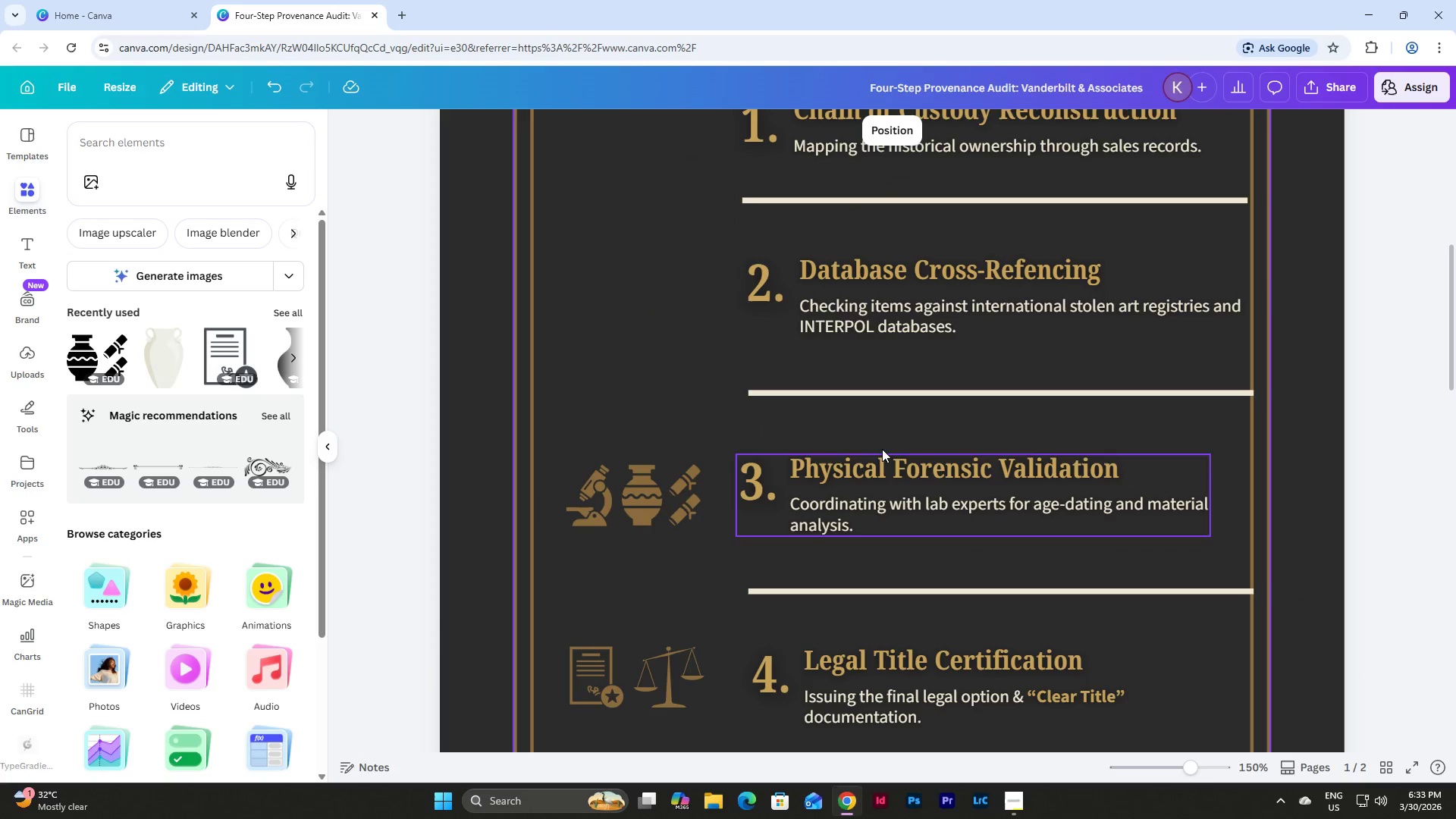 
left_click_drag(start_coordinate=[162, 144], to_coordinate=[162, 140])
 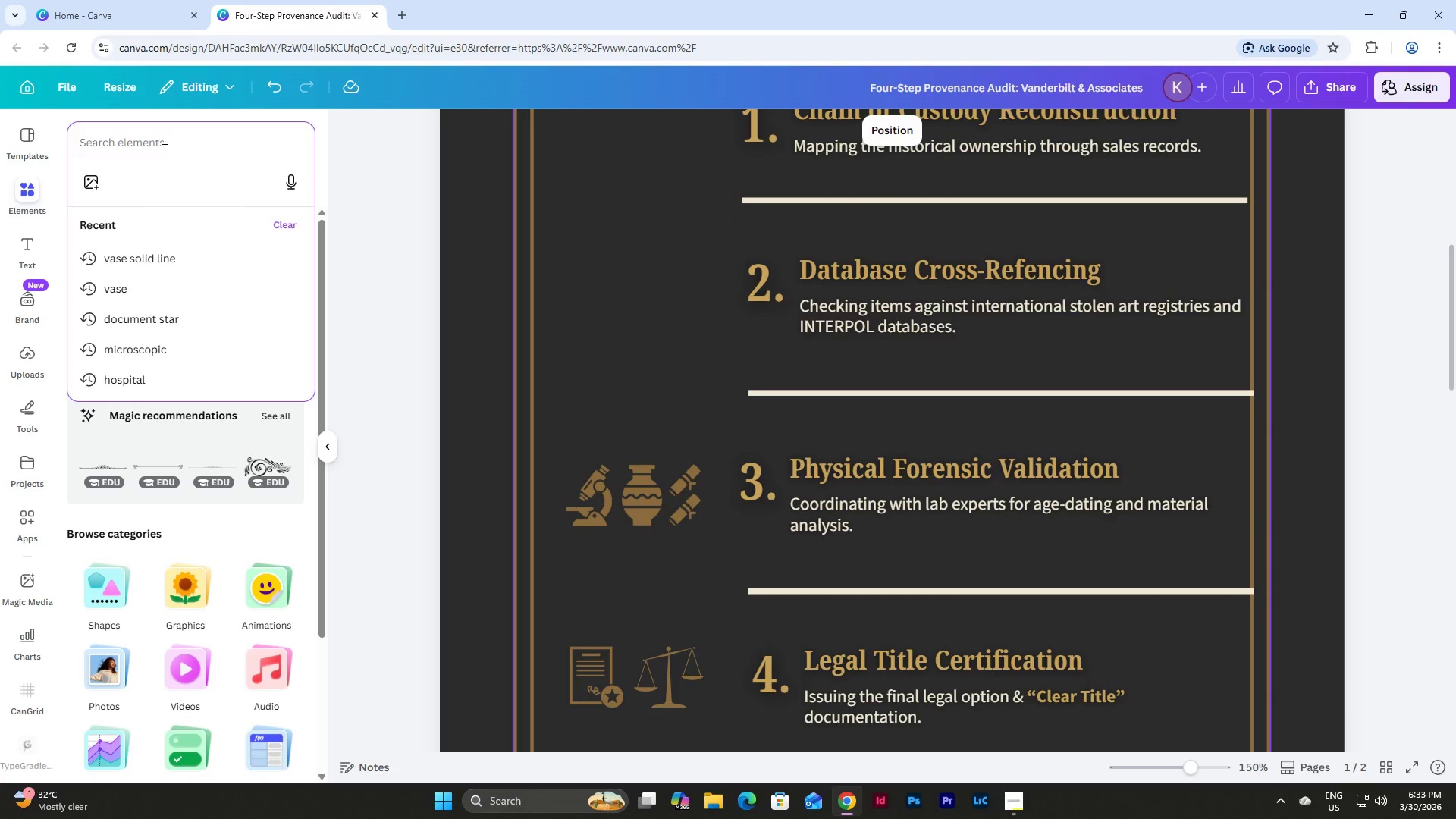 
type(wec)
key(Backspace)
type(b)
 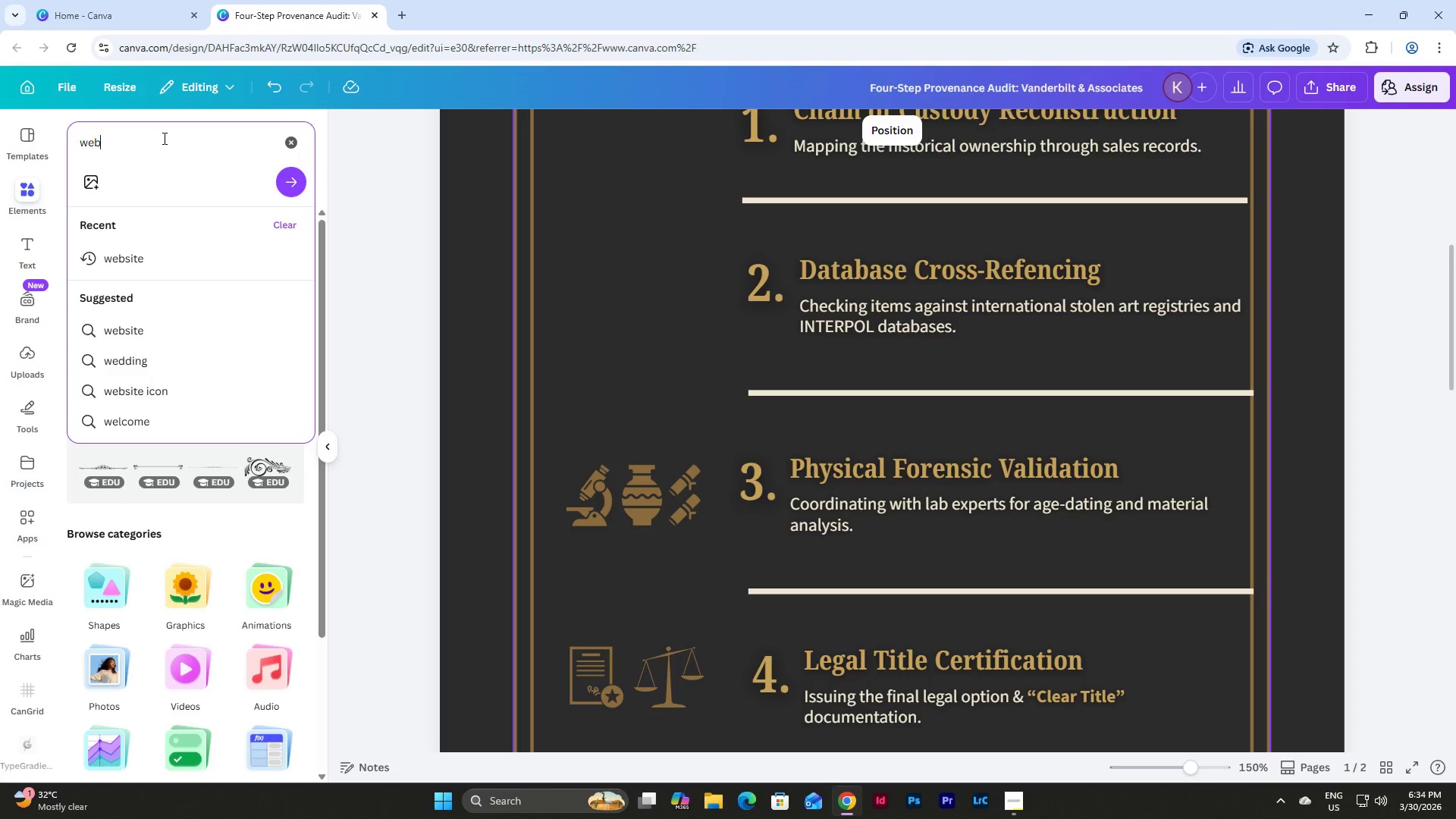 
key(Enter)
 